 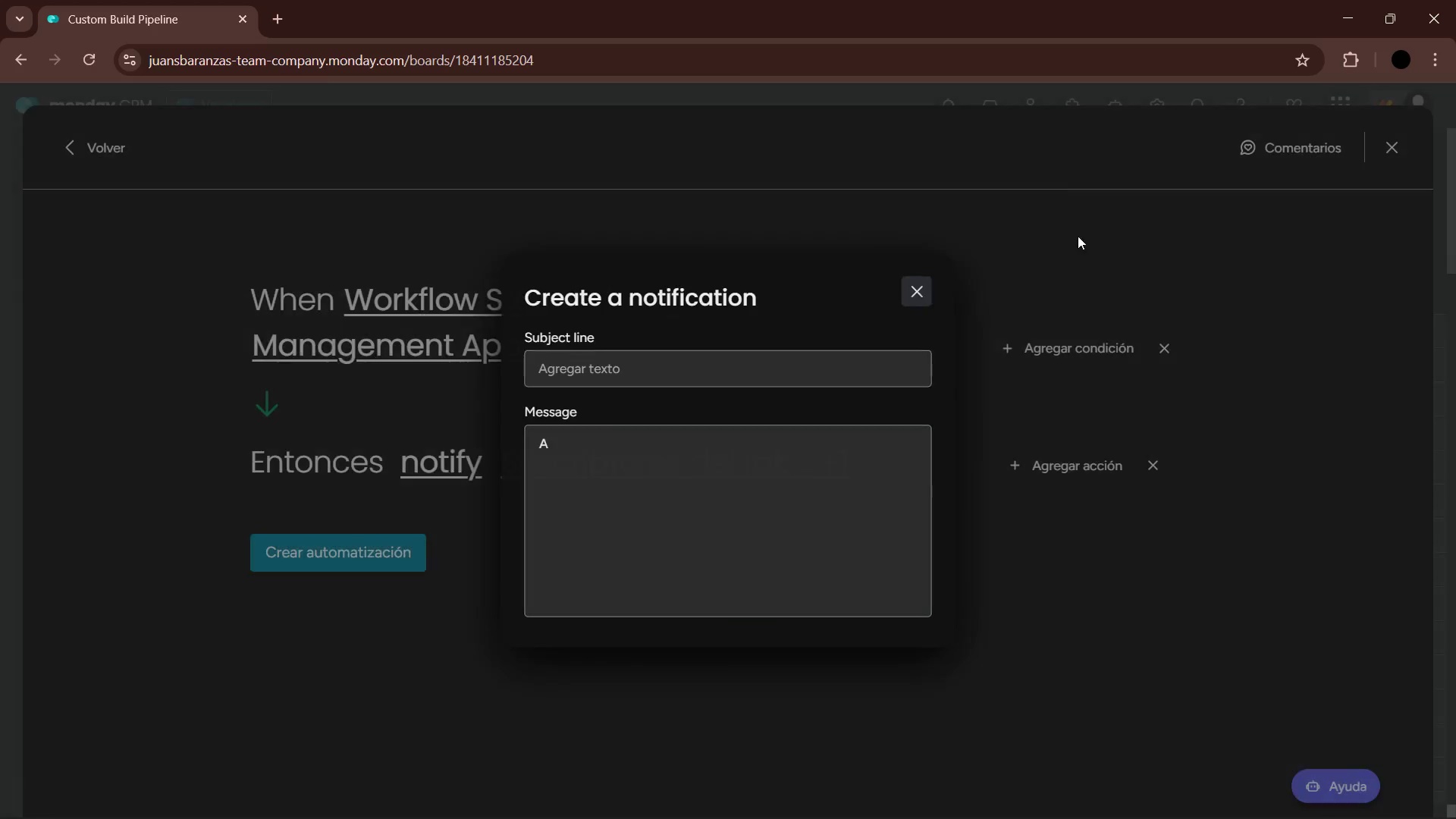 
left_click([1398, 153])
 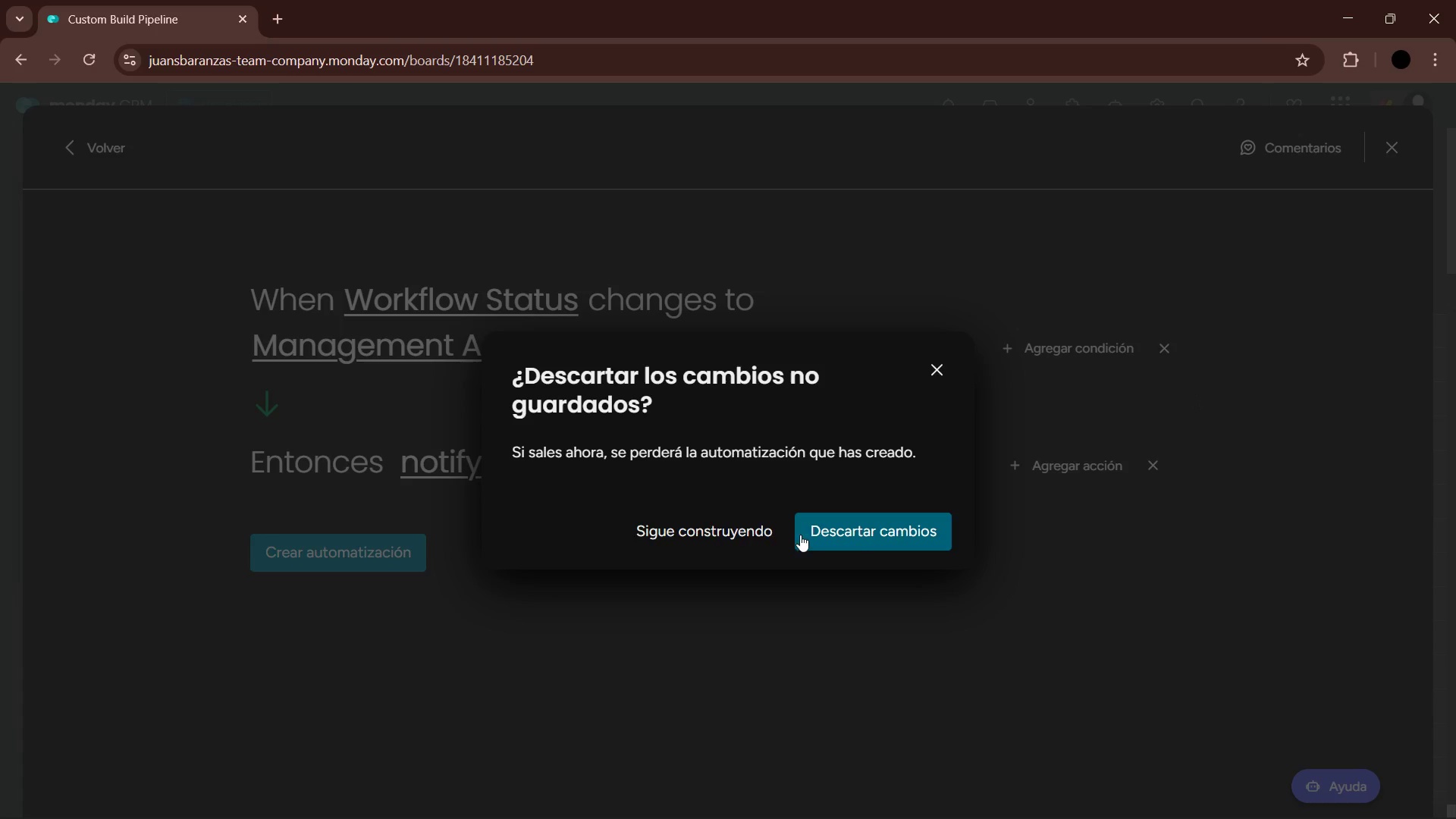 
left_click([730, 530])
 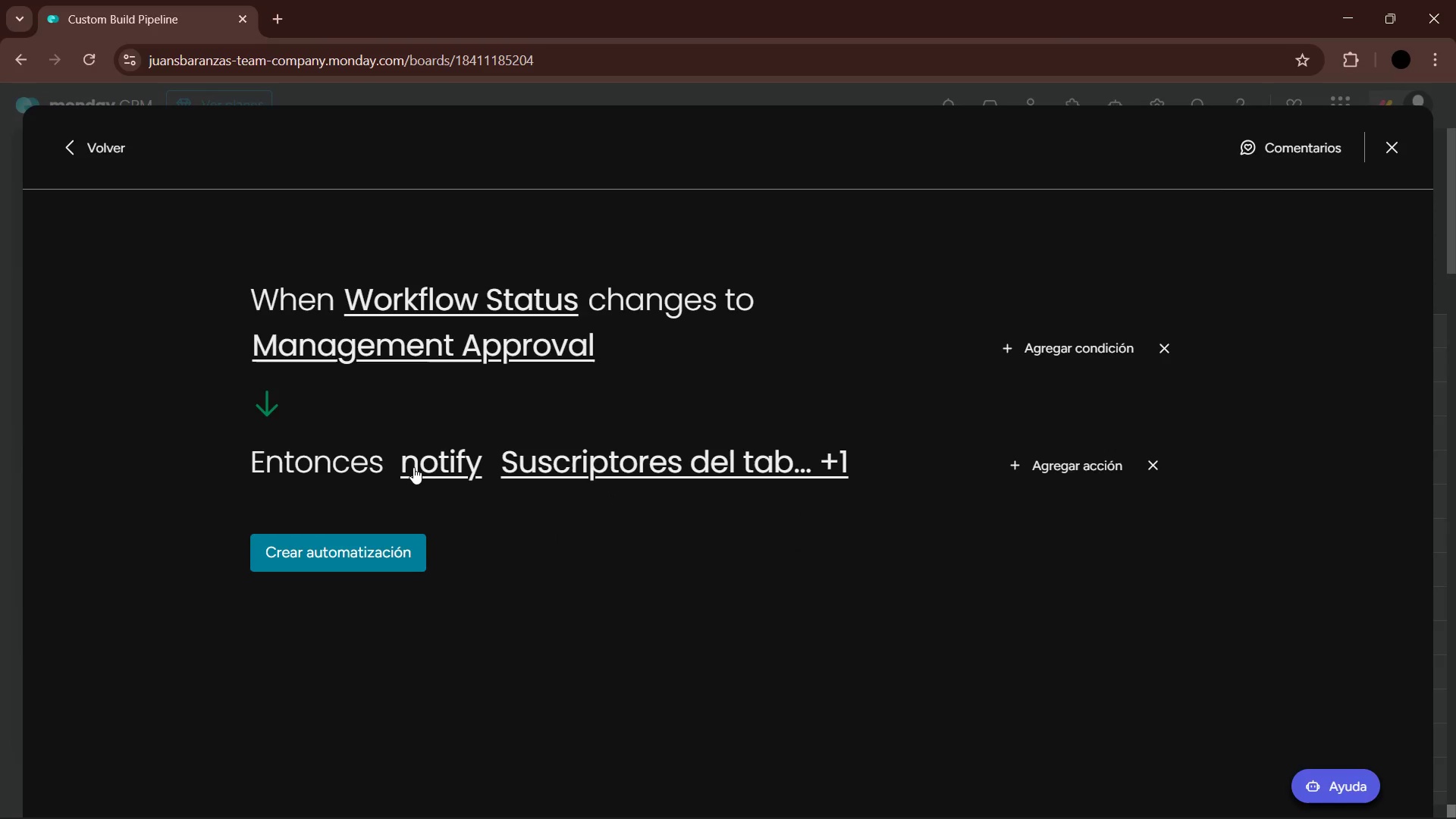 
left_click([437, 470])
 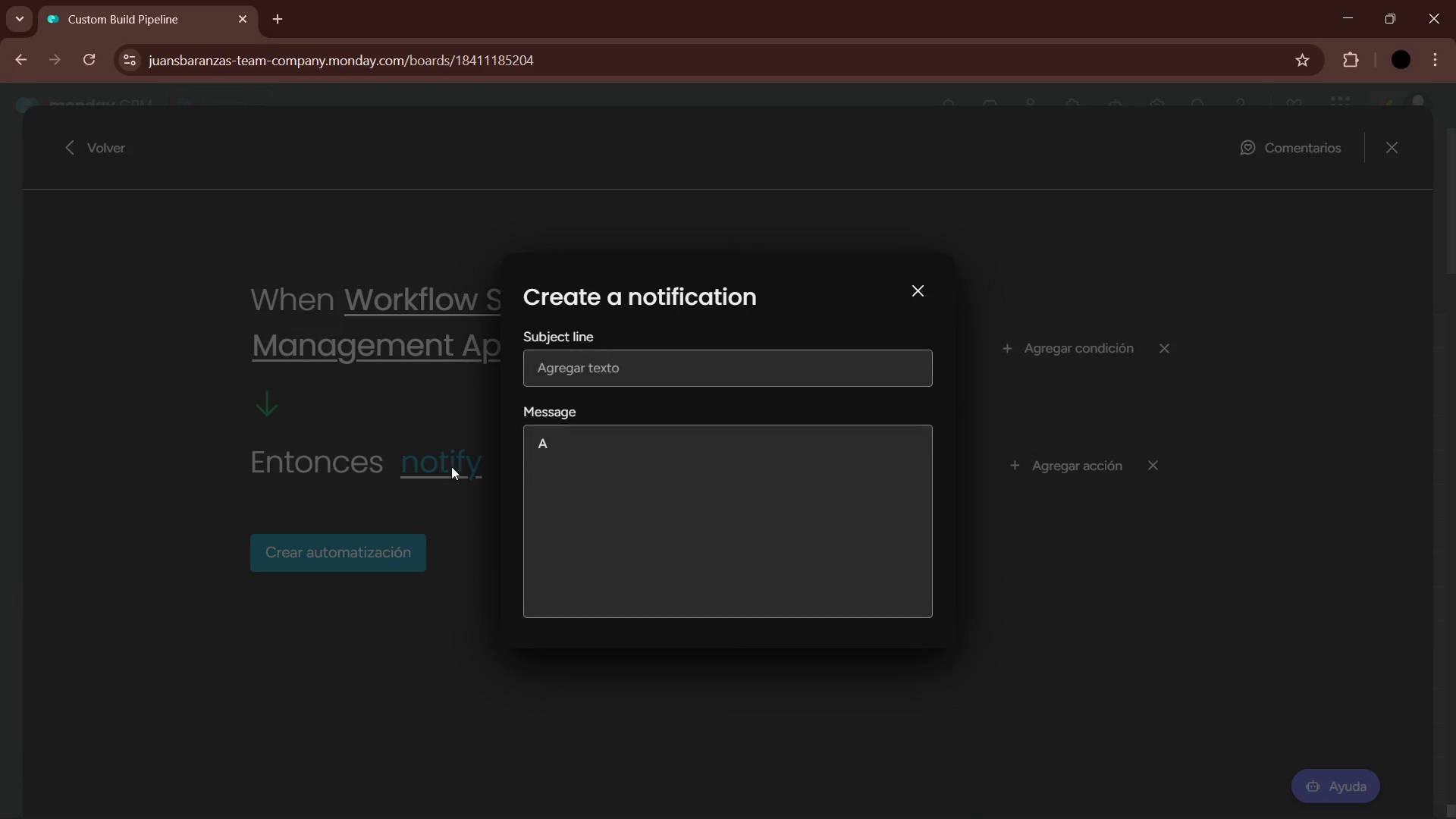 
left_click([579, 455])
 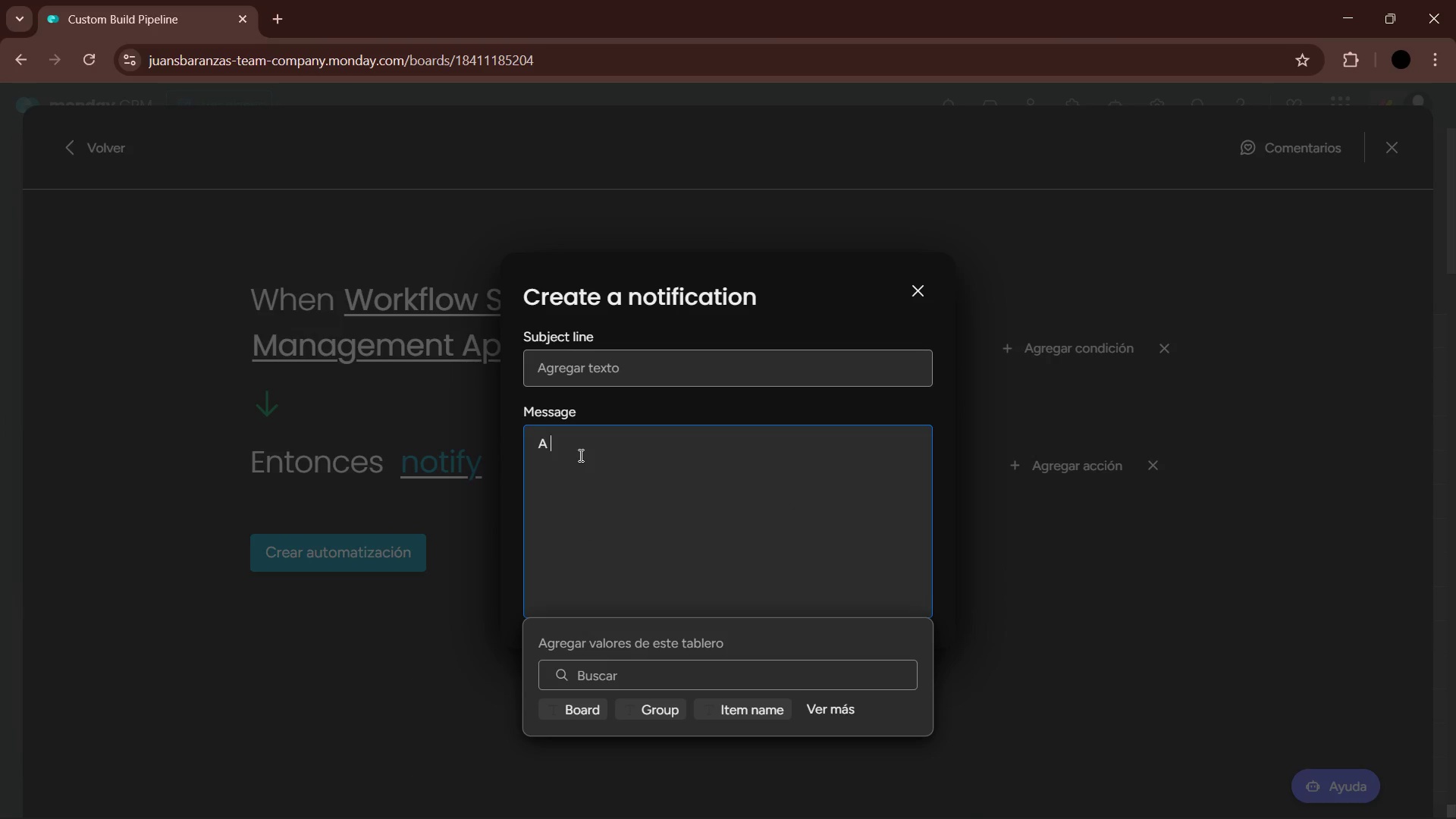 
key(Backspace)
 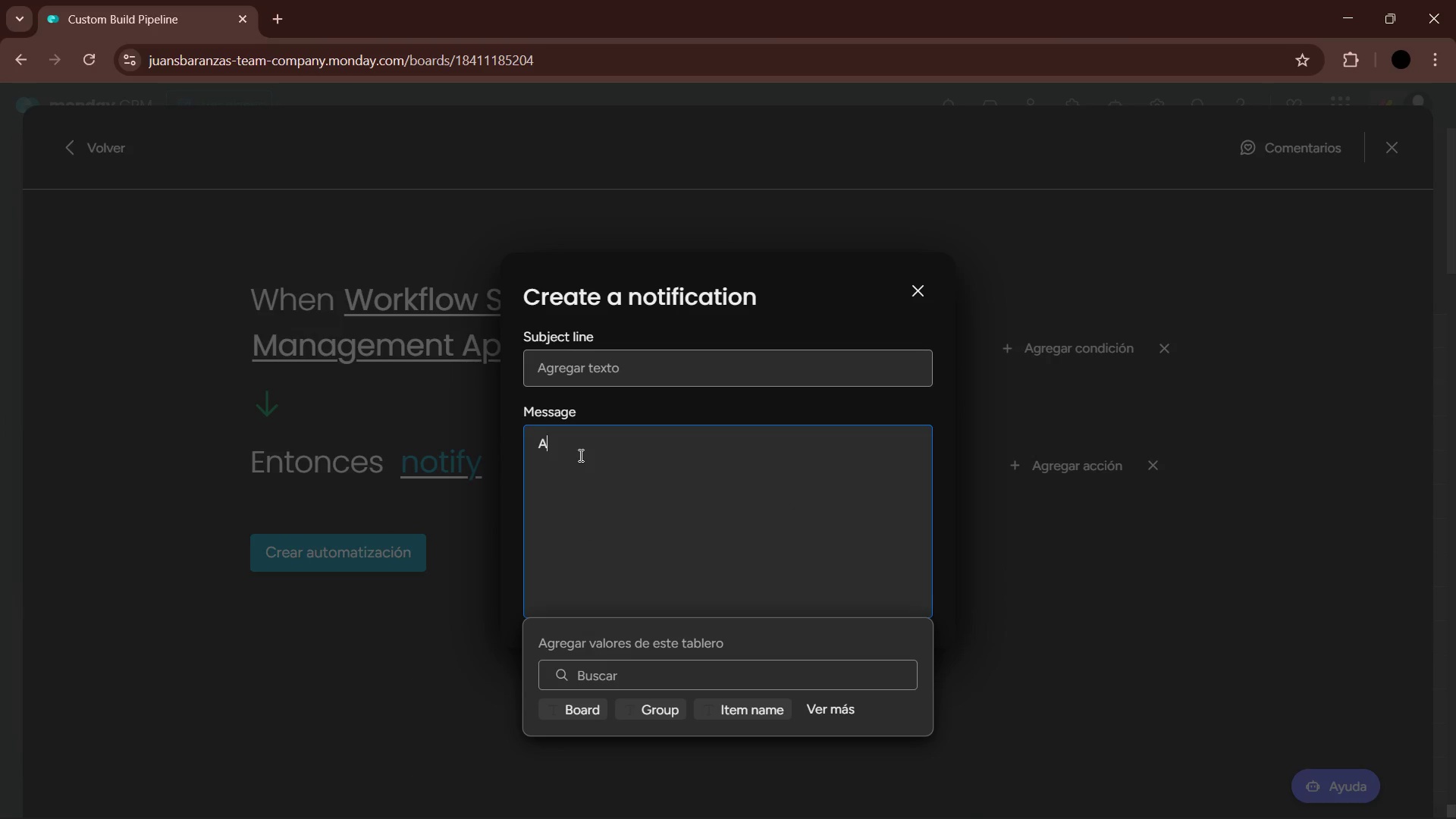 
key(Backspace)
 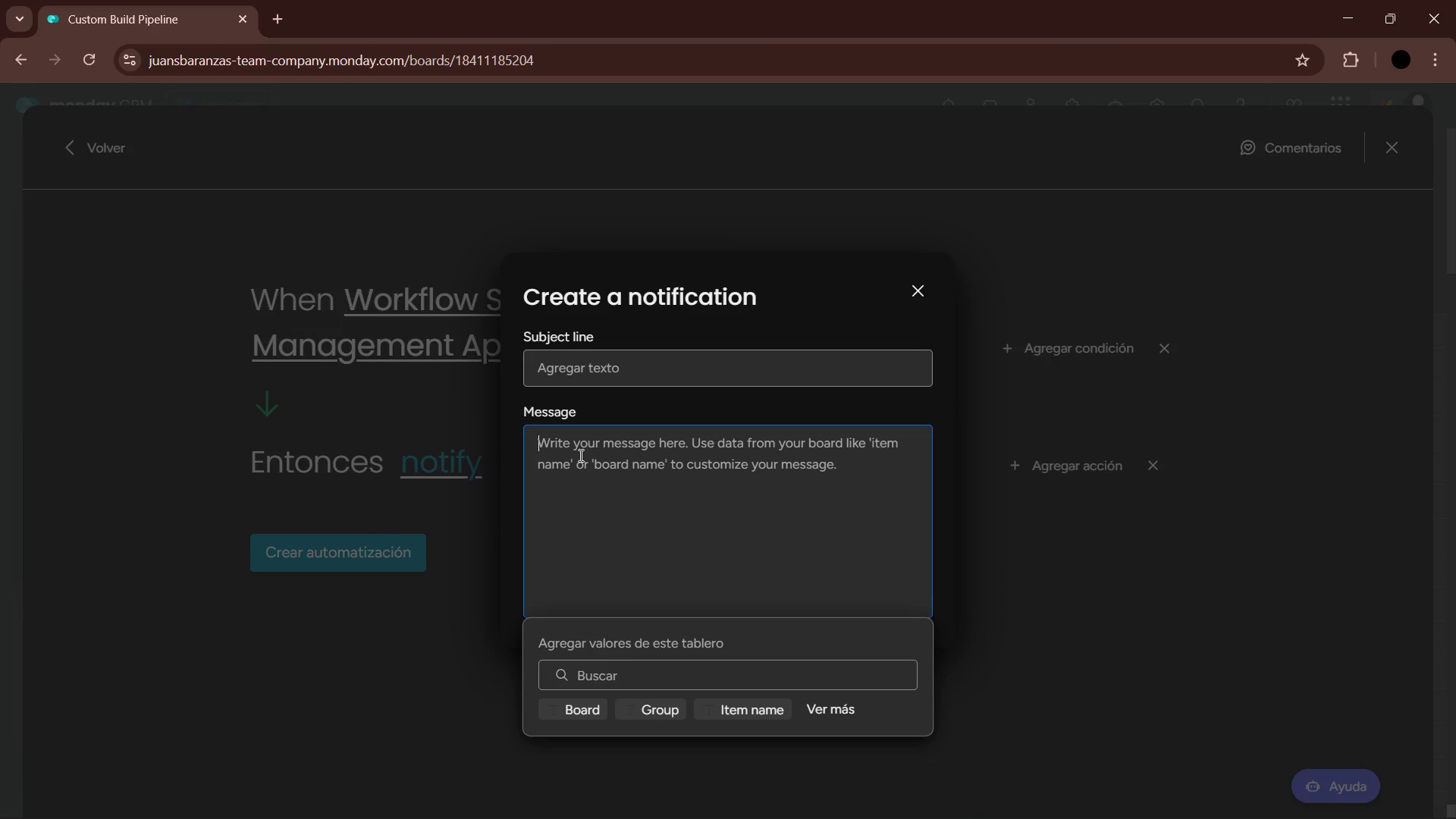 
key(Backspace)
 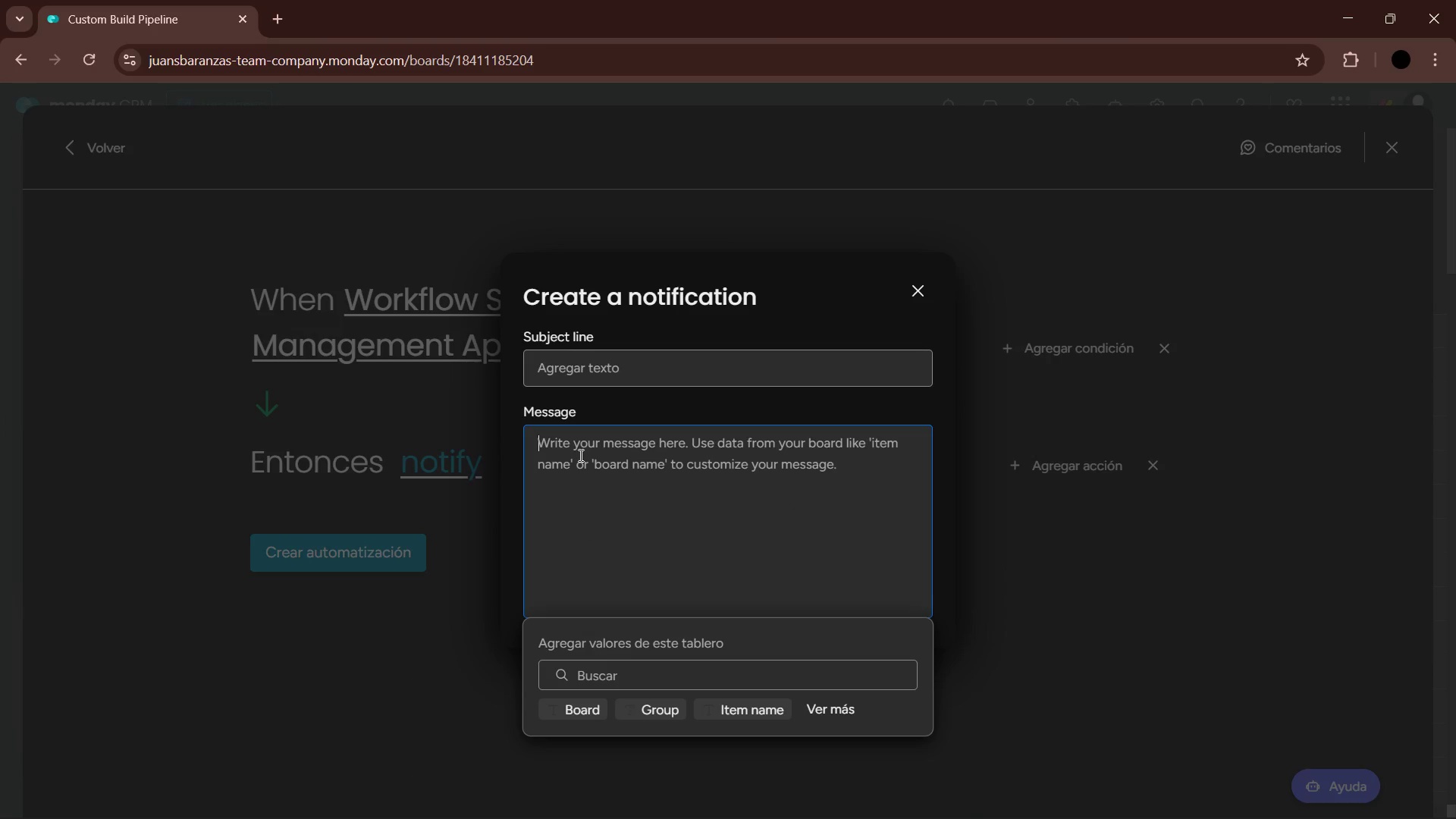 
key(Backspace)
 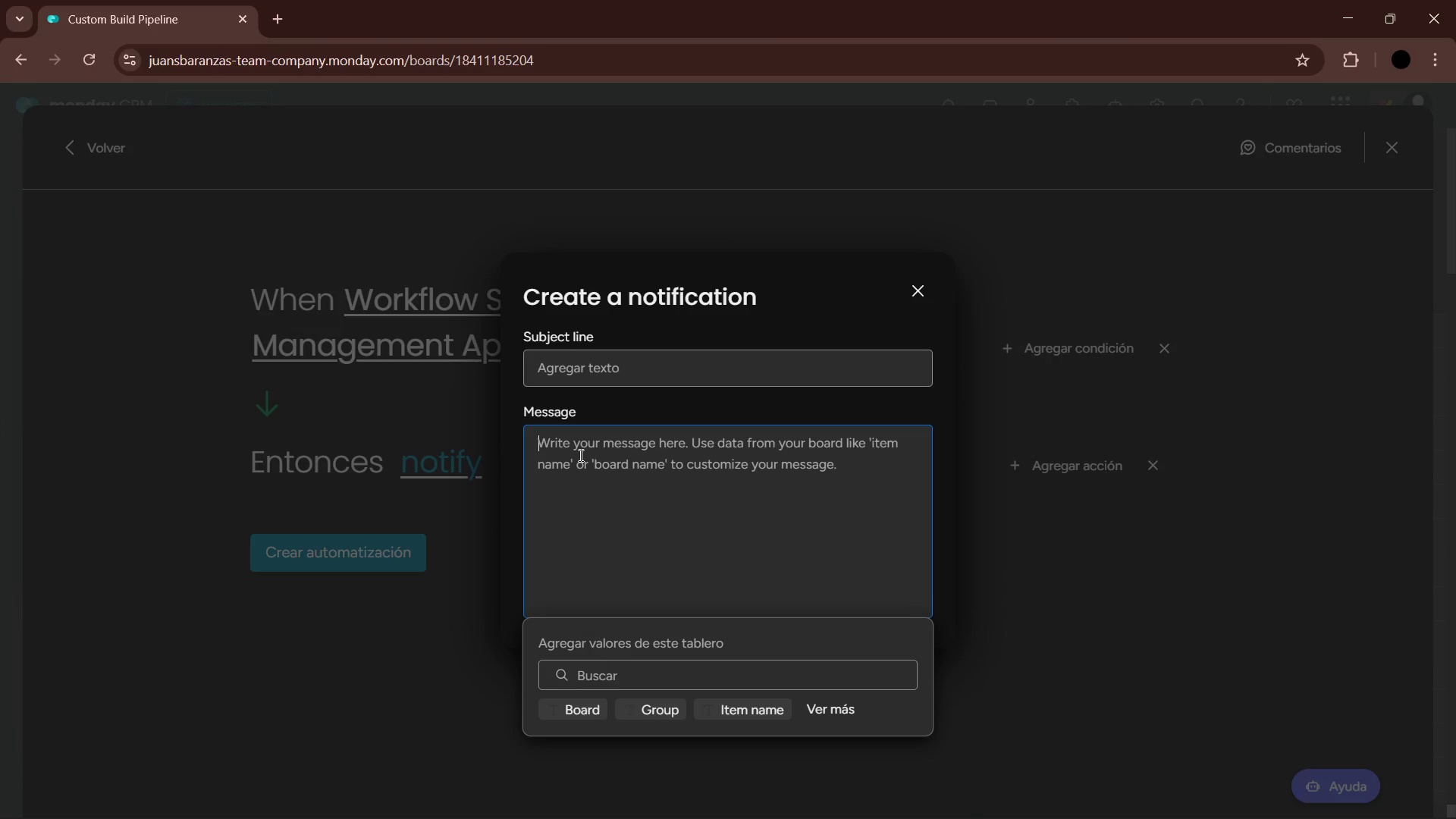 
key(Backspace)
 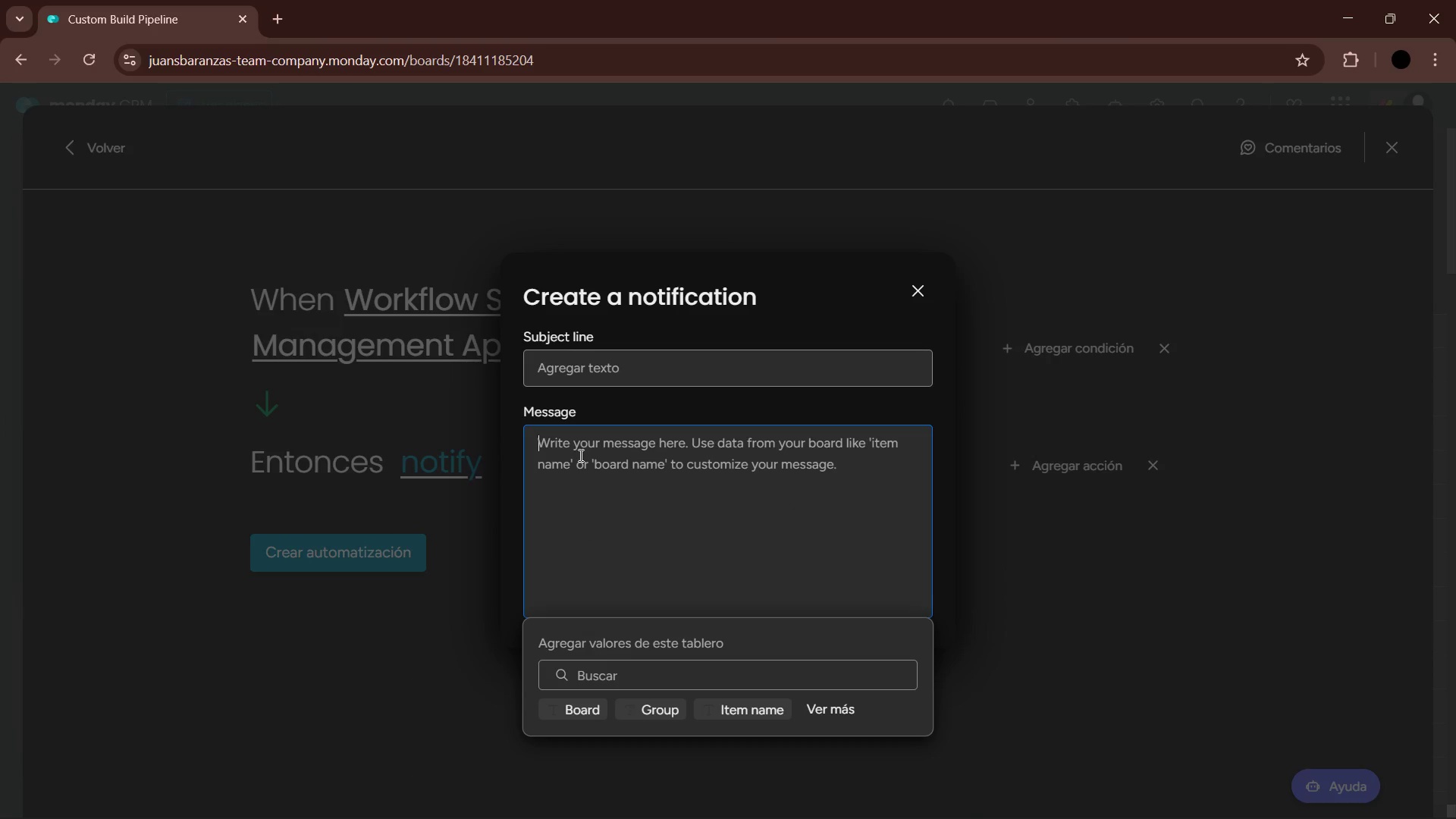 
key(Backspace)
 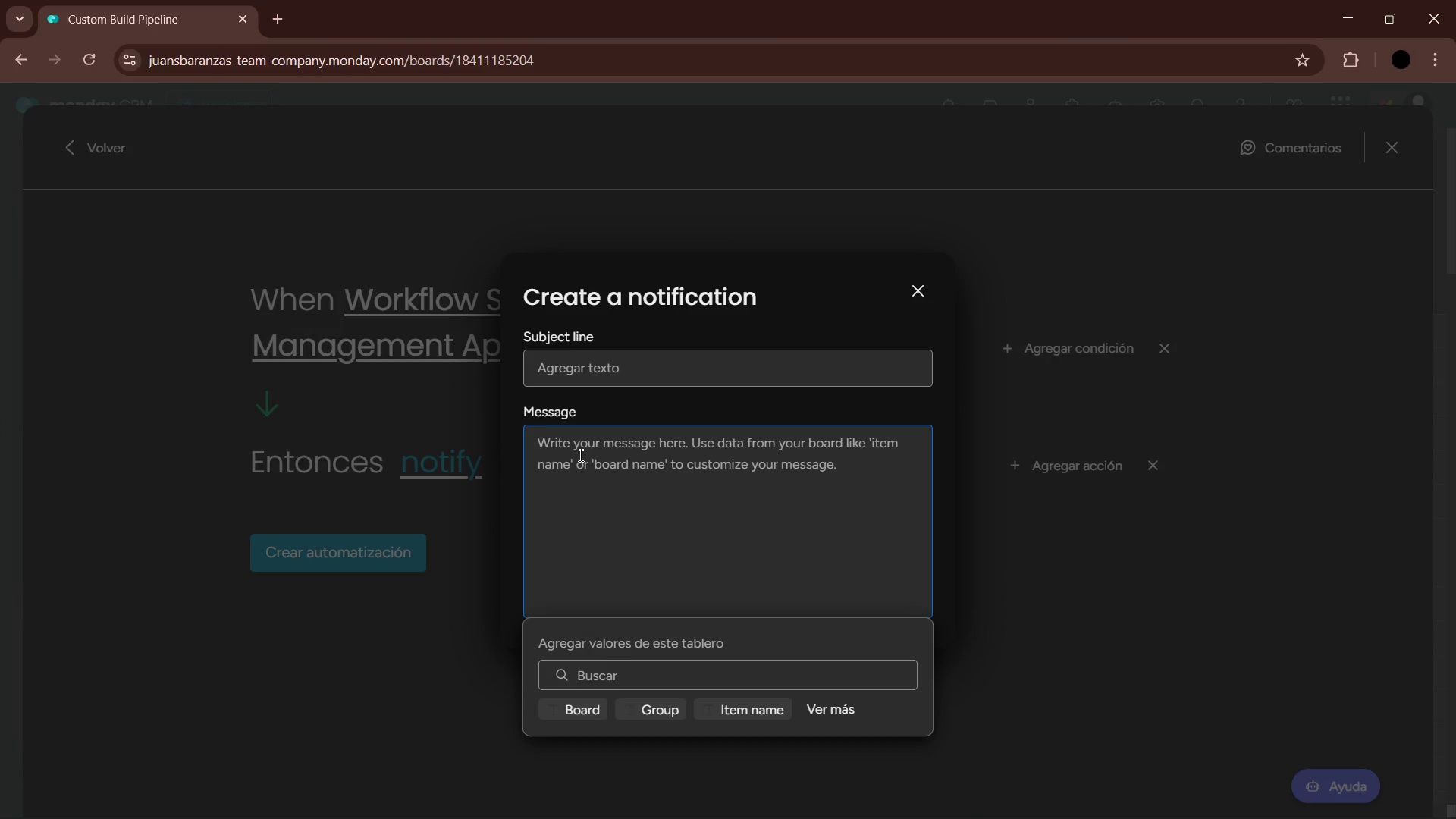 
key(Backspace)
 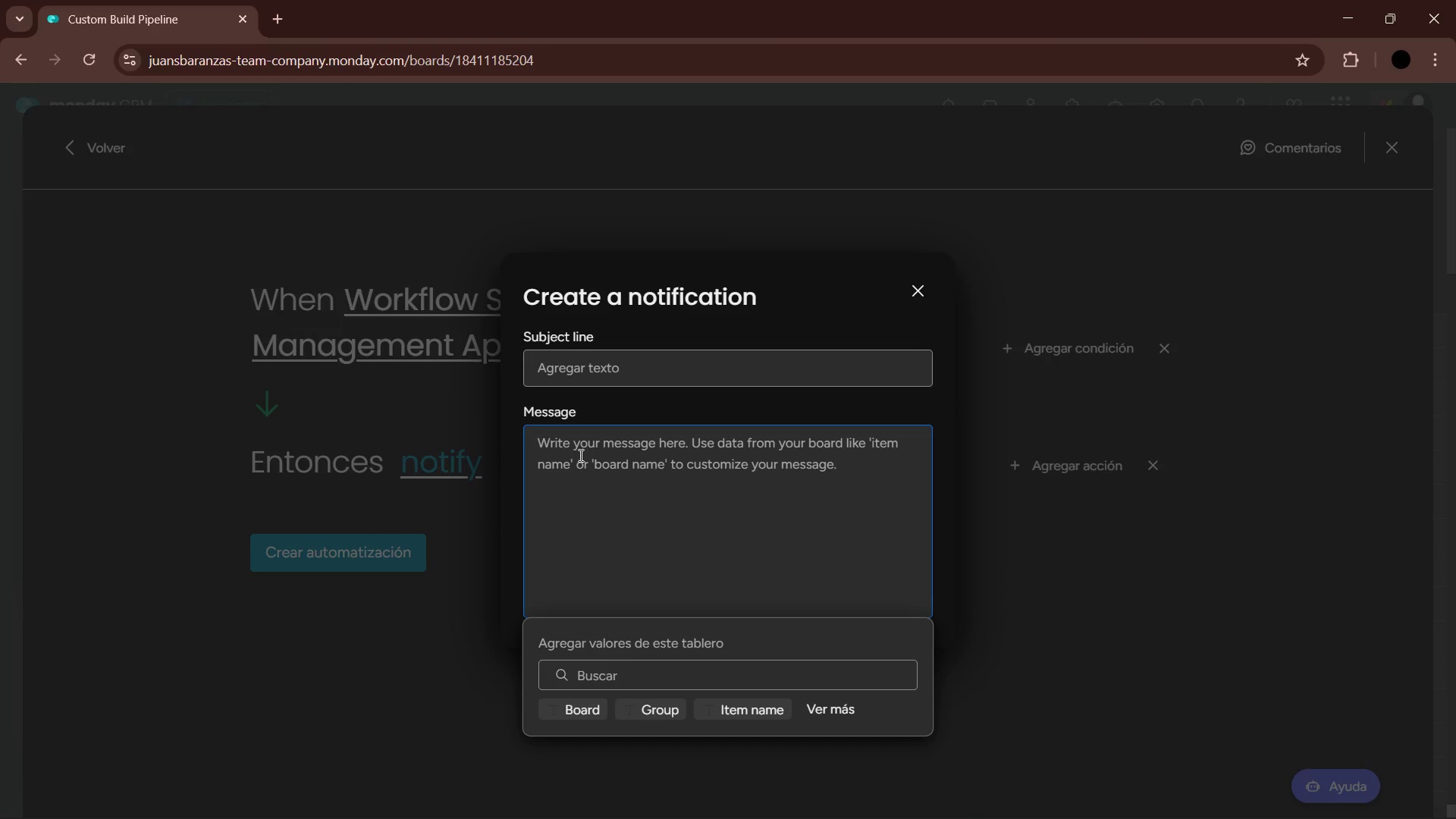 
key(Backspace)
 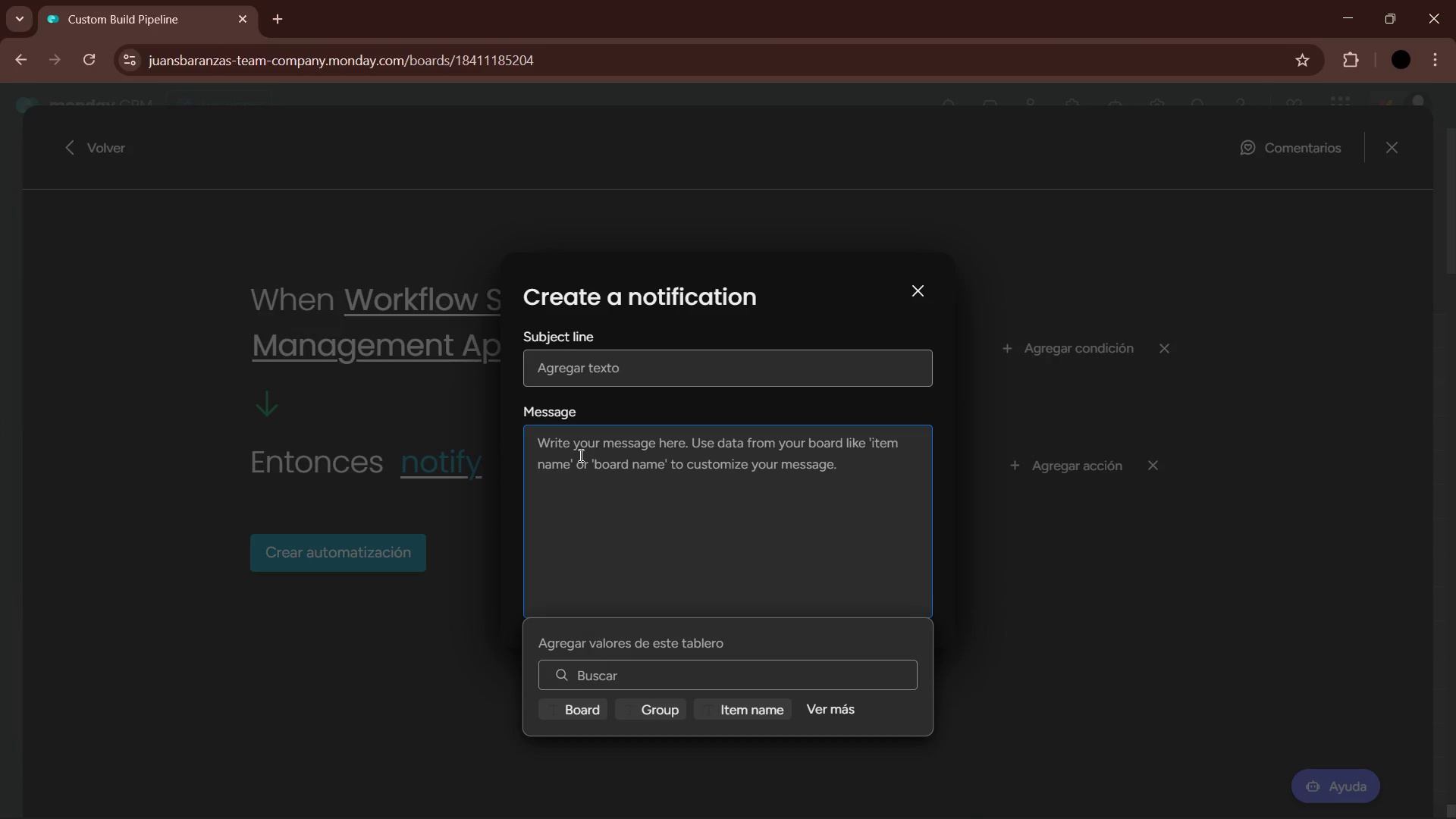 
key(Backspace)
 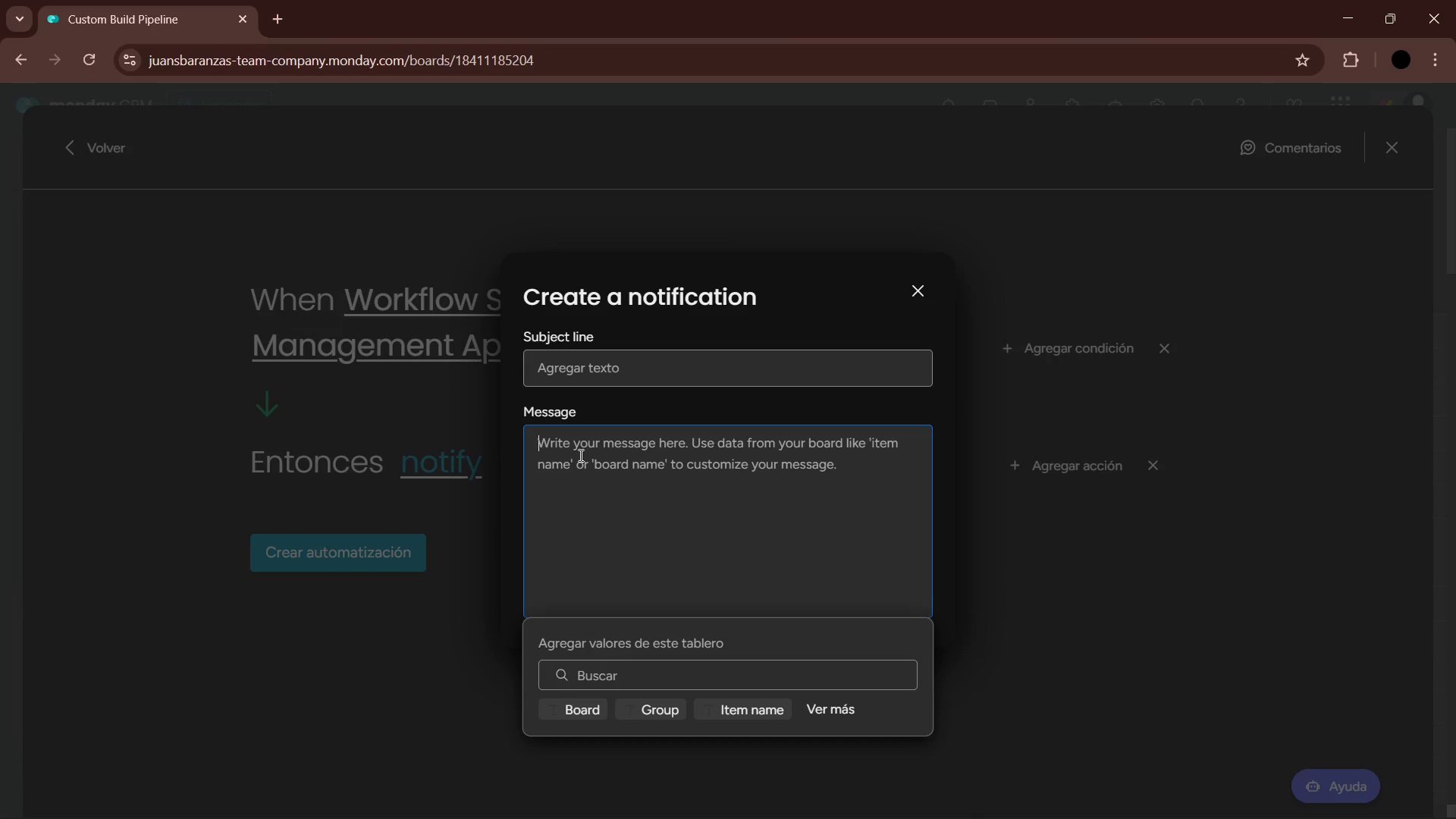 
key(Backspace)
 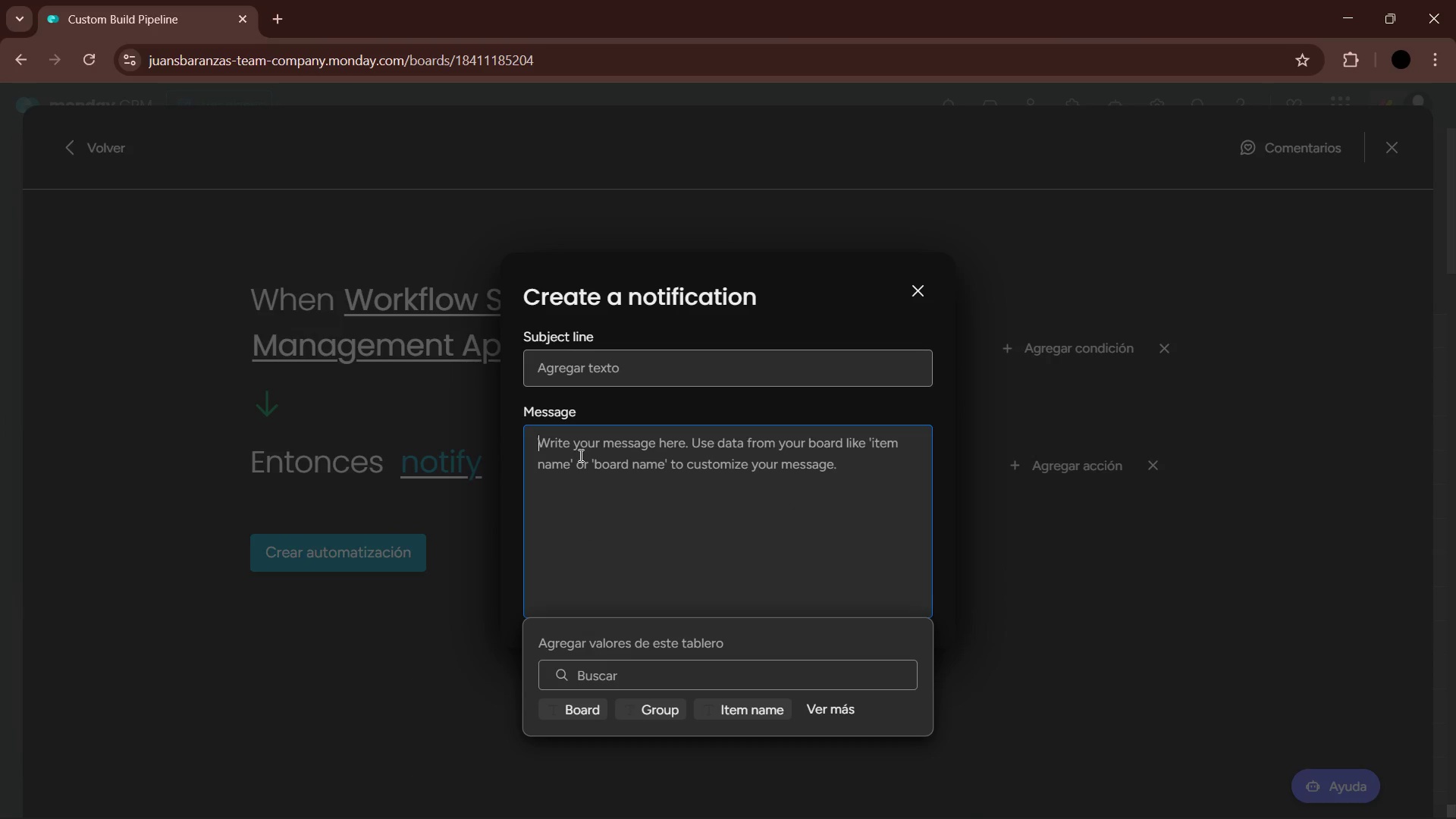 
key(Backspace)
 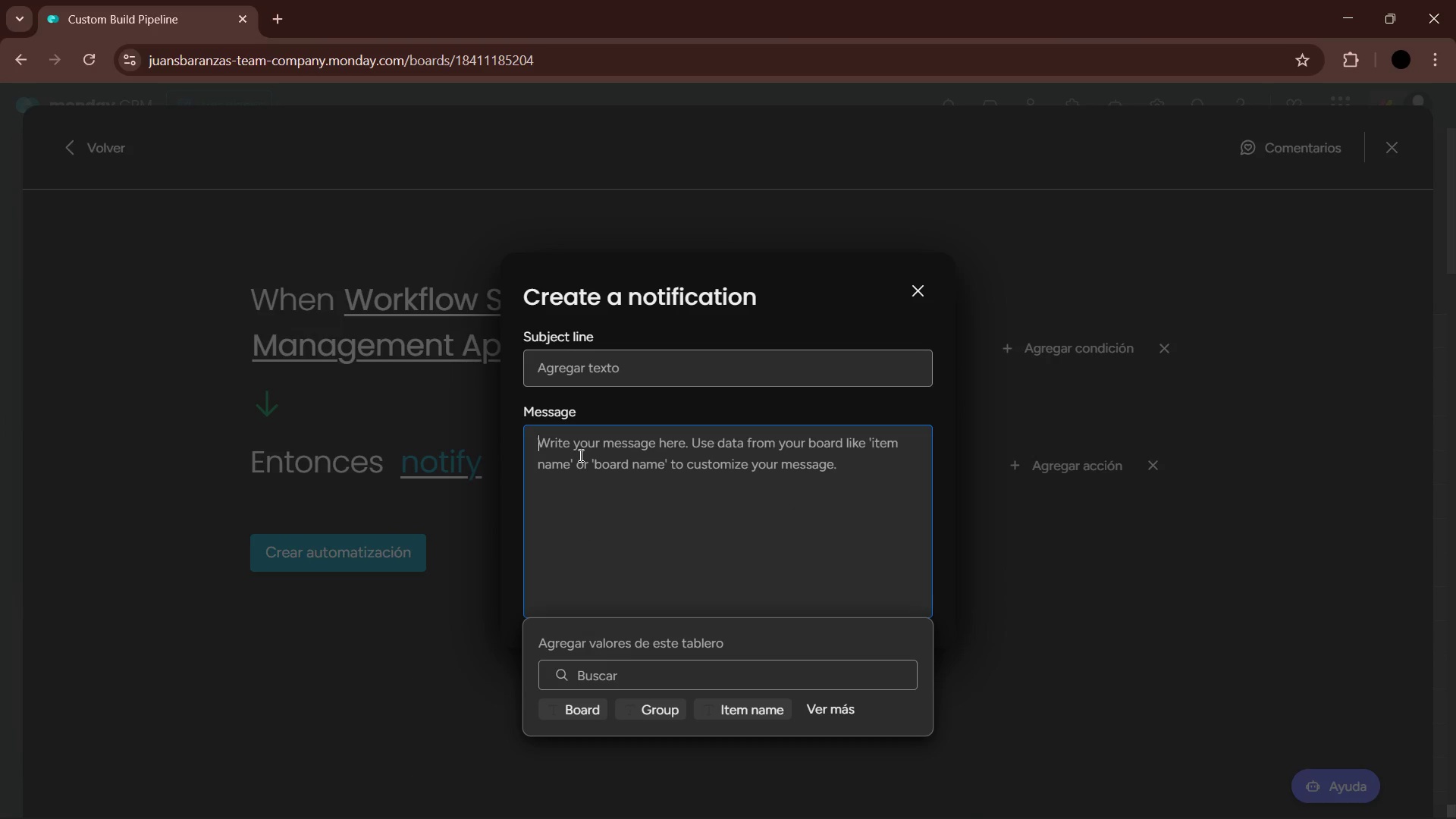 
key(Backspace)
 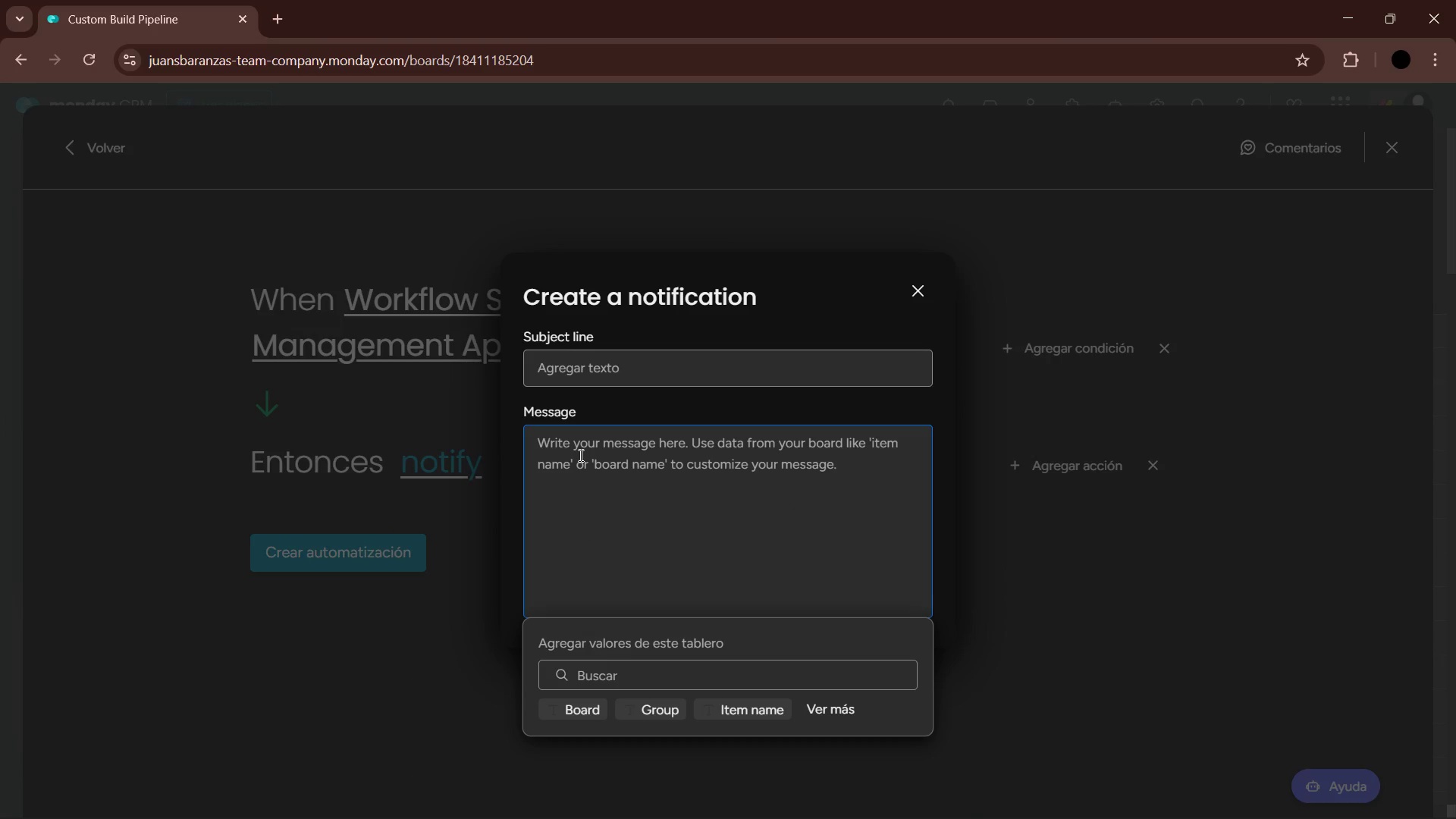 
key(Tab)
 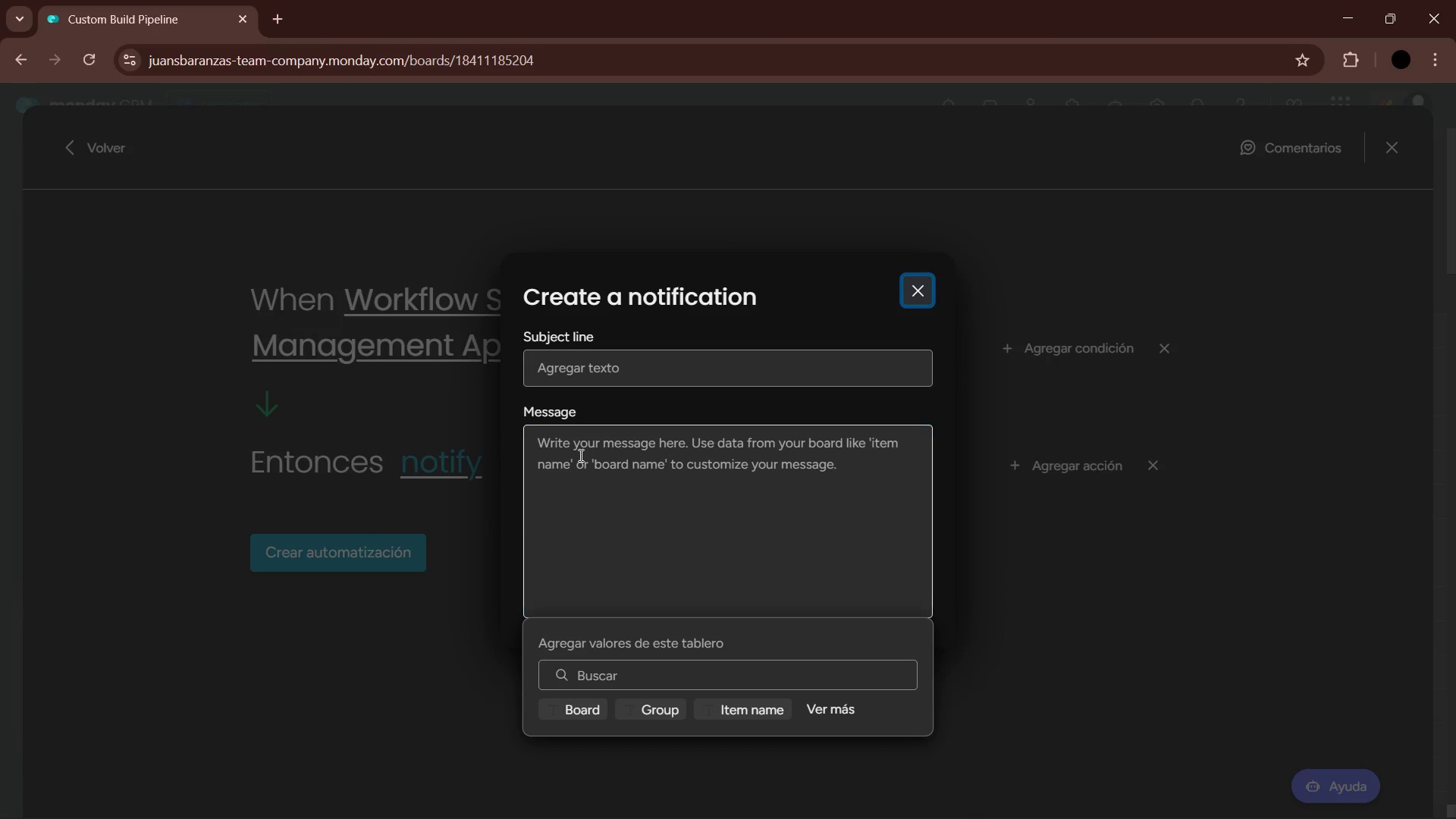 
key(Backspace)
 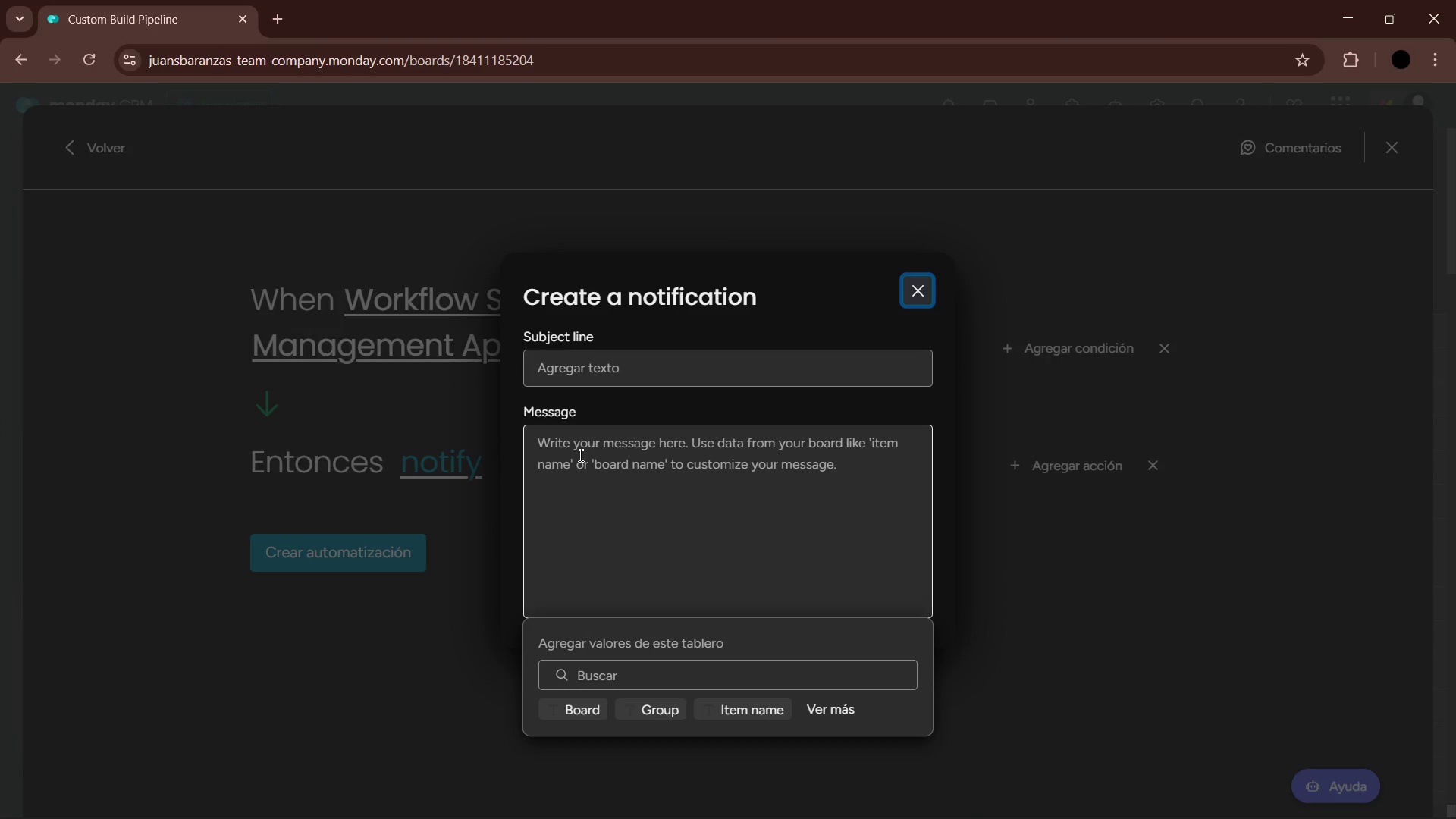 
key(Backspace)
 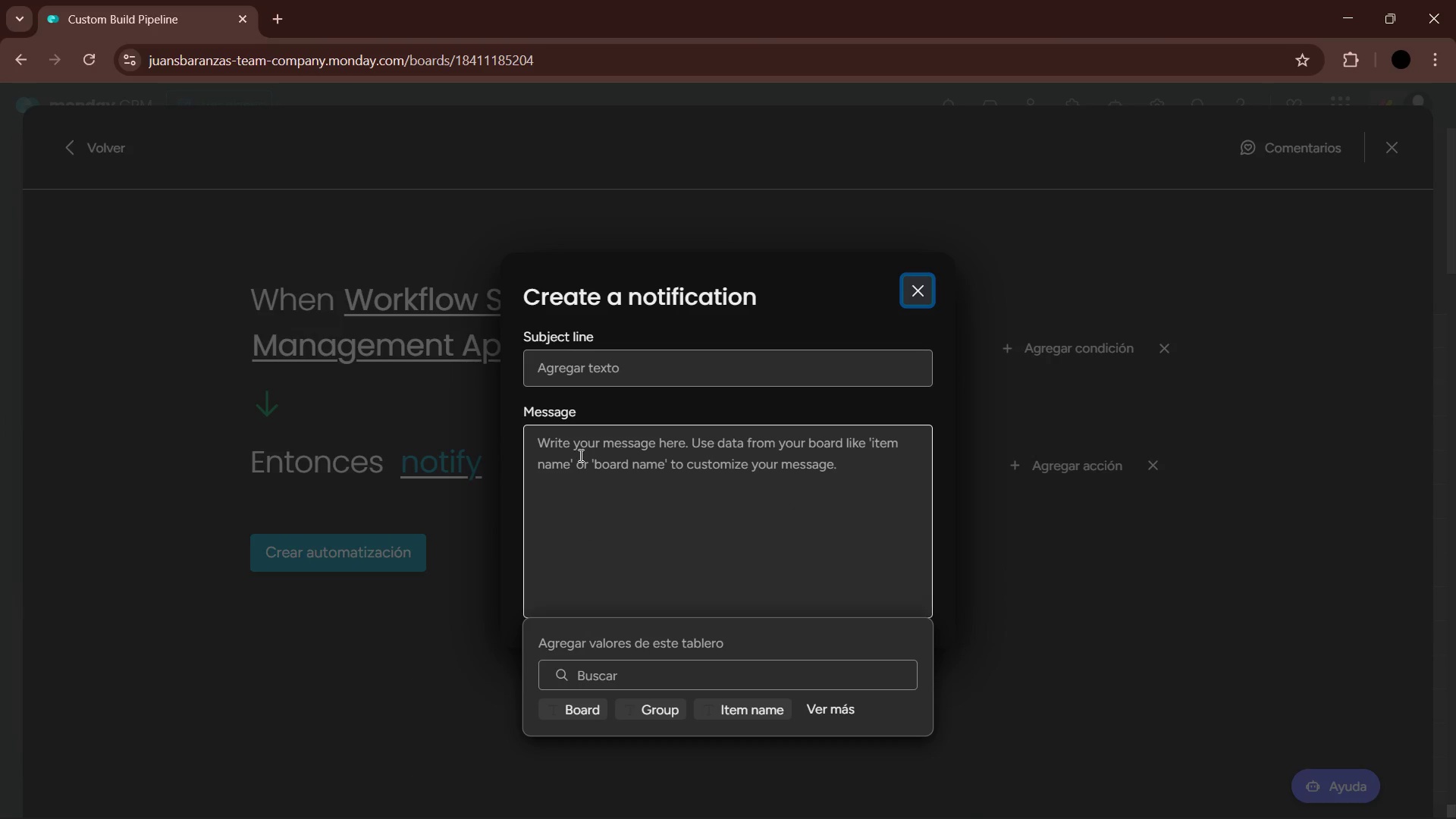 
key(CapsLock)
 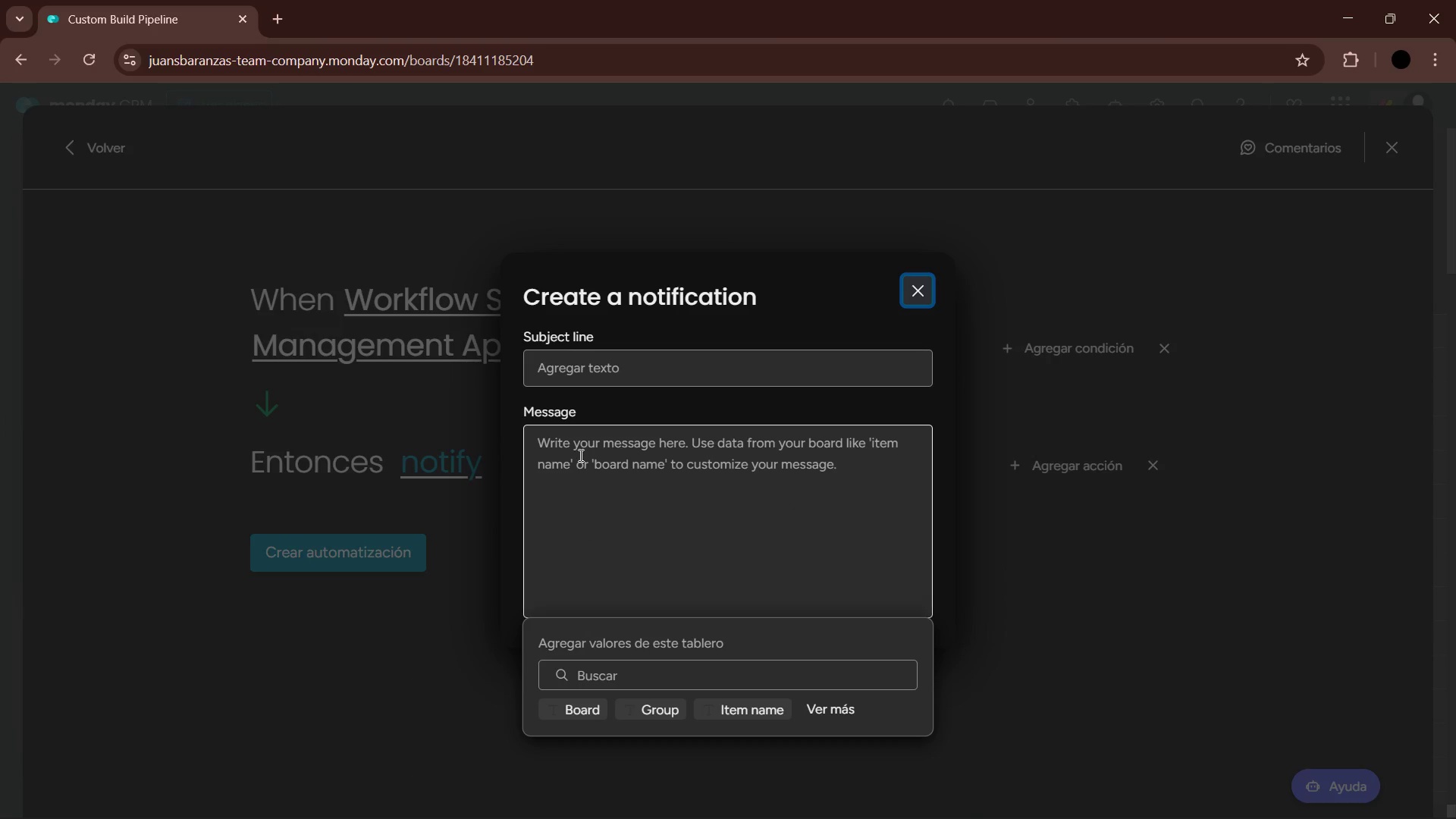 
key(A)
 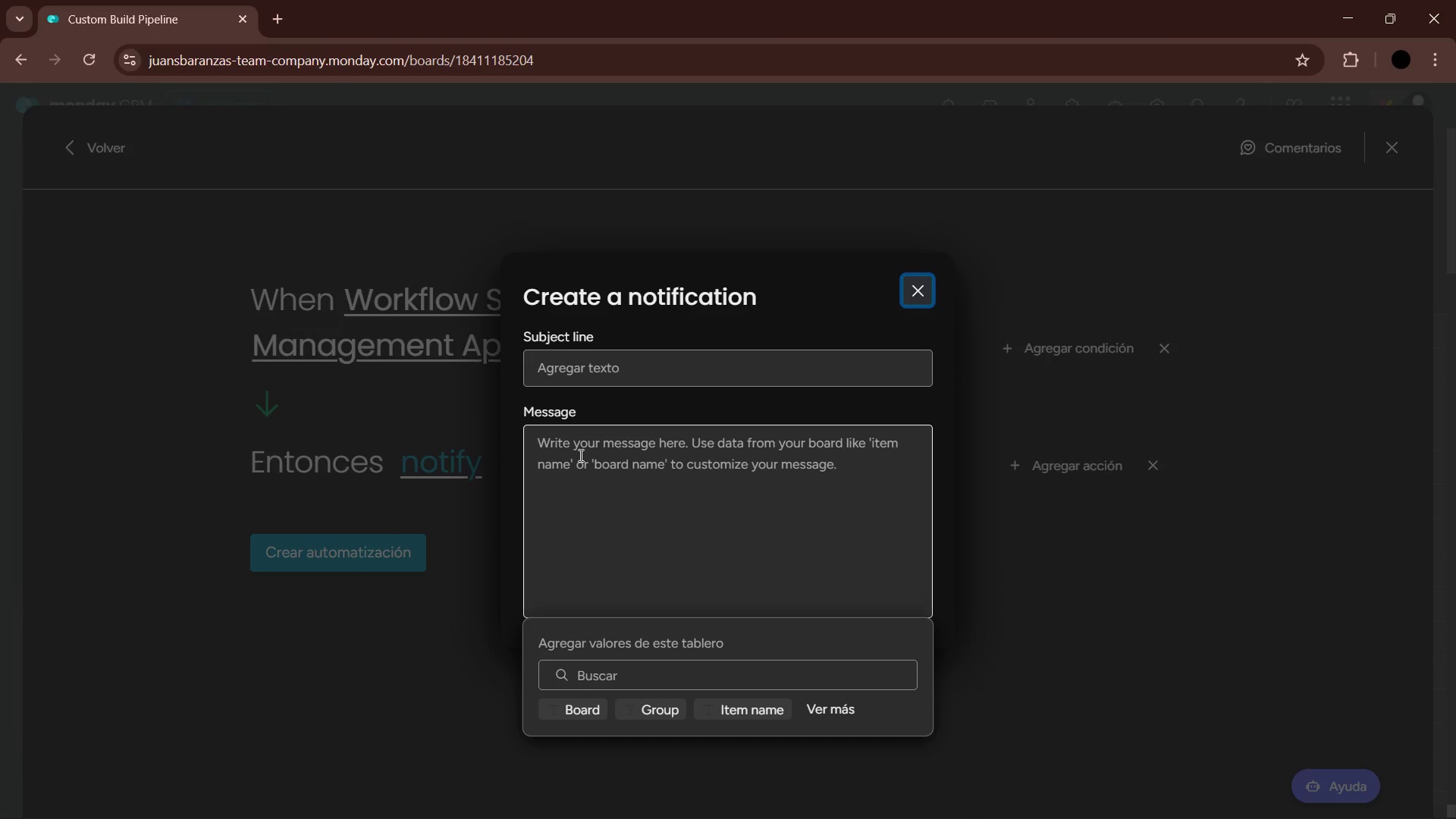 
key(CapsLock)
 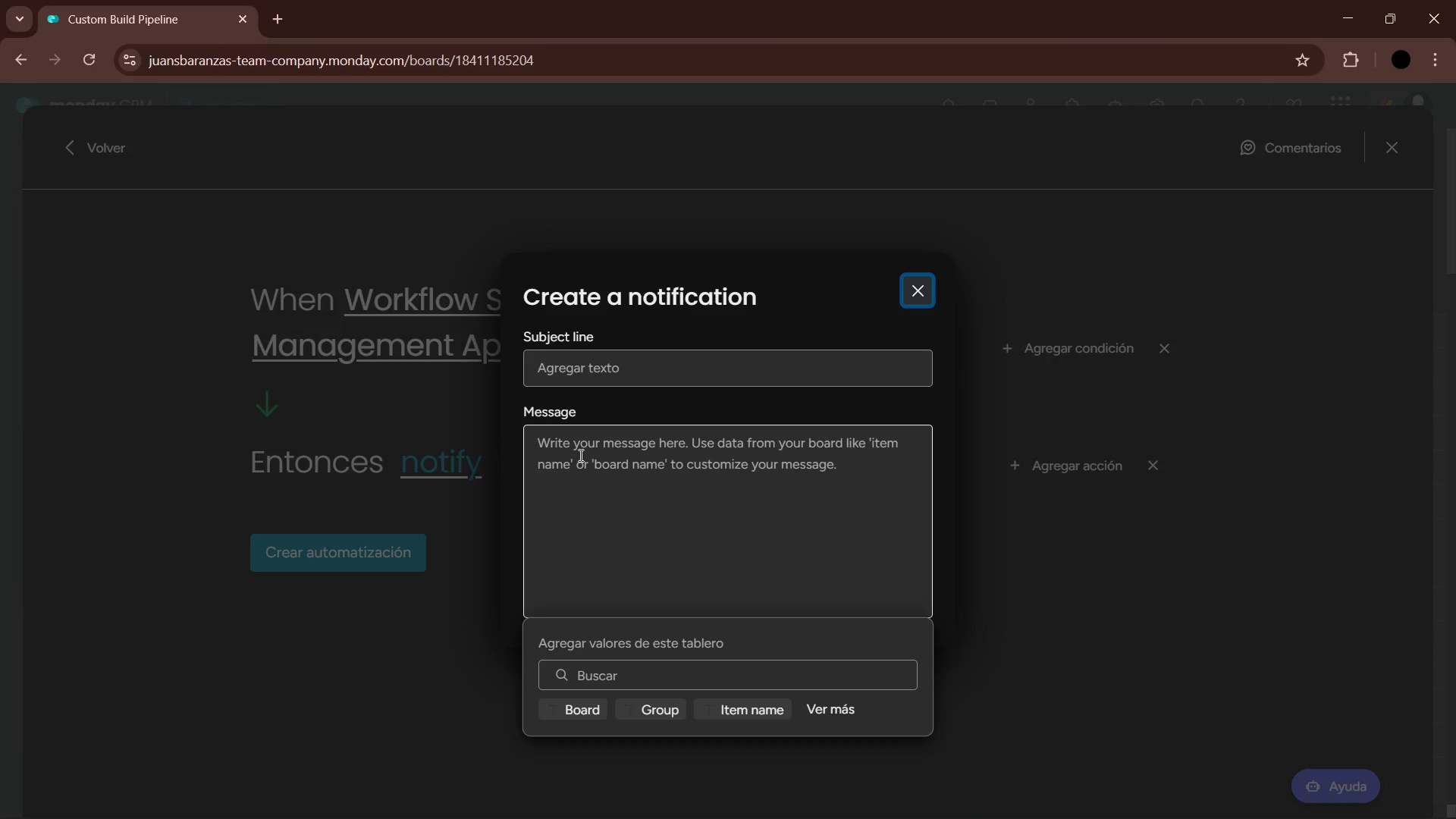 
key(ArrowRight)
 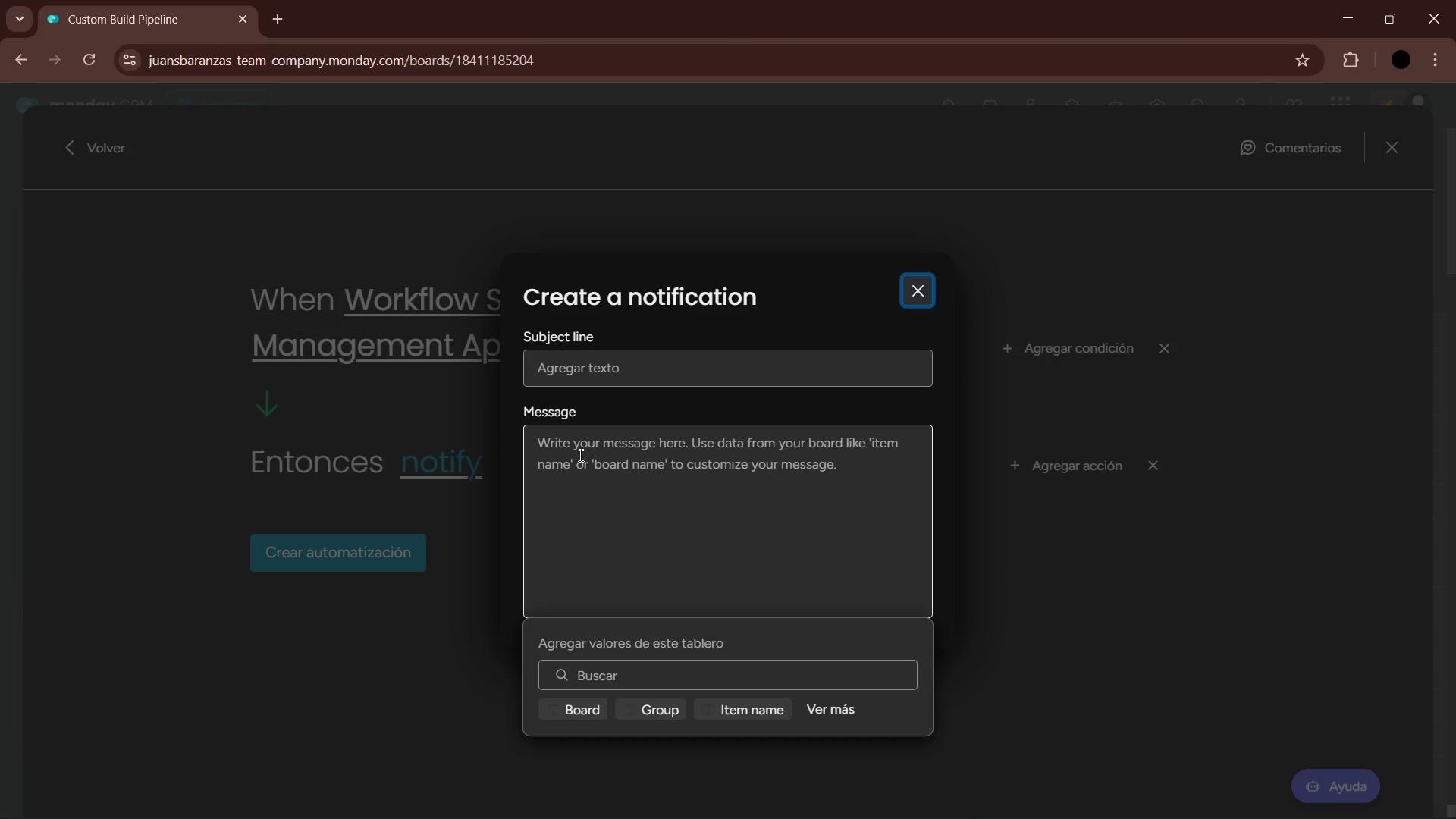 
left_click([579, 455])
 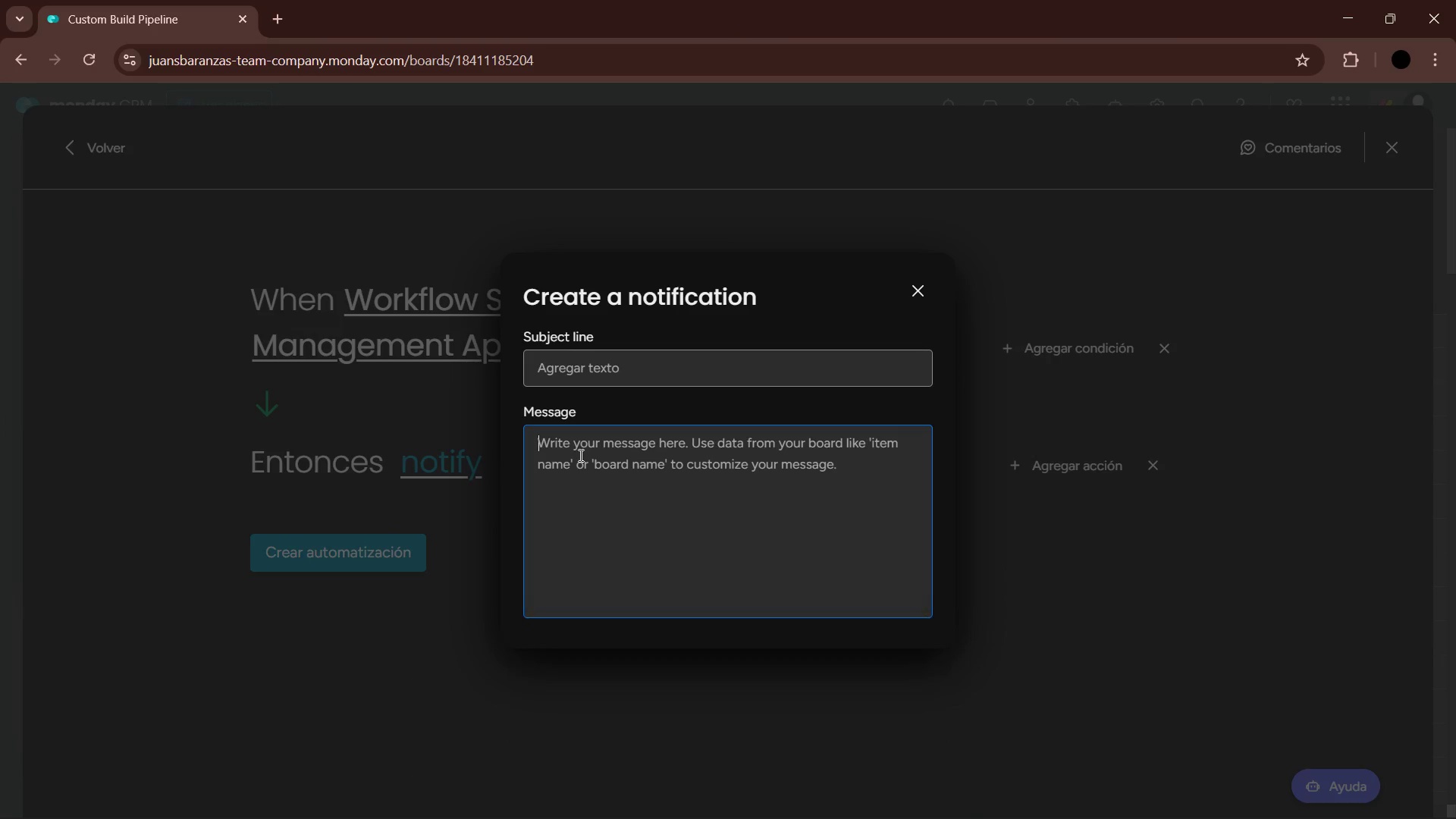 
type(A new custom buid for )
 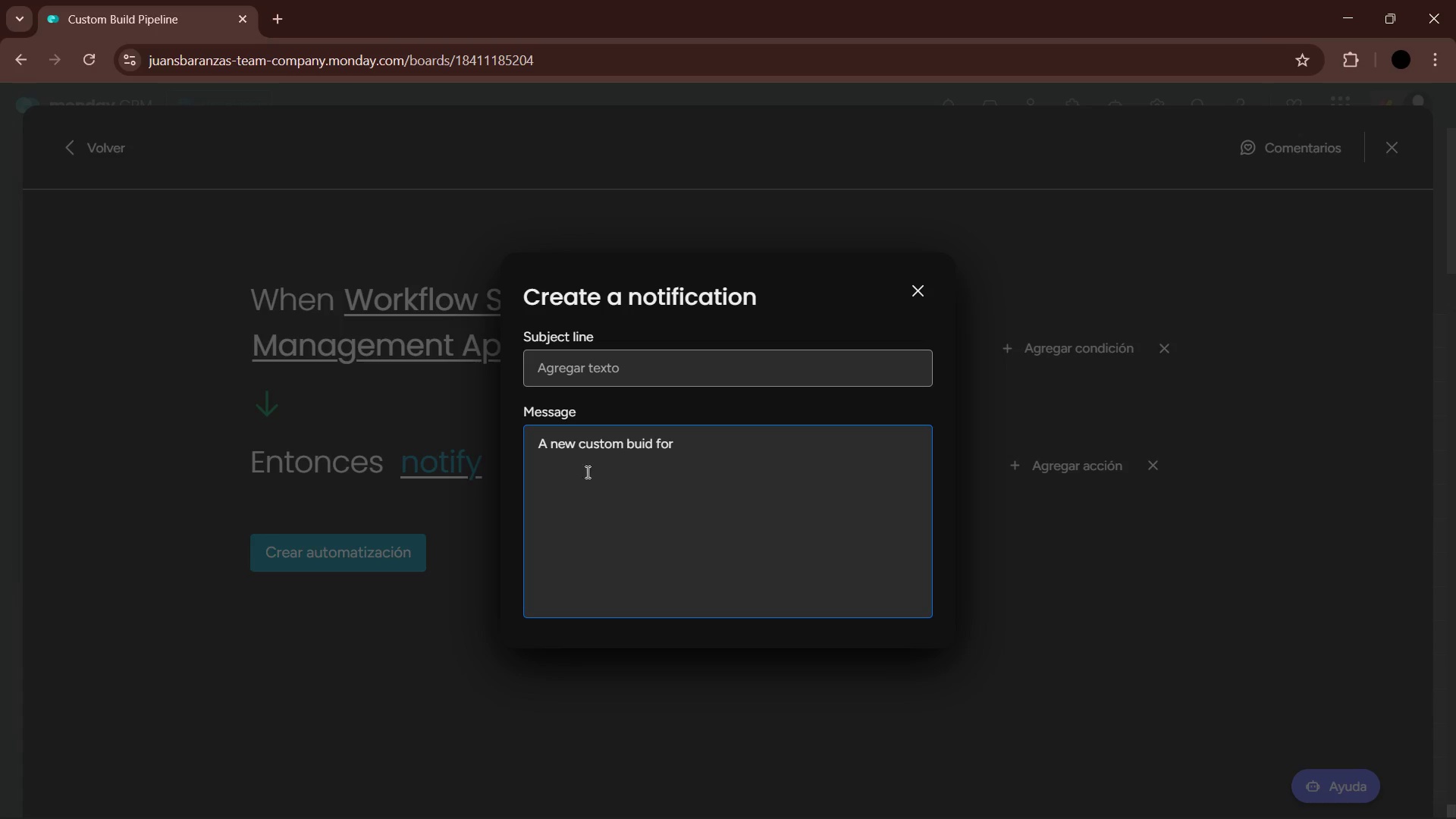 
left_click([698, 449])
 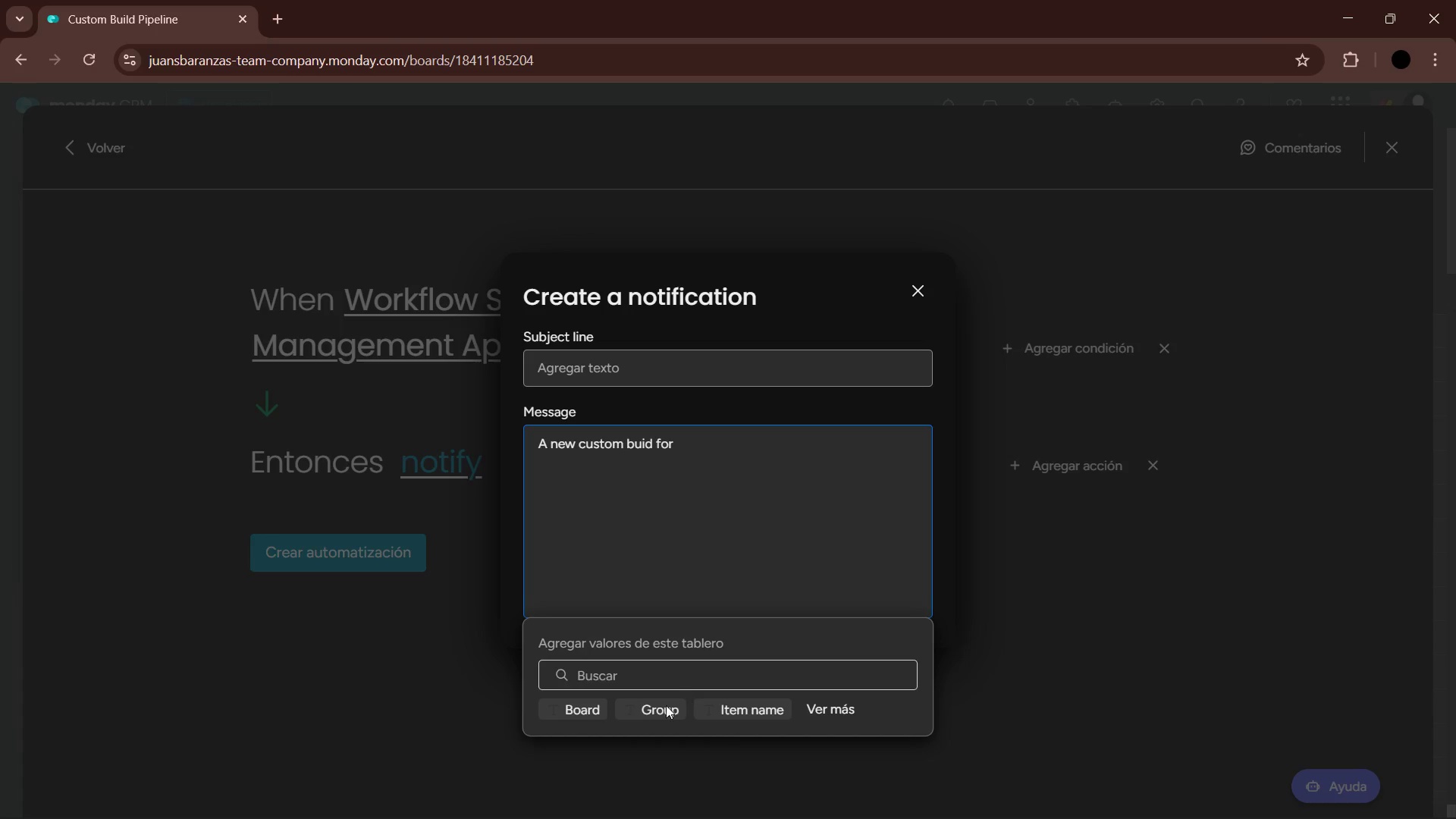 
left_click([735, 710])
 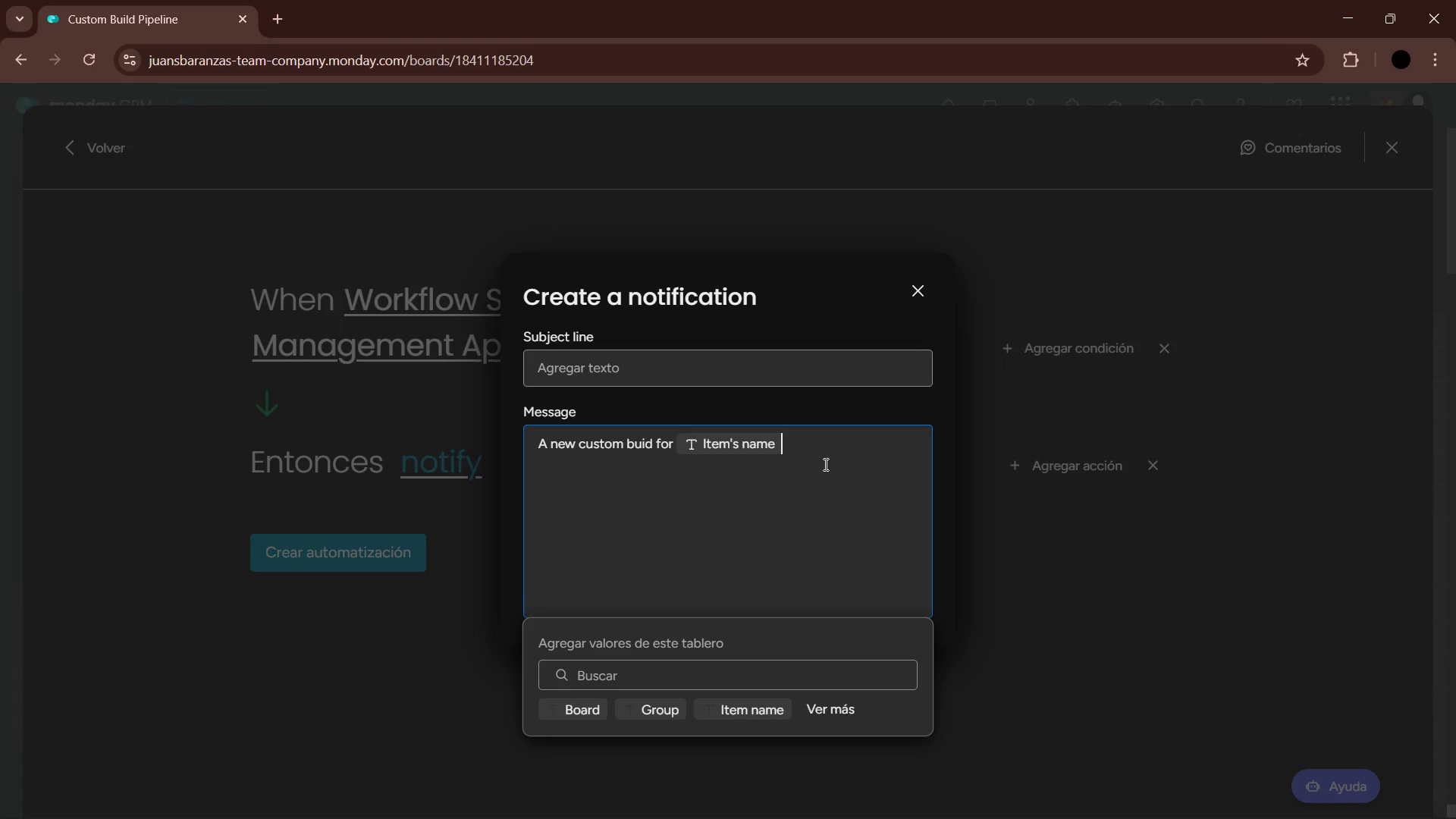 
type( has been moved to Management Approval. )
 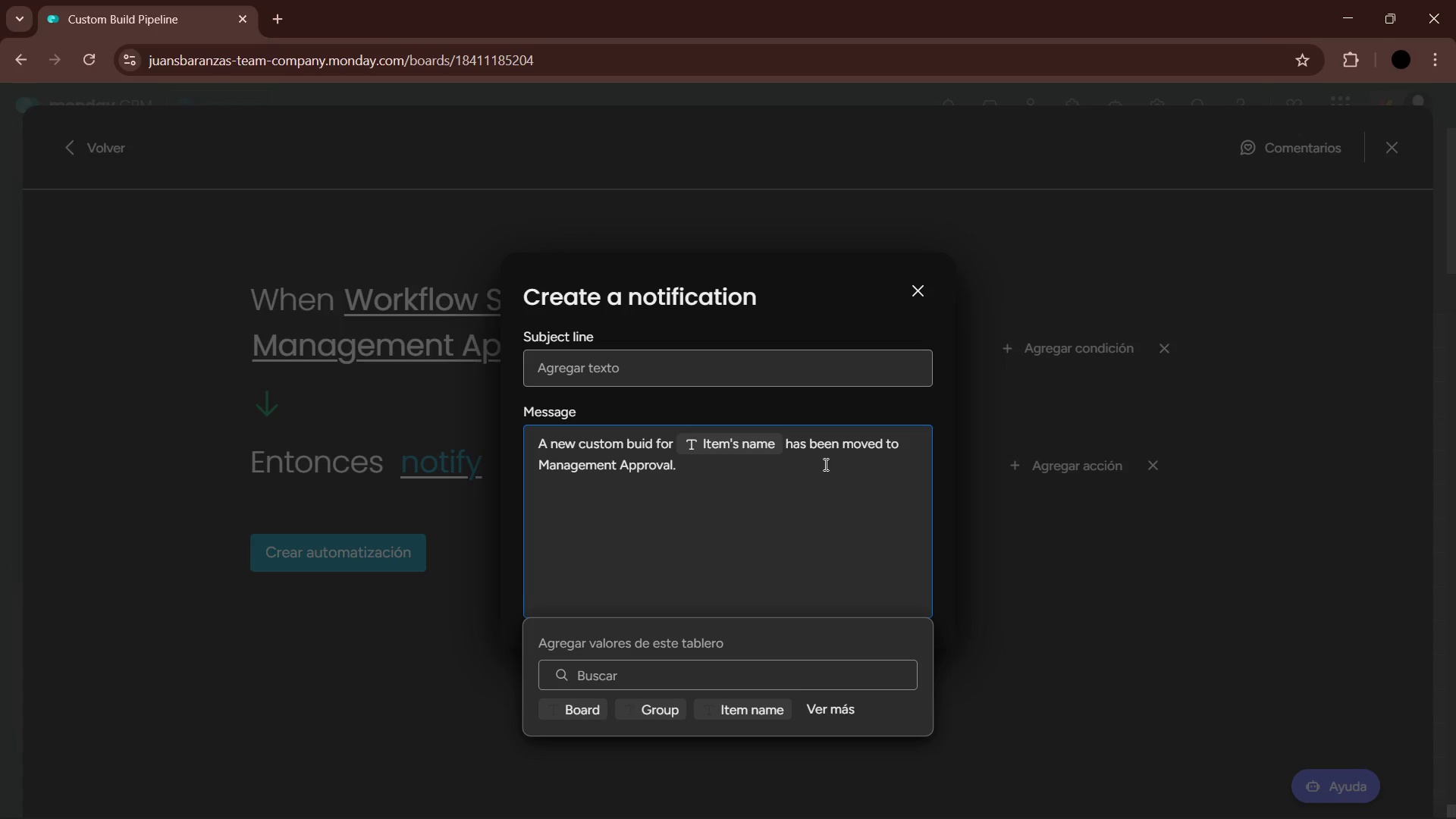 
type(Please review the margins and stock availabilityu)
key(Backspace)
type( )
key(Backspace)
type(. You can )
 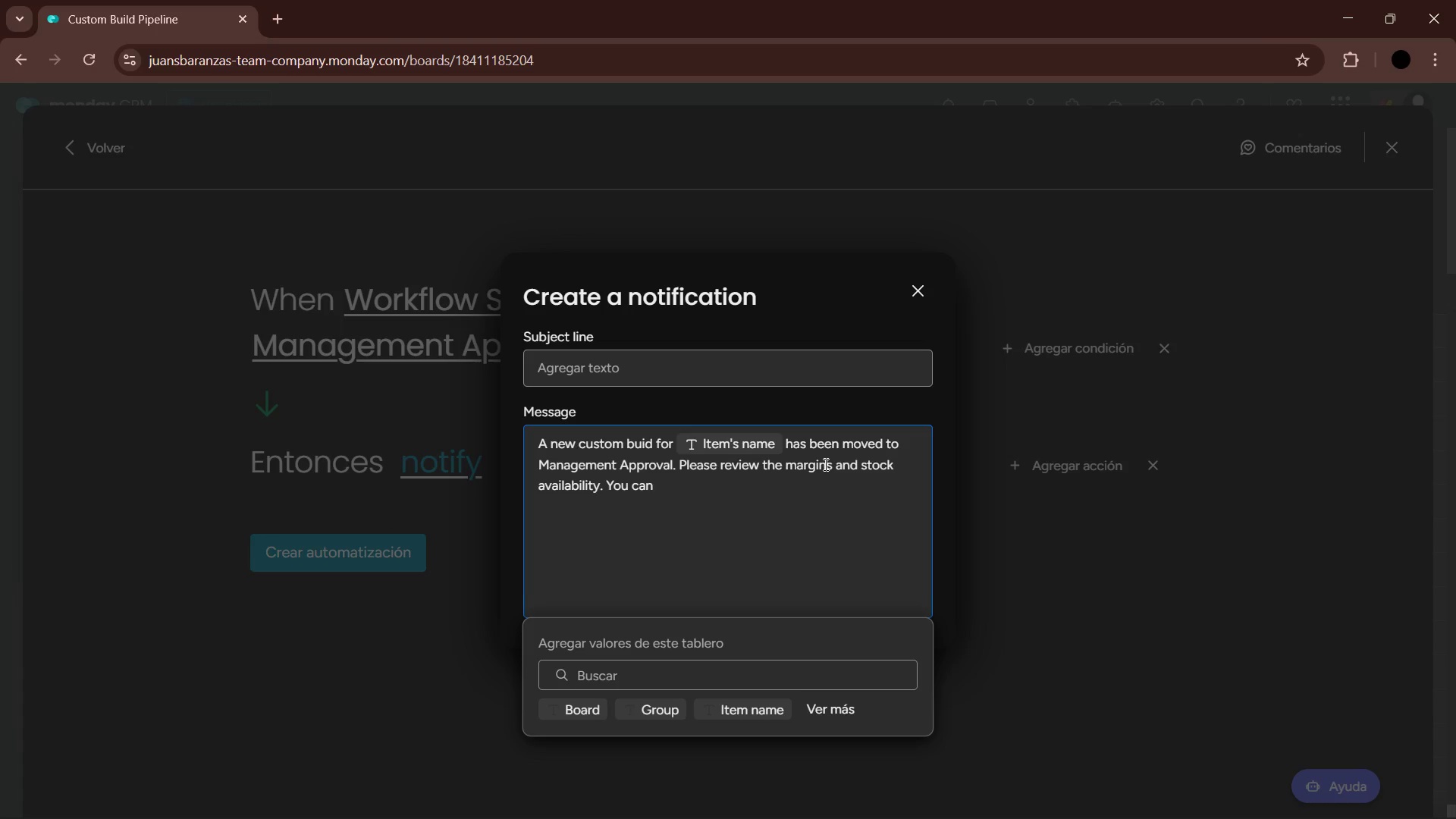 
wait(5.64)
 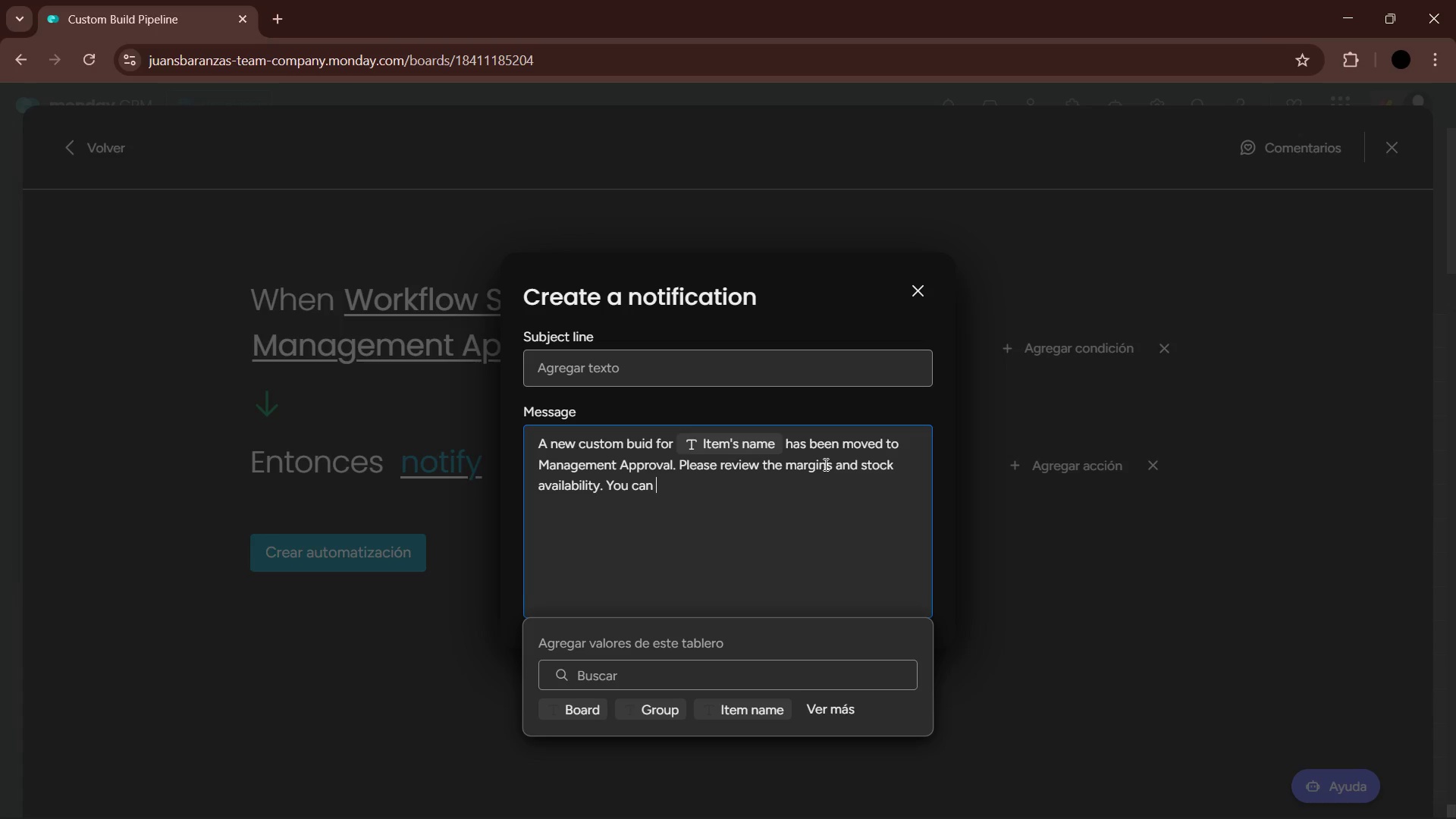 
type(fin the entry in the @Active Pipeline@ group.)
 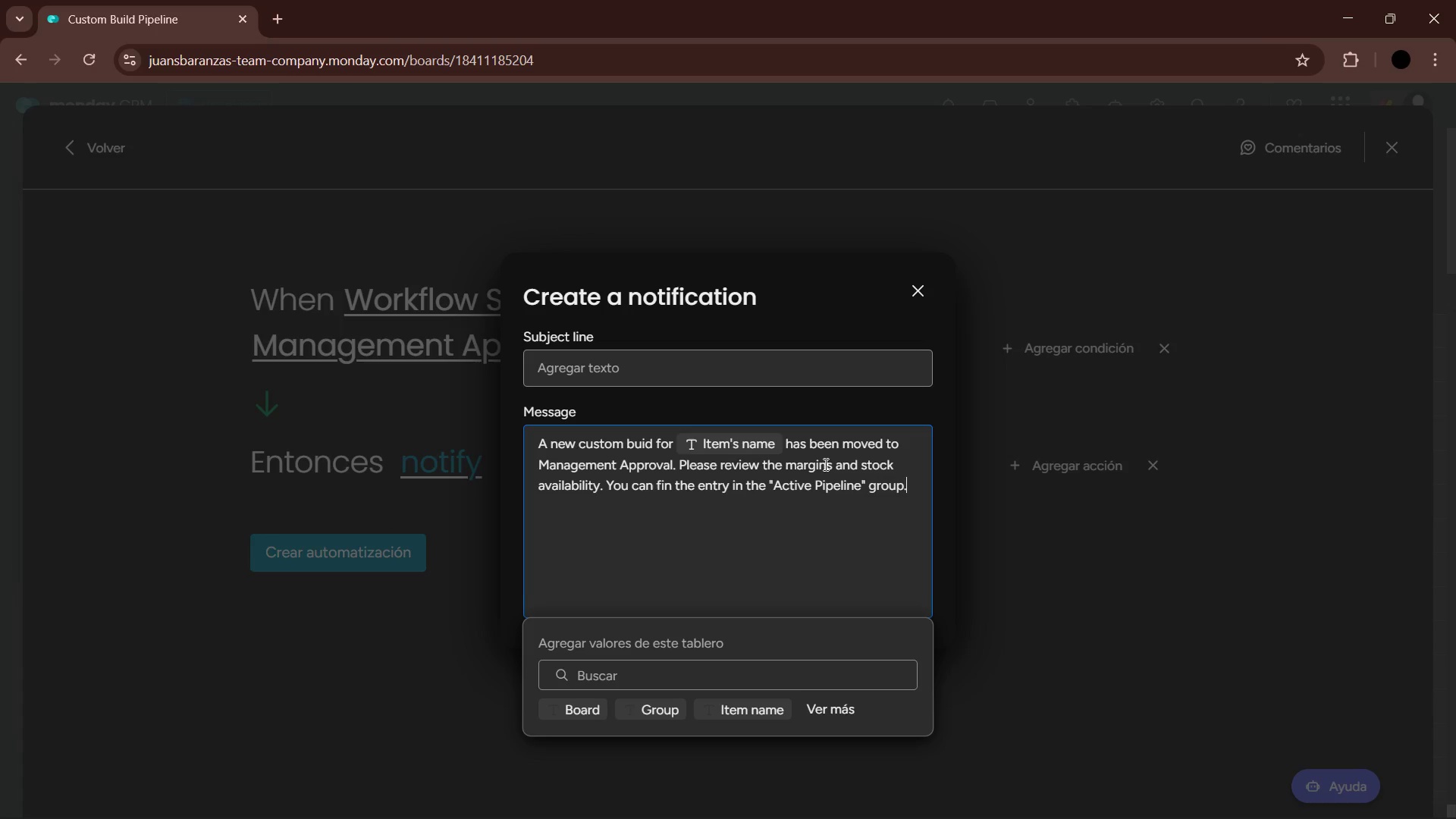 
left_click([1026, 570])
 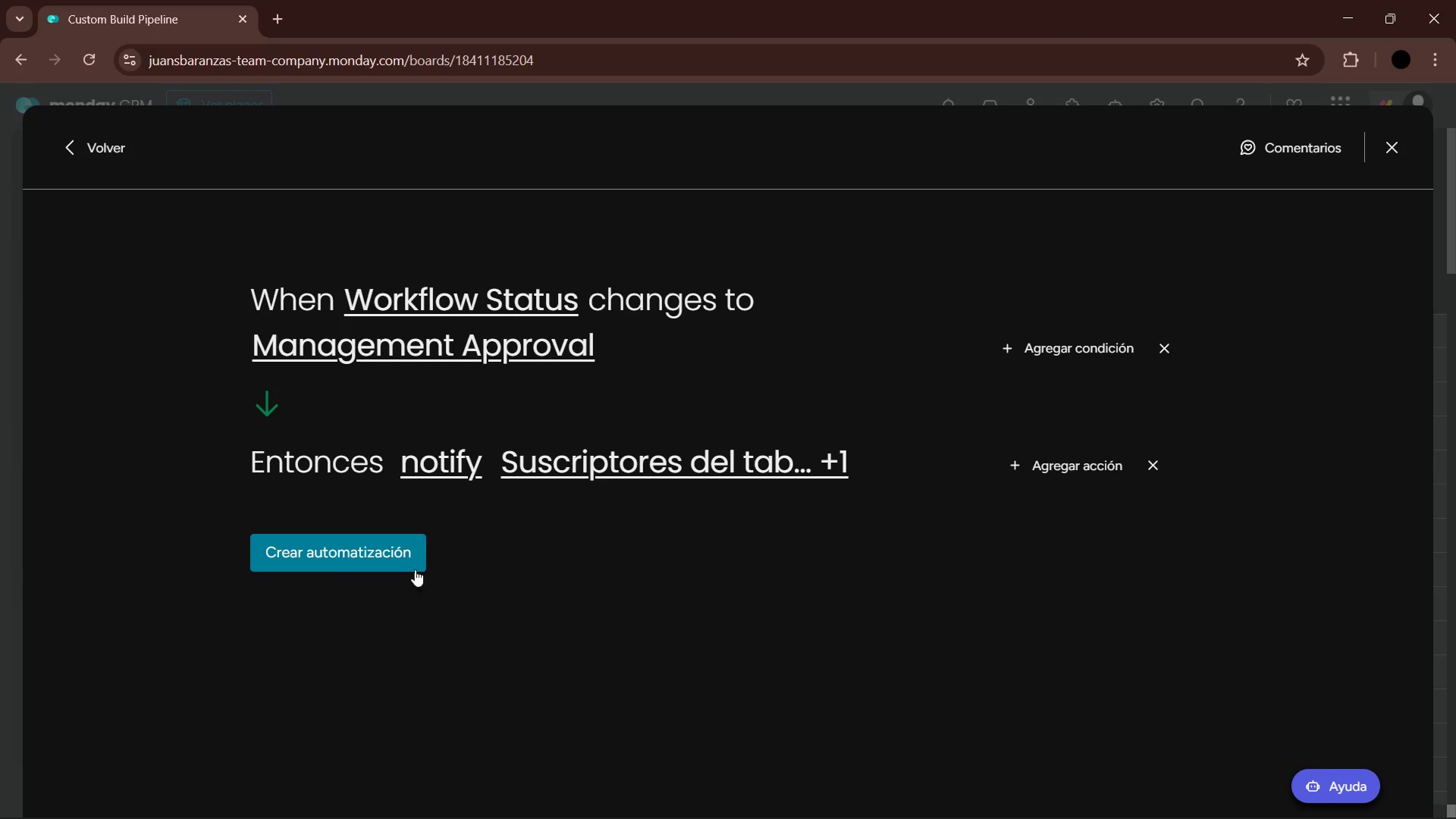 
left_click([369, 551])
 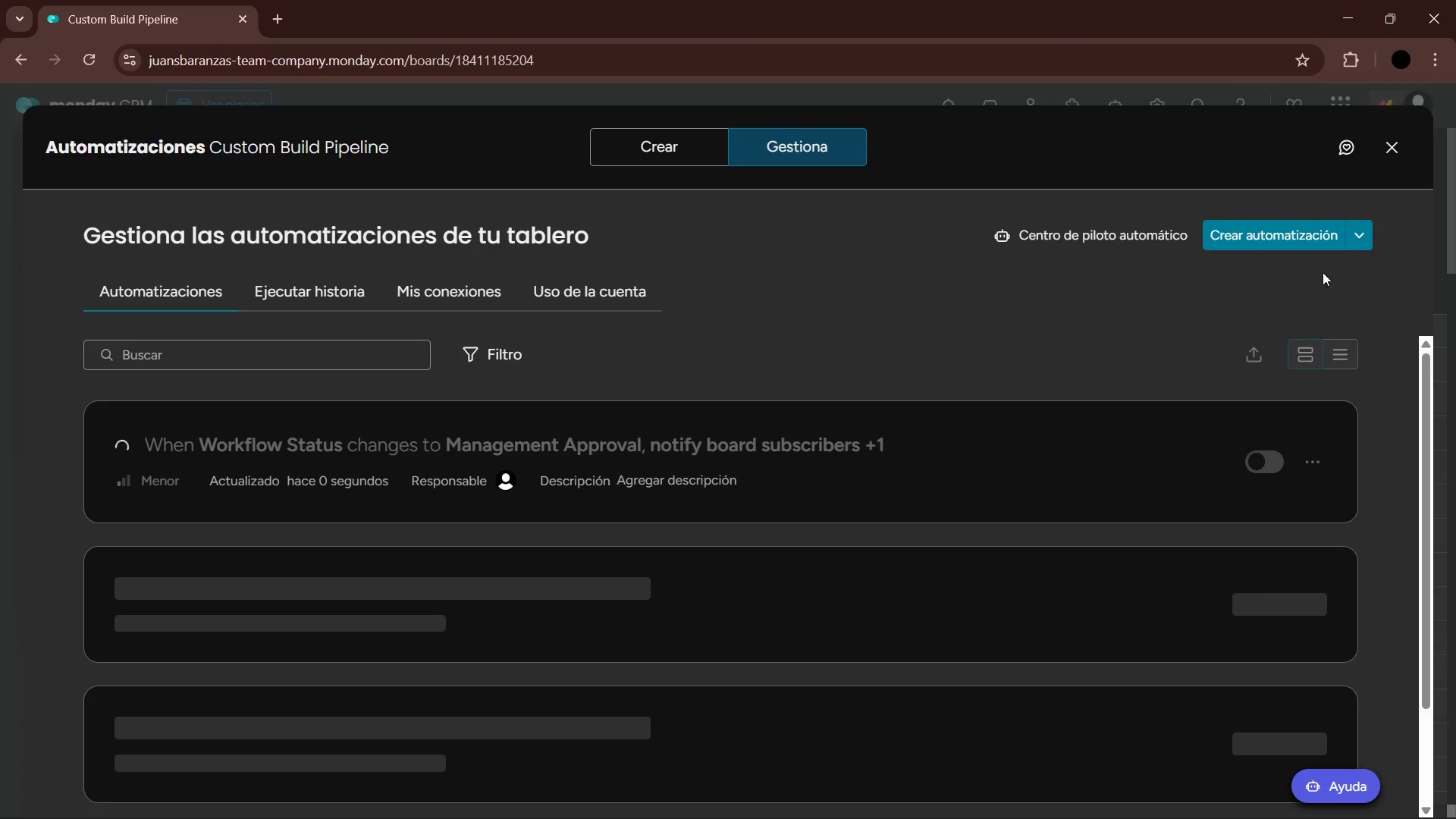 
left_click([1386, 160])
 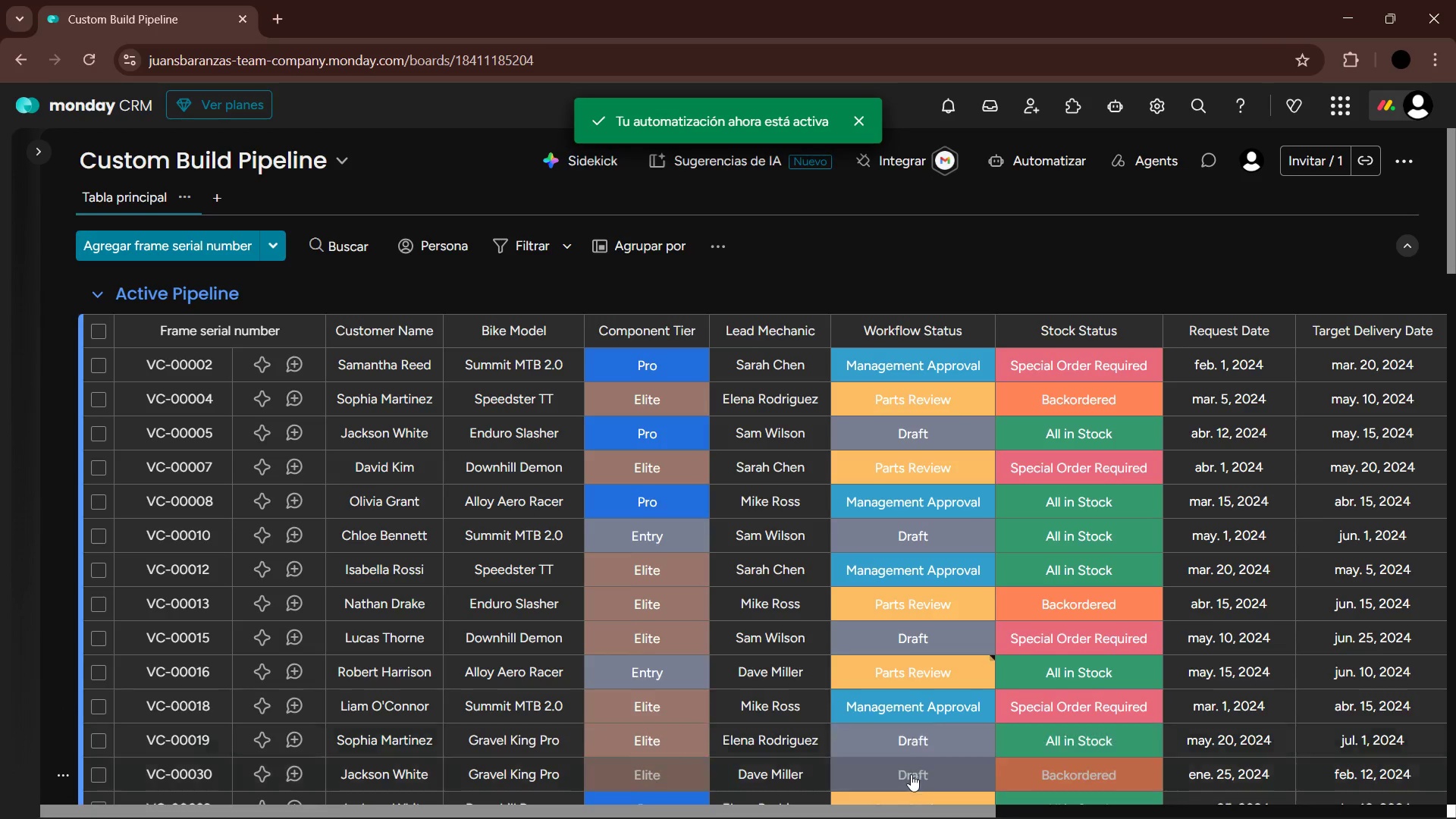 
left_click_drag(start_coordinate=[918, 809], to_coordinate=[1265, 794])
 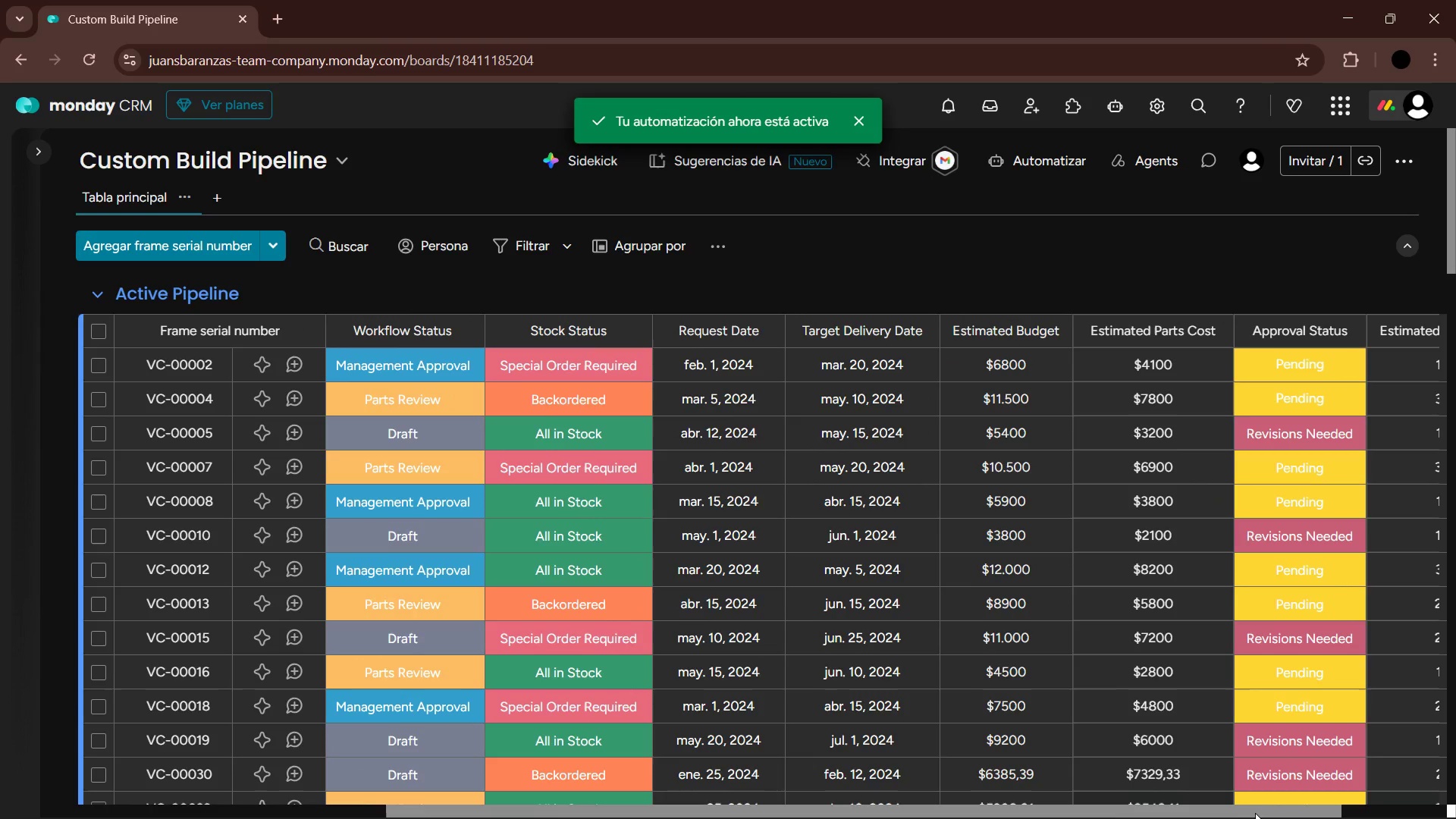 
left_click_drag(start_coordinate=[1261, 809], to_coordinate=[1432, 789])
 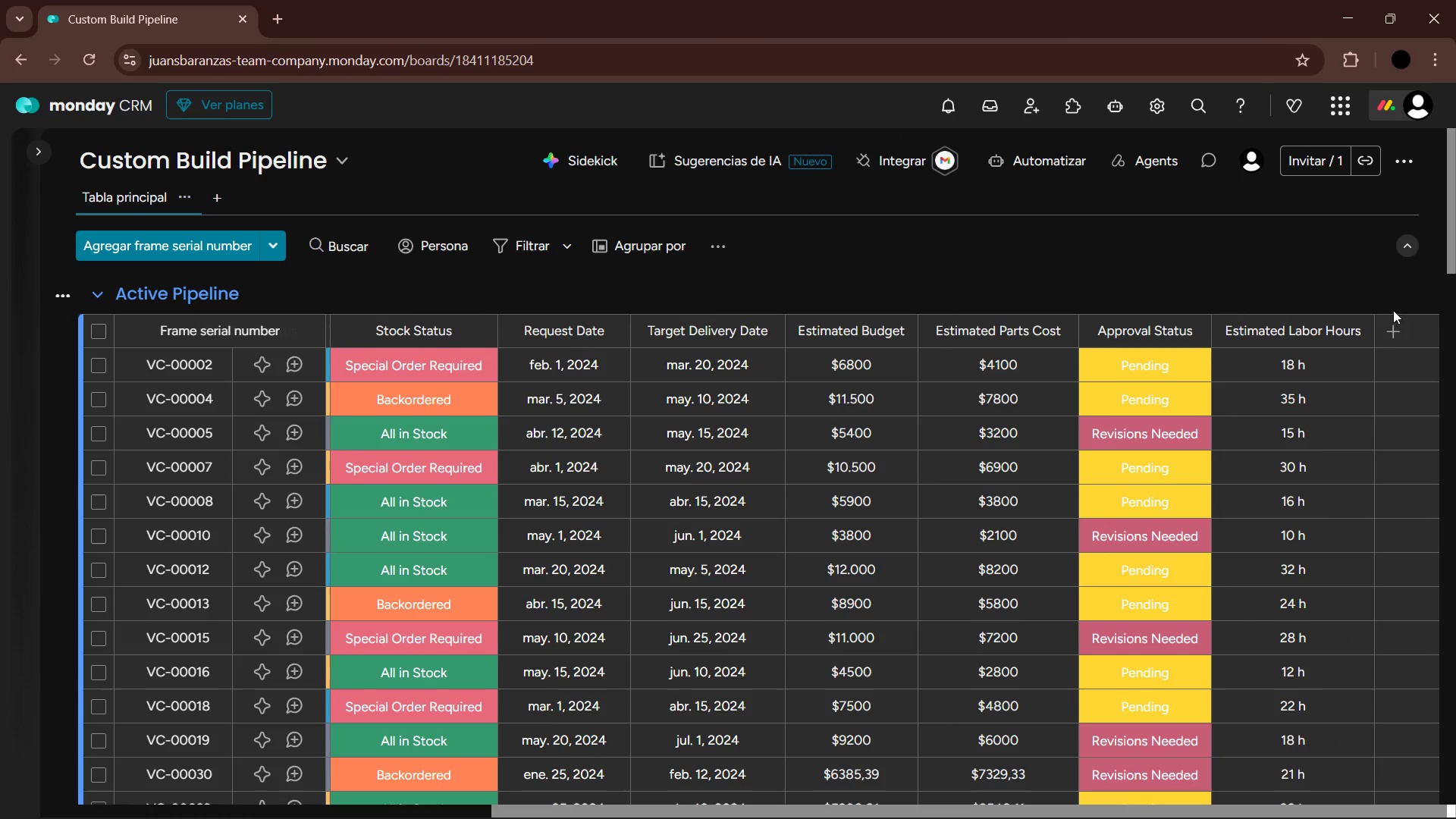 
left_click([1391, 325])
 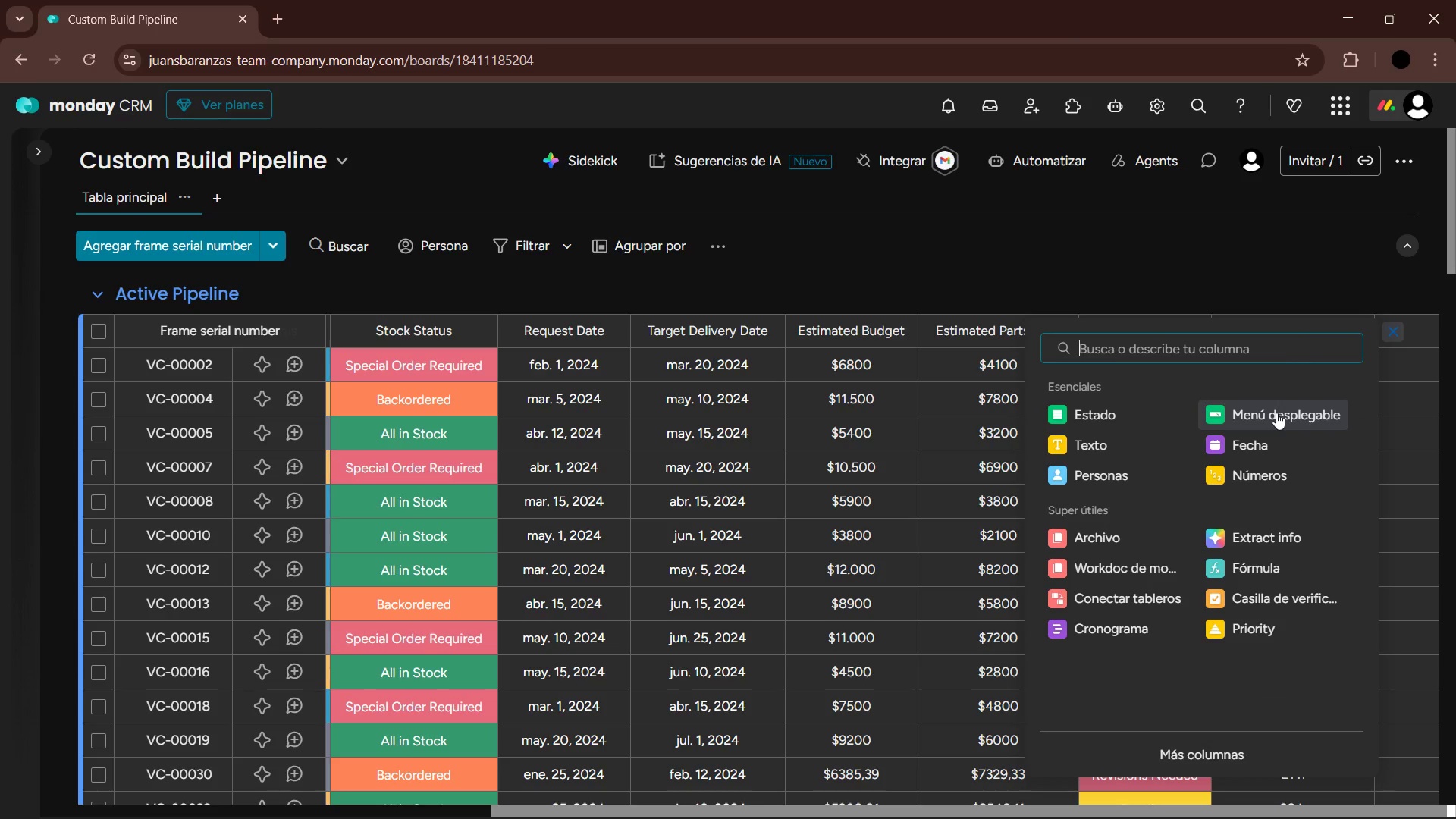 
left_click([1272, 435])
 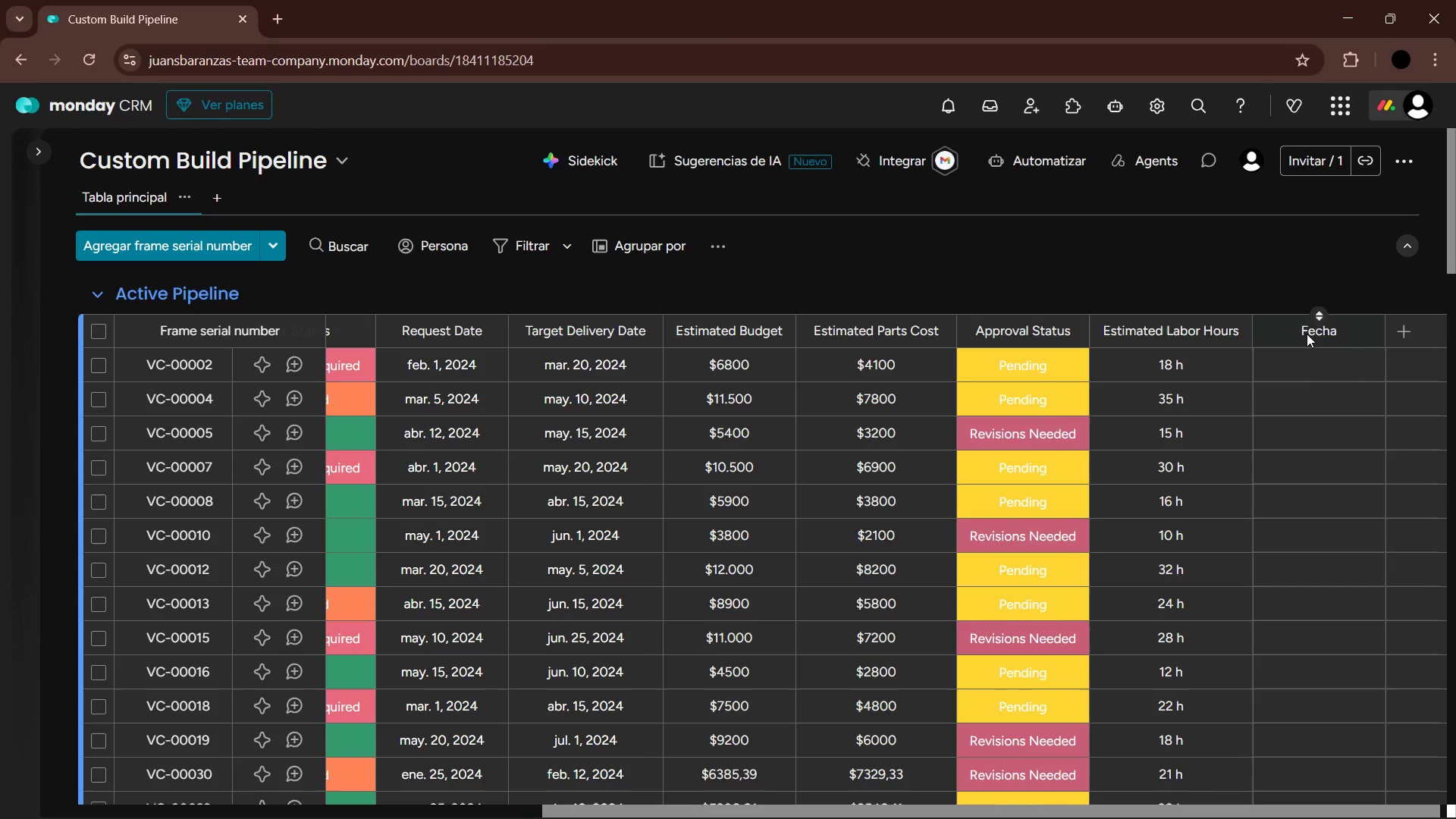 
left_click([1310, 334])
 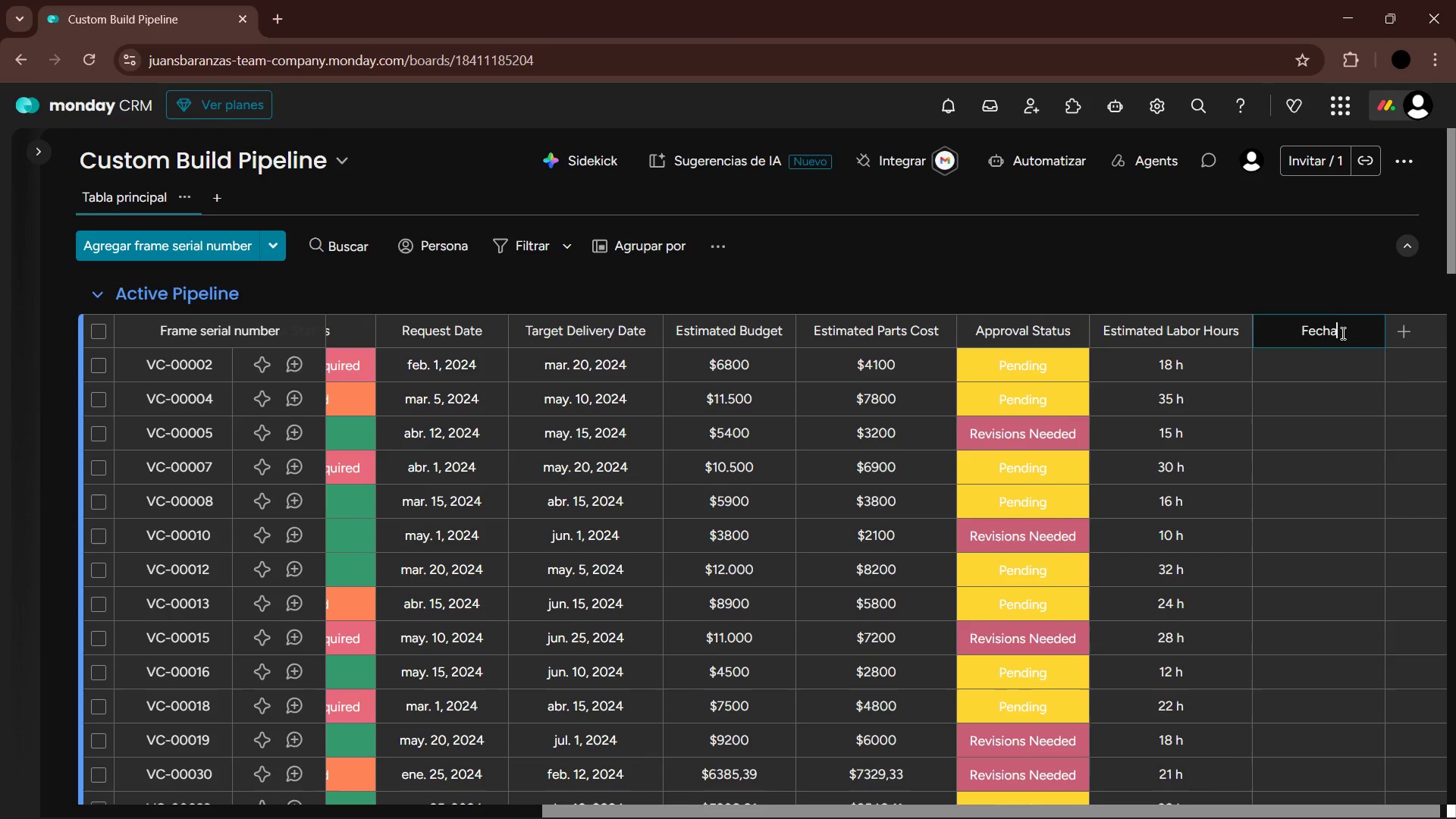 
left_click_drag(start_coordinate=[1345, 332], to_coordinate=[1299, 333])
 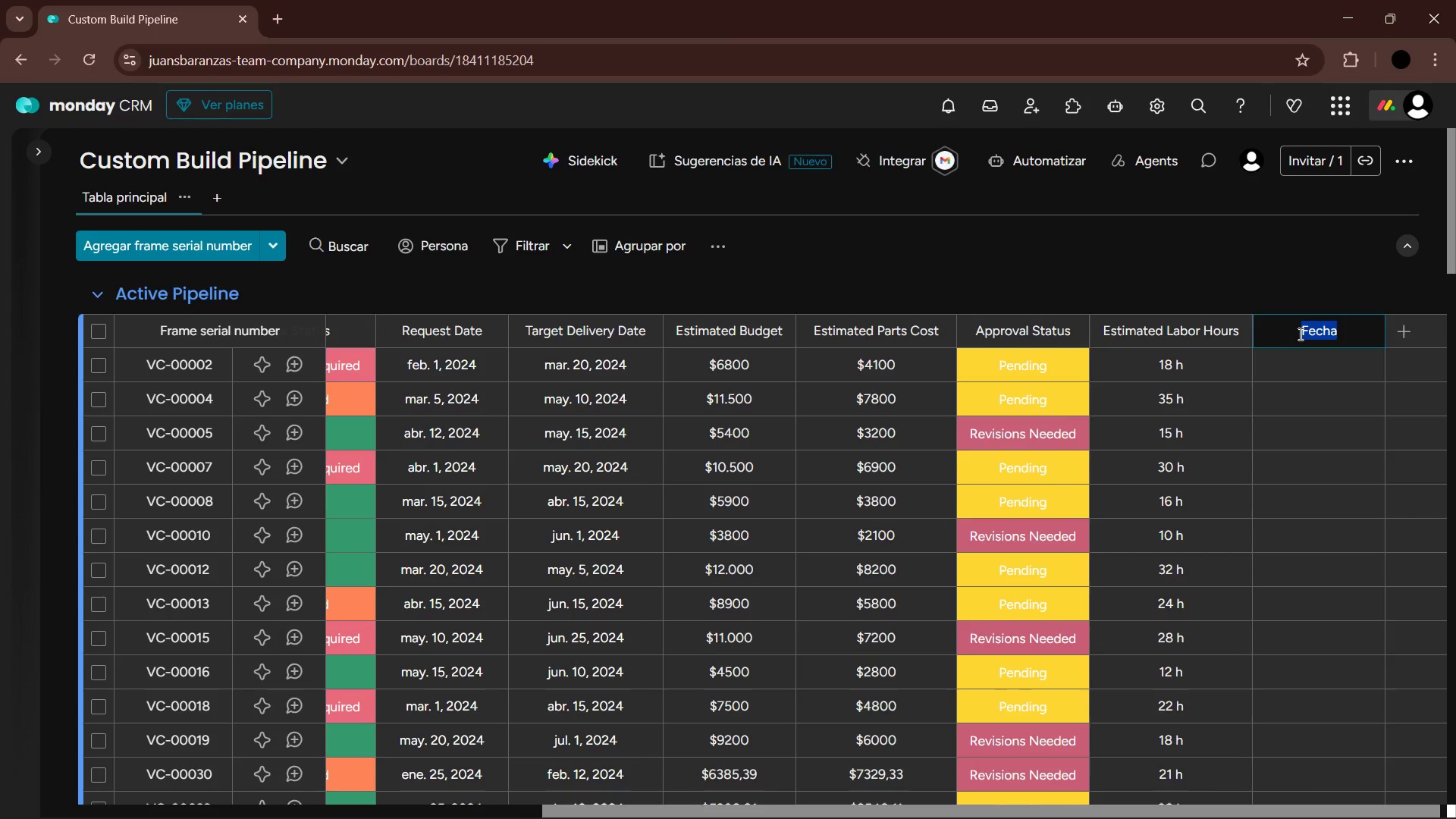 
type(Review Date)
 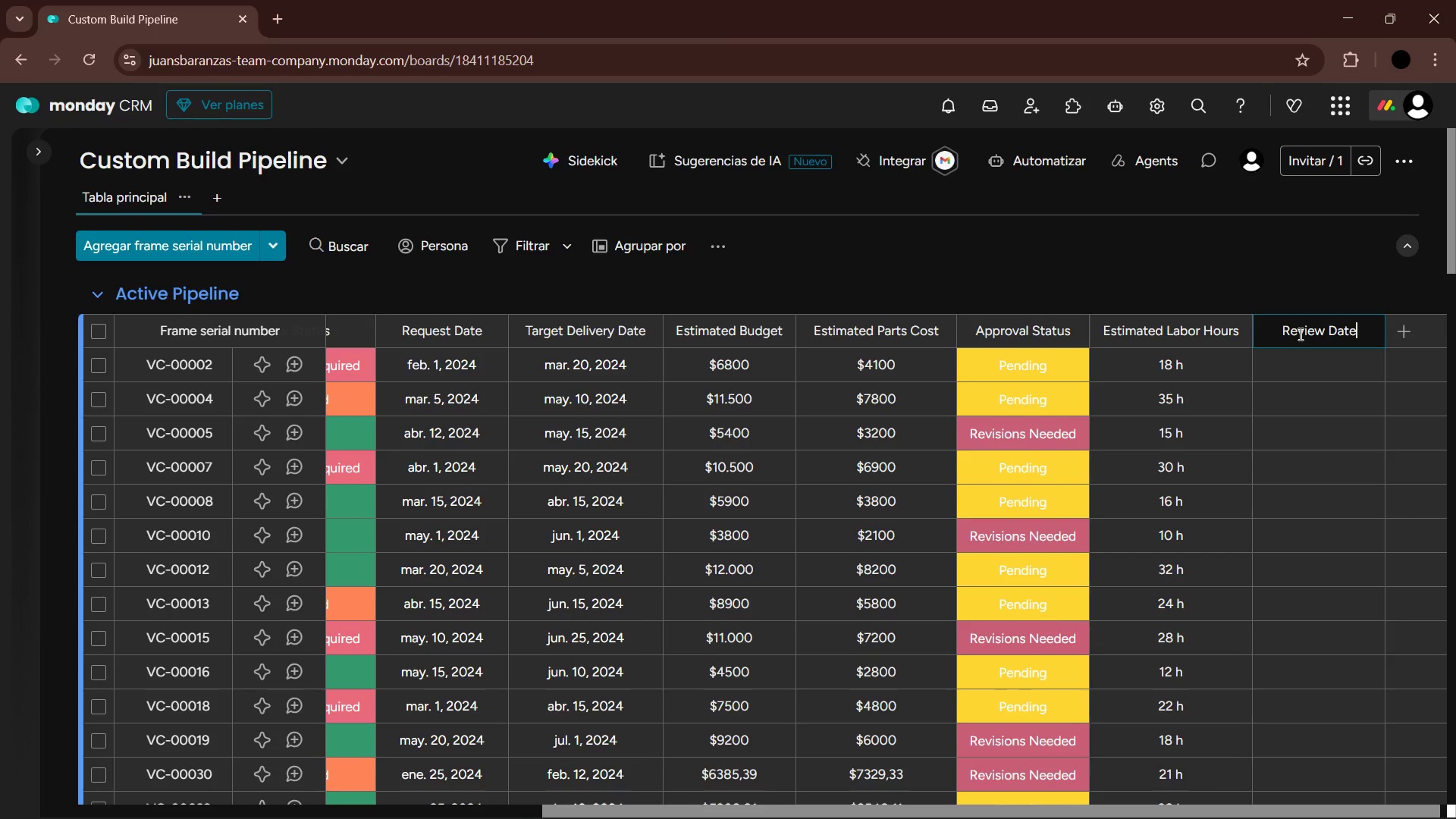 
key(Enter)
 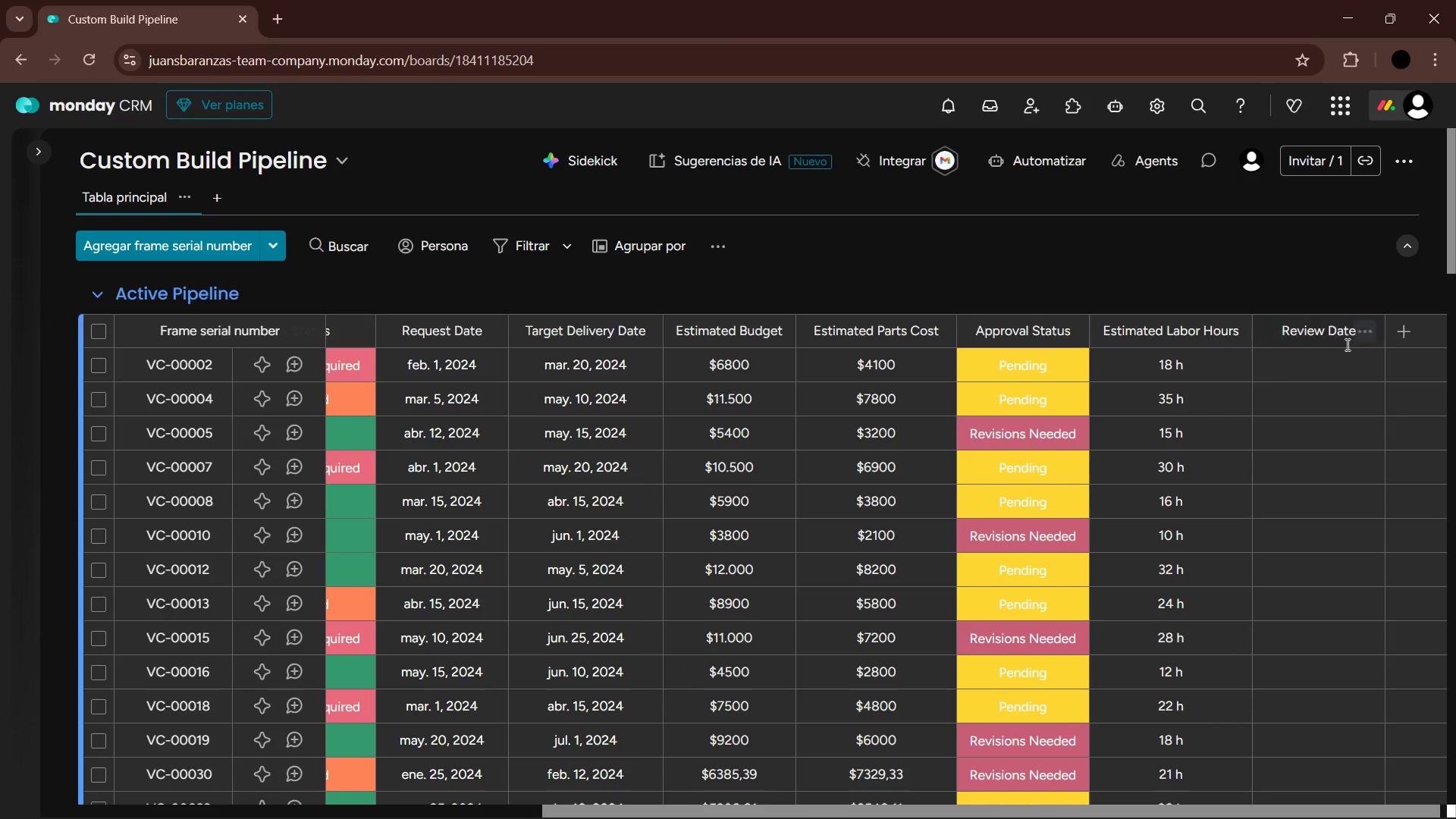 
left_click([1313, 359])
 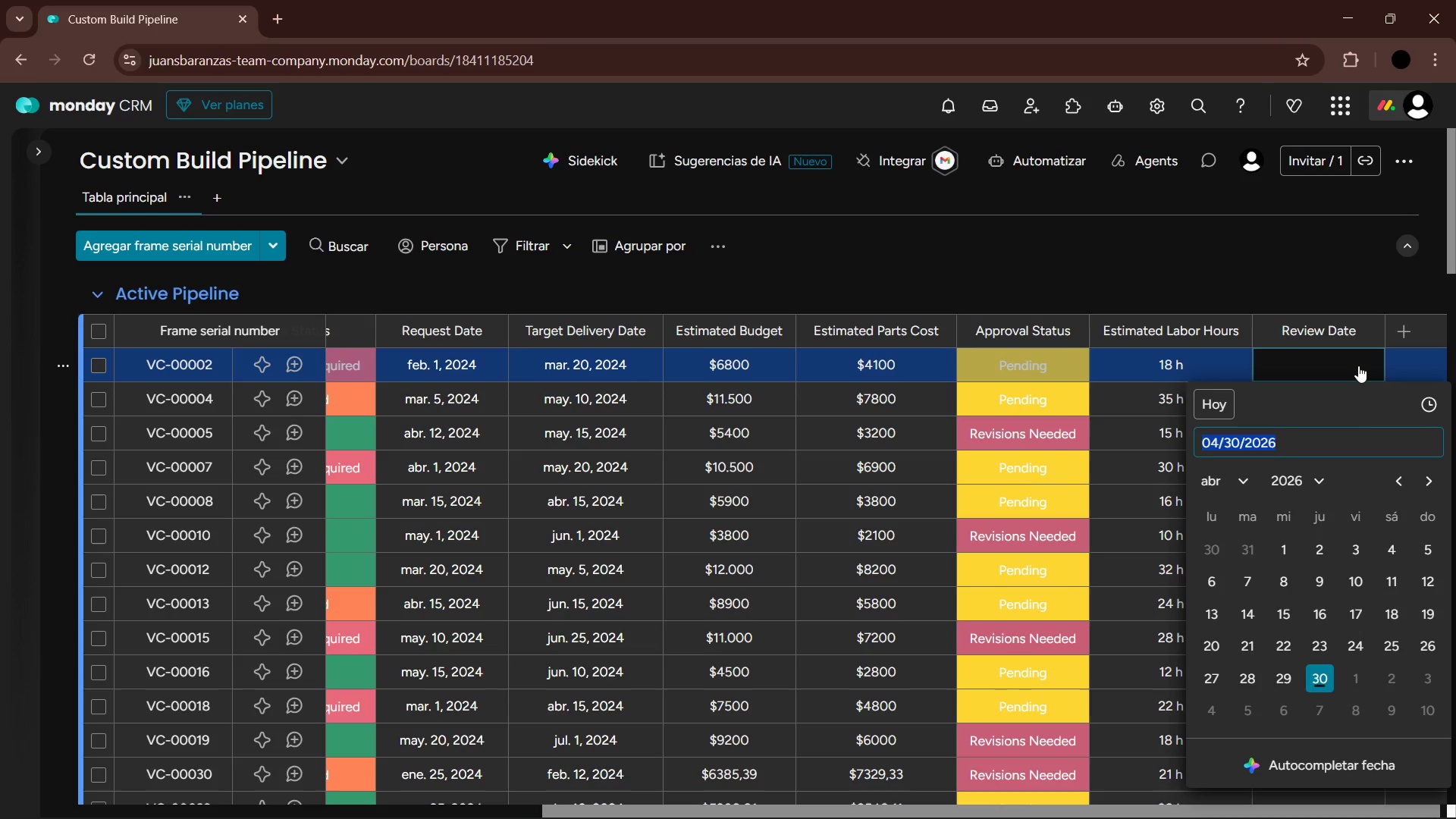 
key(Enter)
 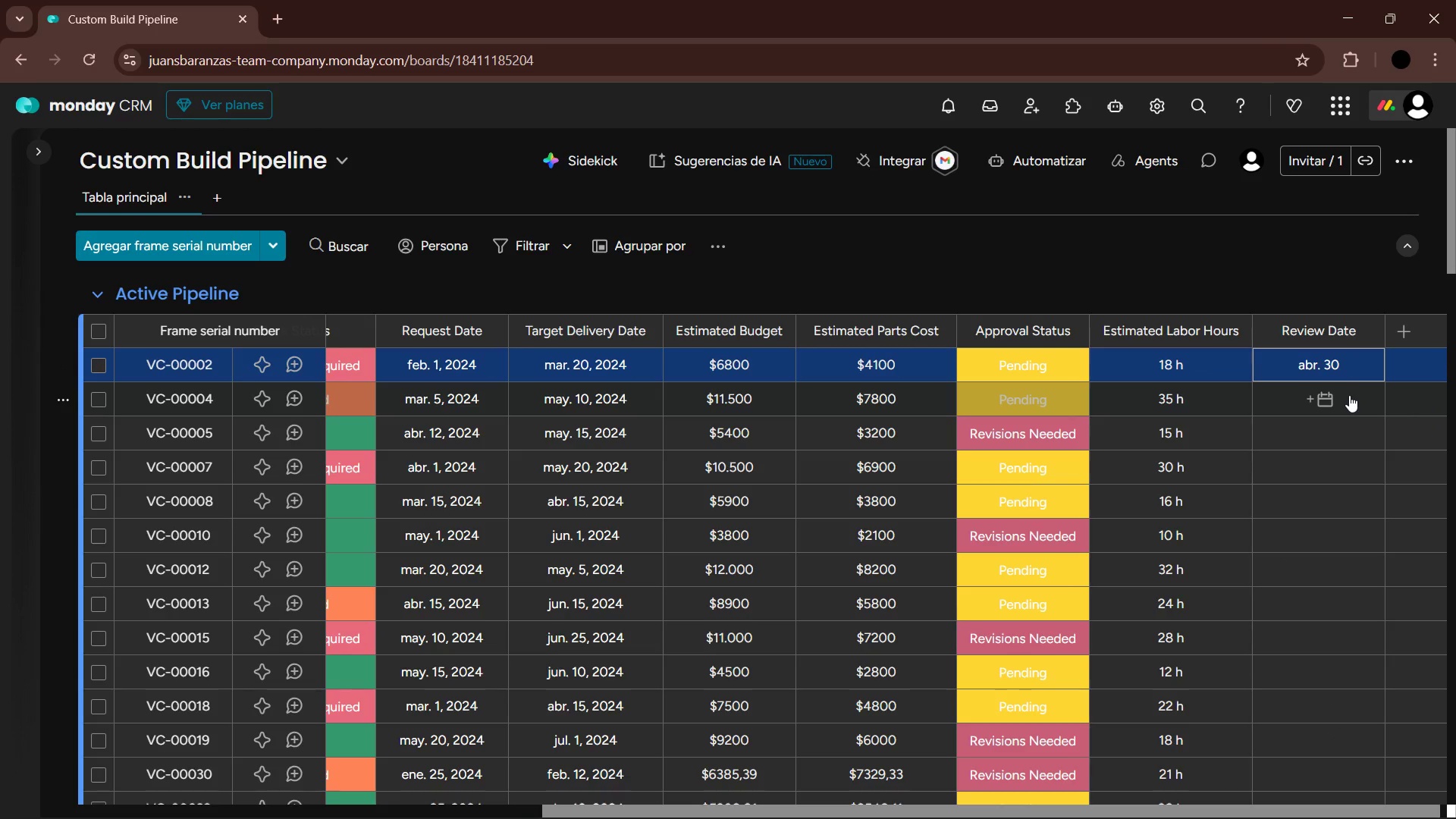 
key(ArrowDown)
 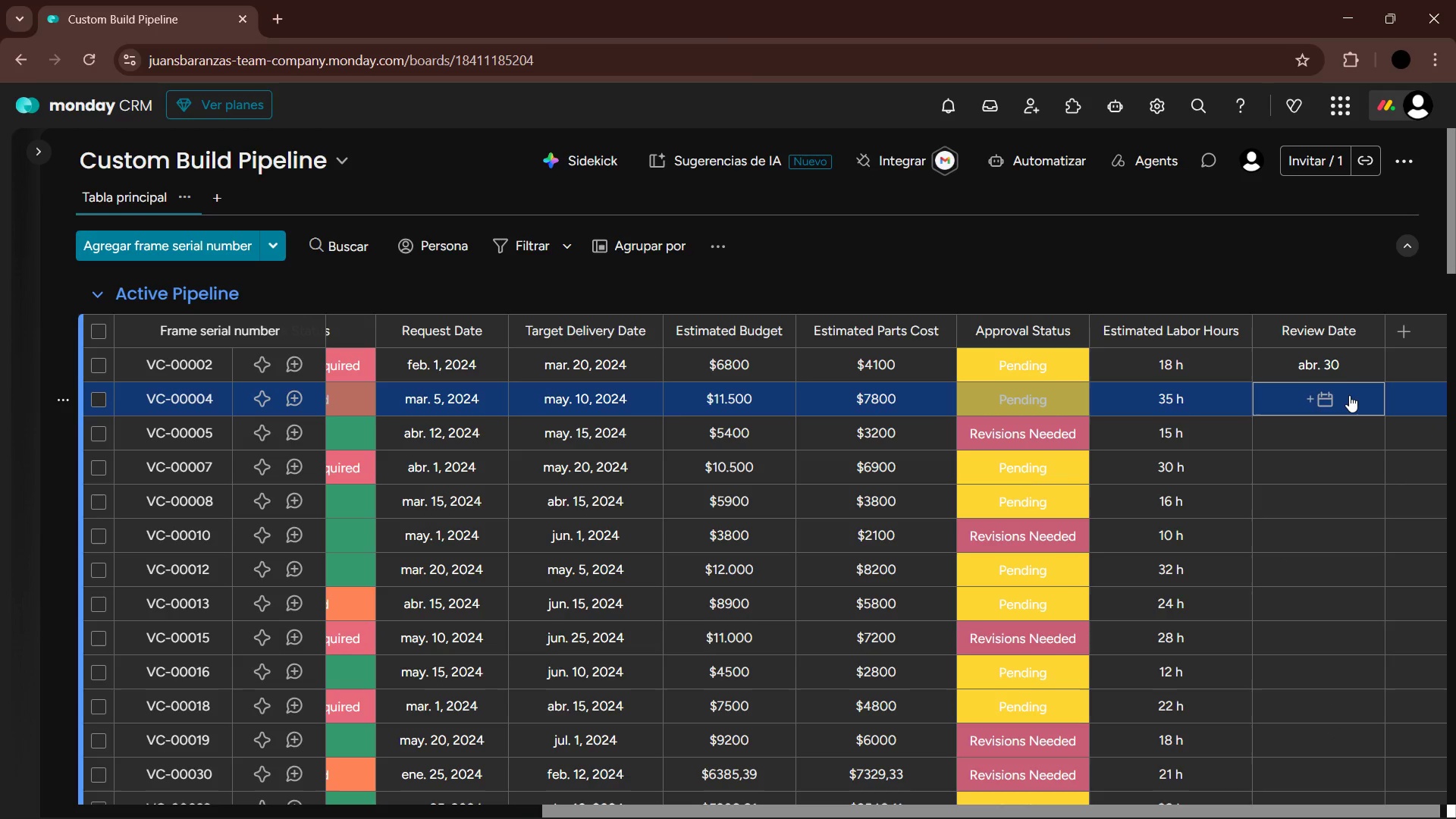 
key(Enter)
 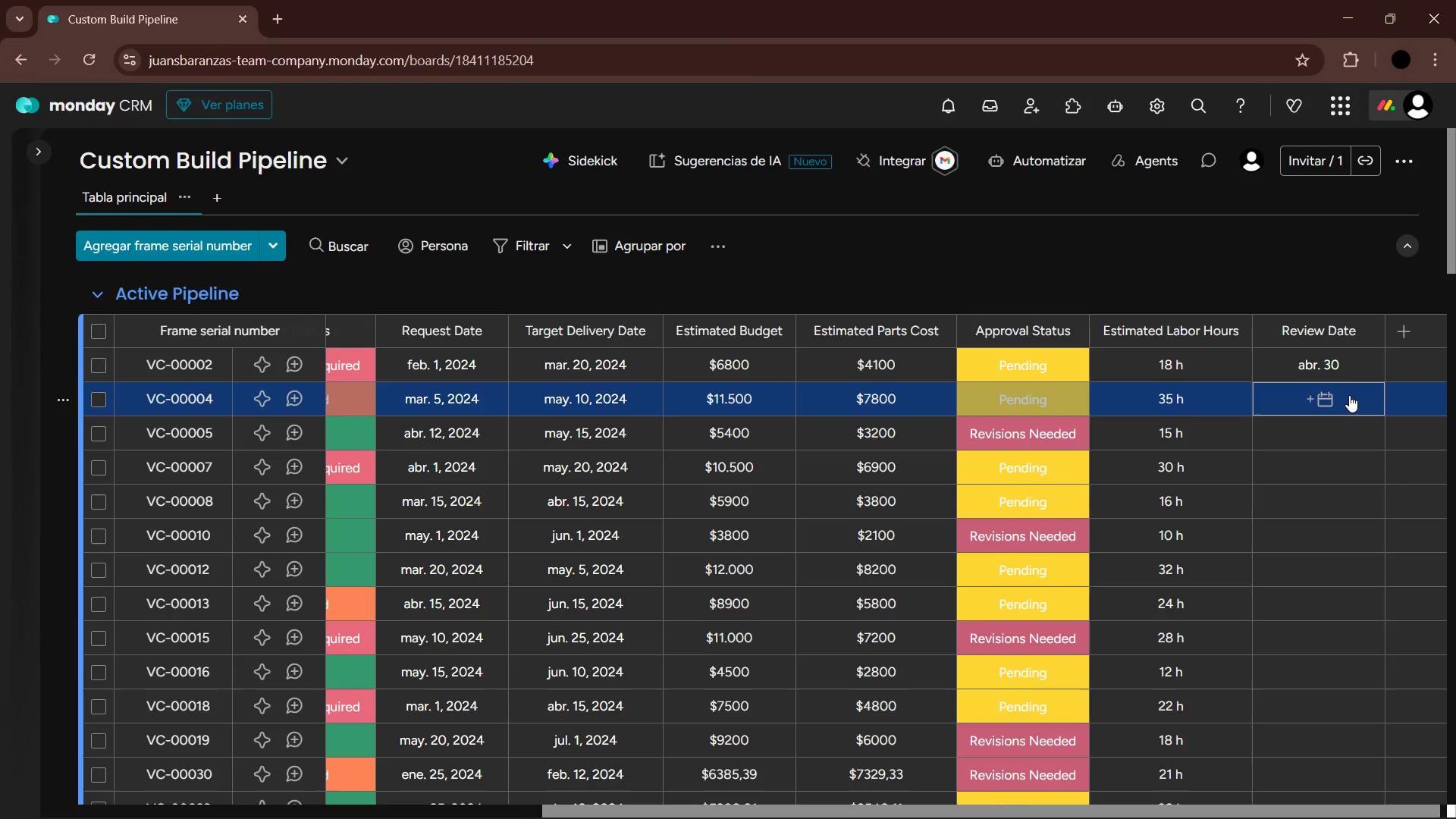 
key(Enter)
 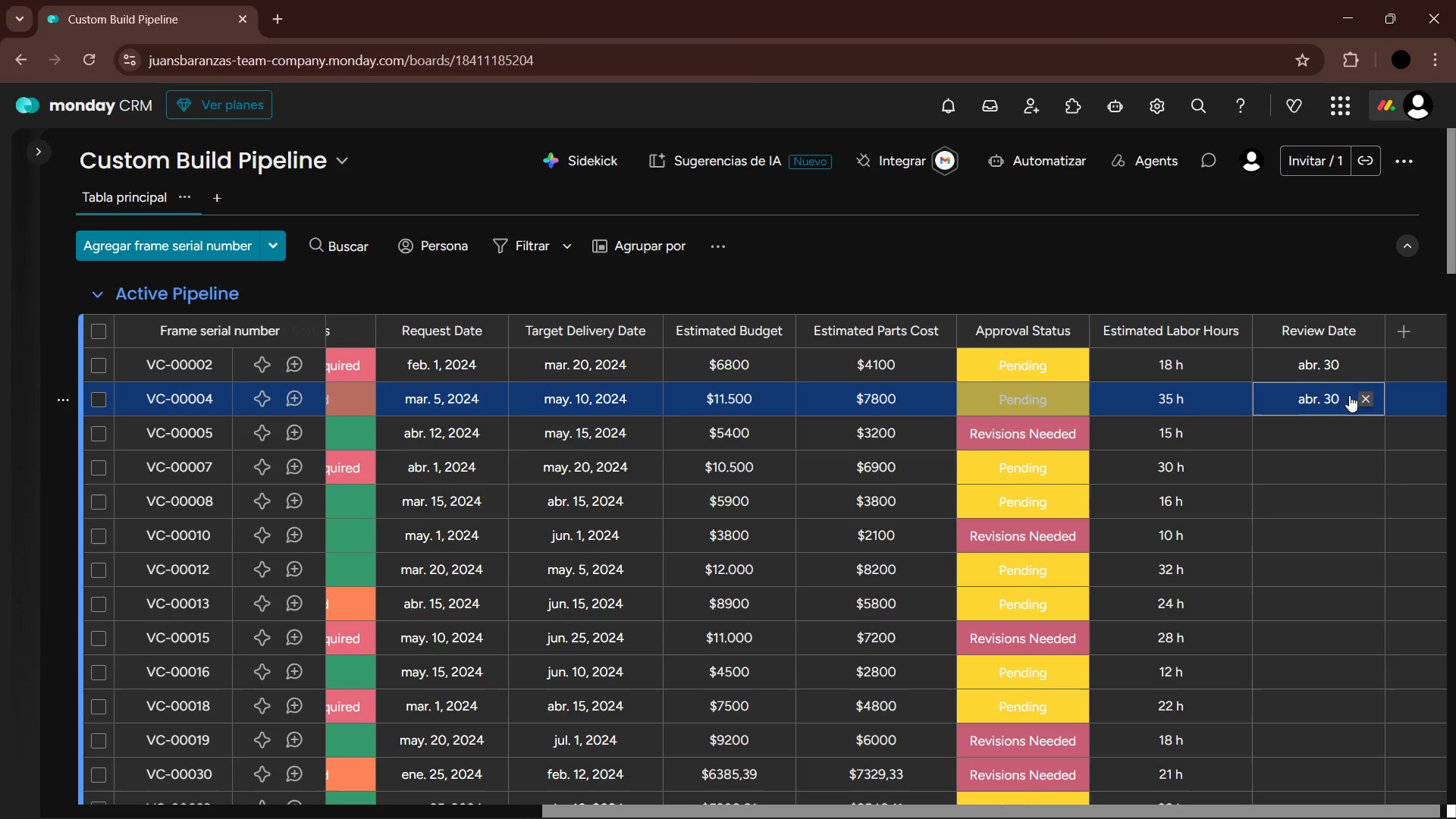 
key(Enter)
 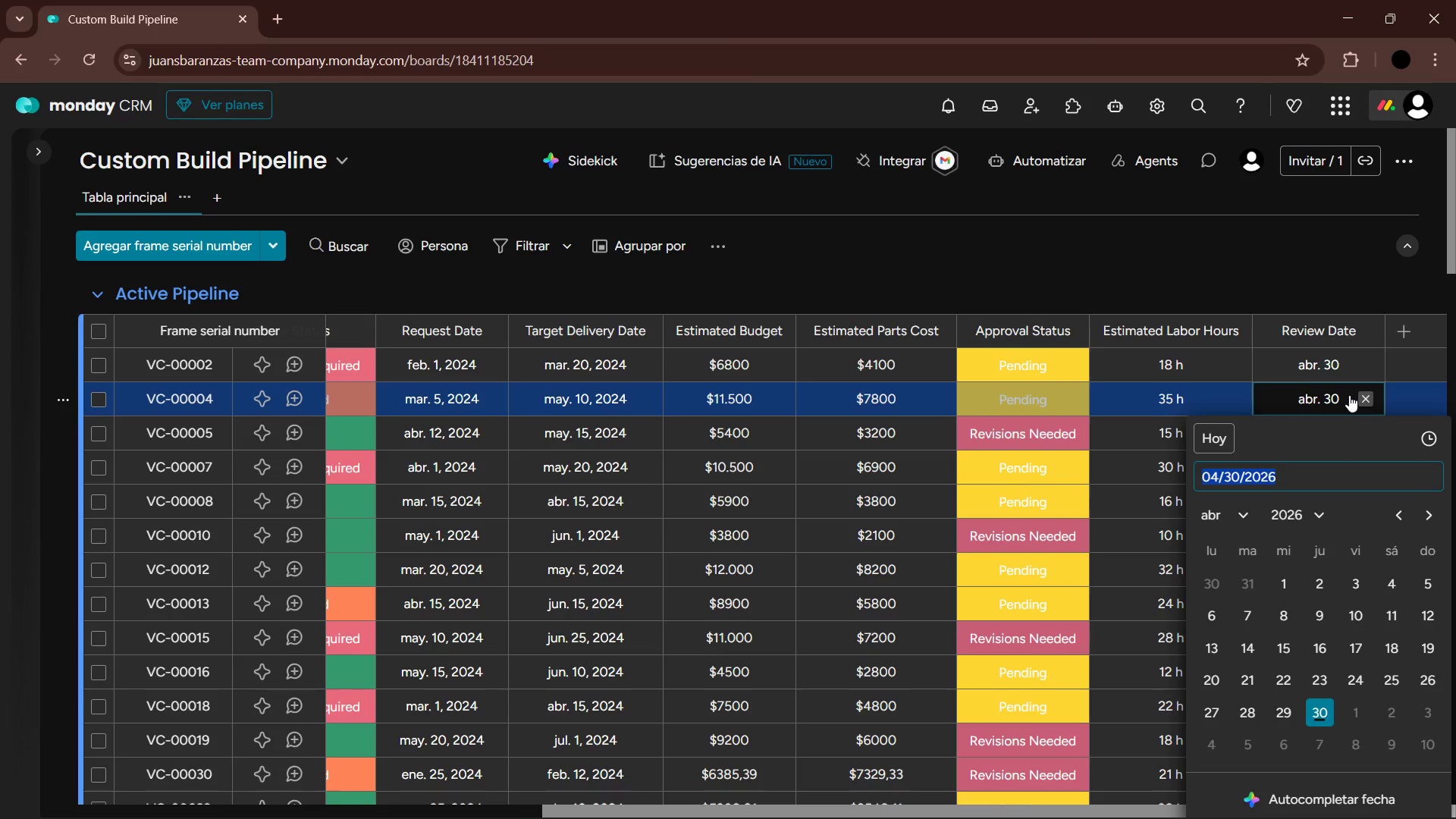 
key(Enter)
 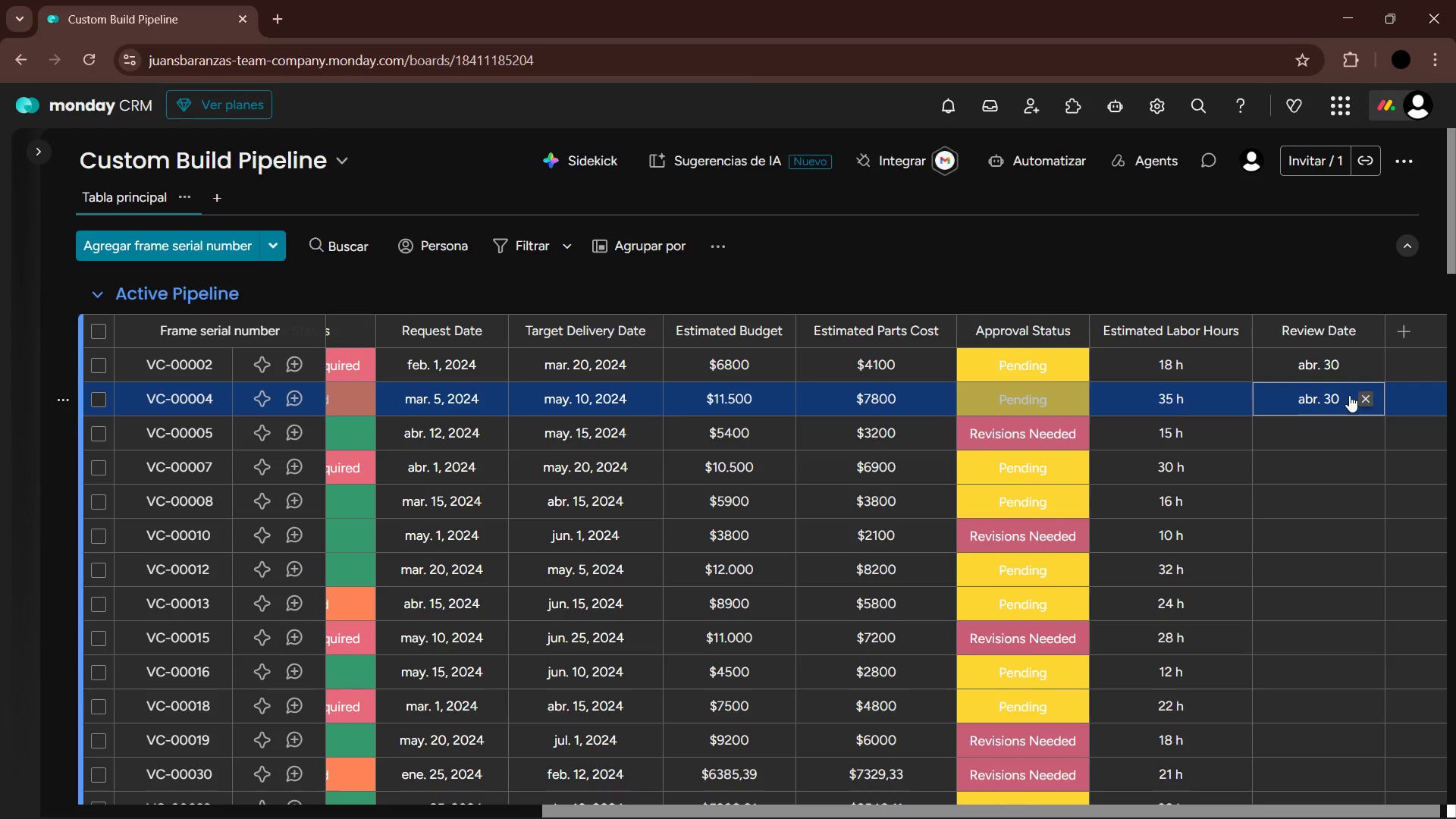 
key(ArrowDown)
 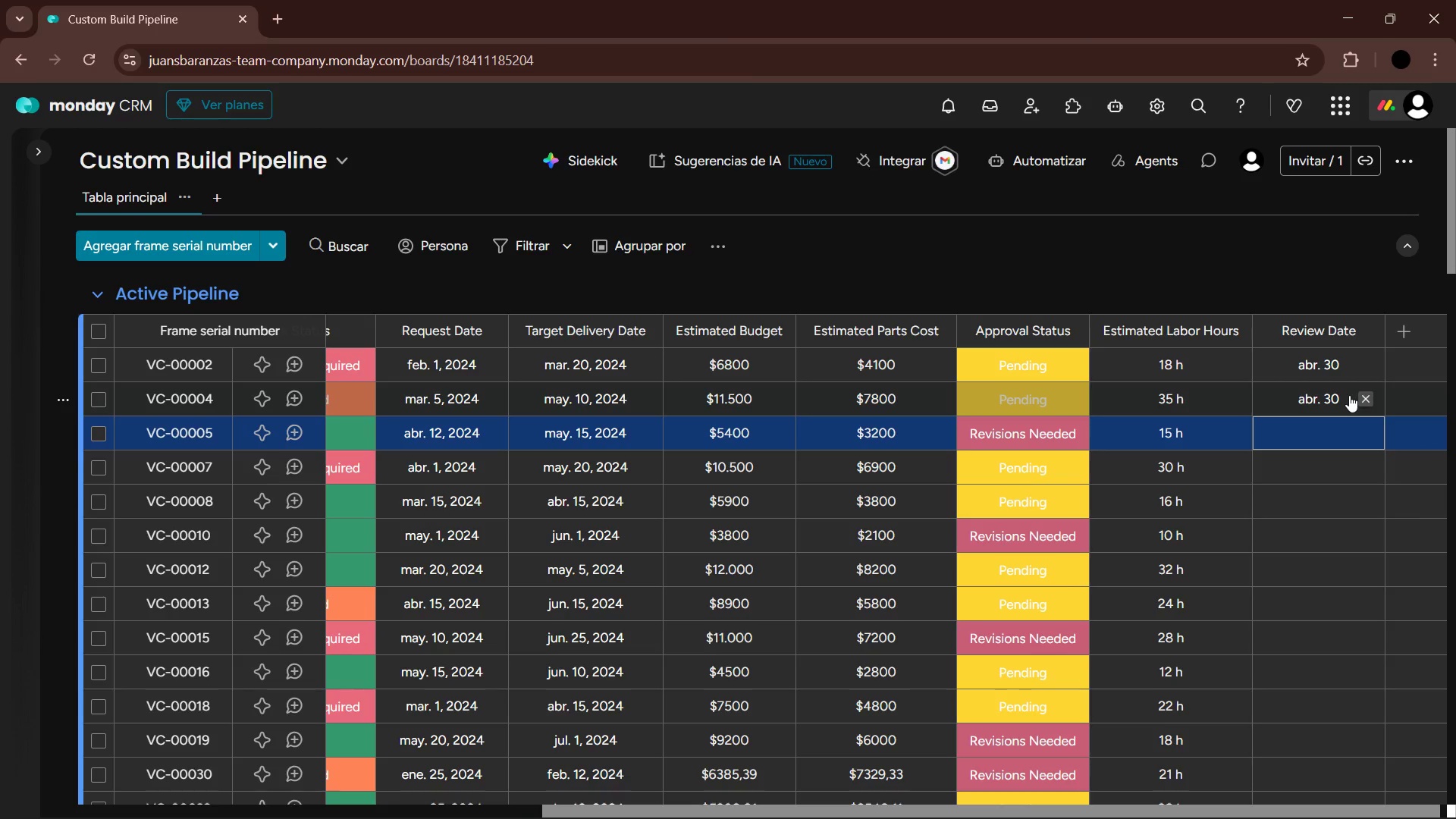 
key(Enter)
 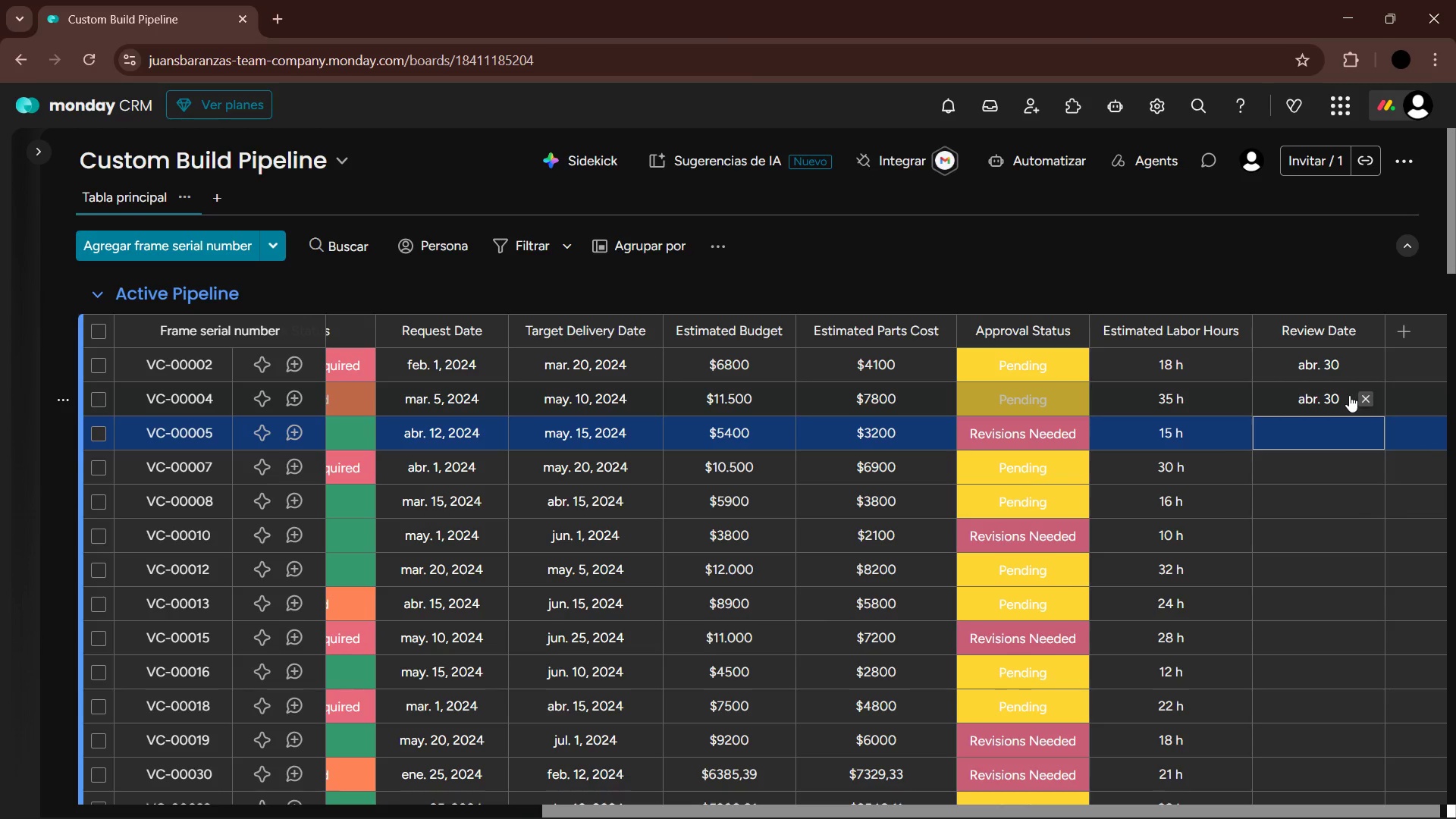 
key(Enter)
 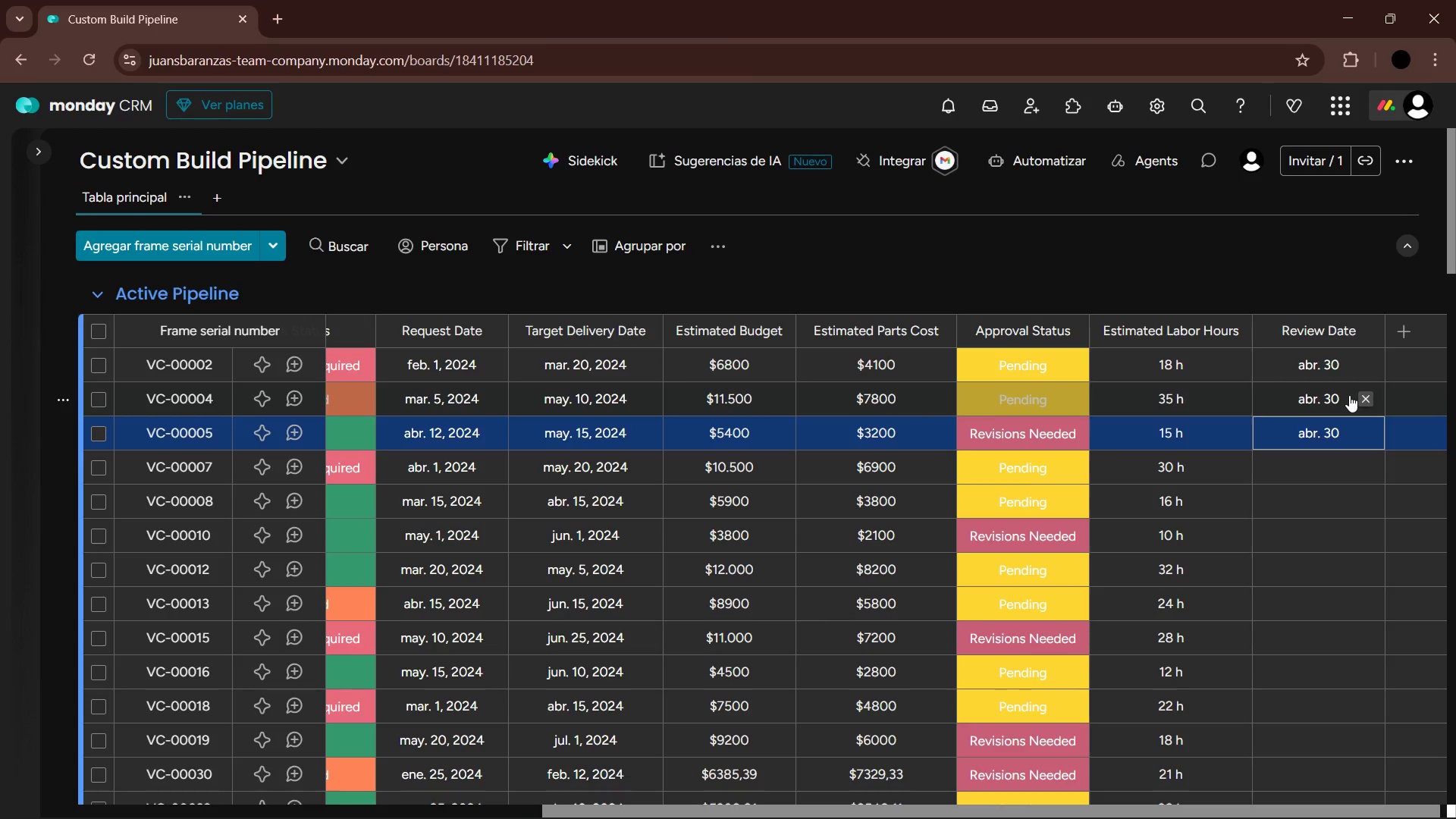 
key(ArrowDown)
 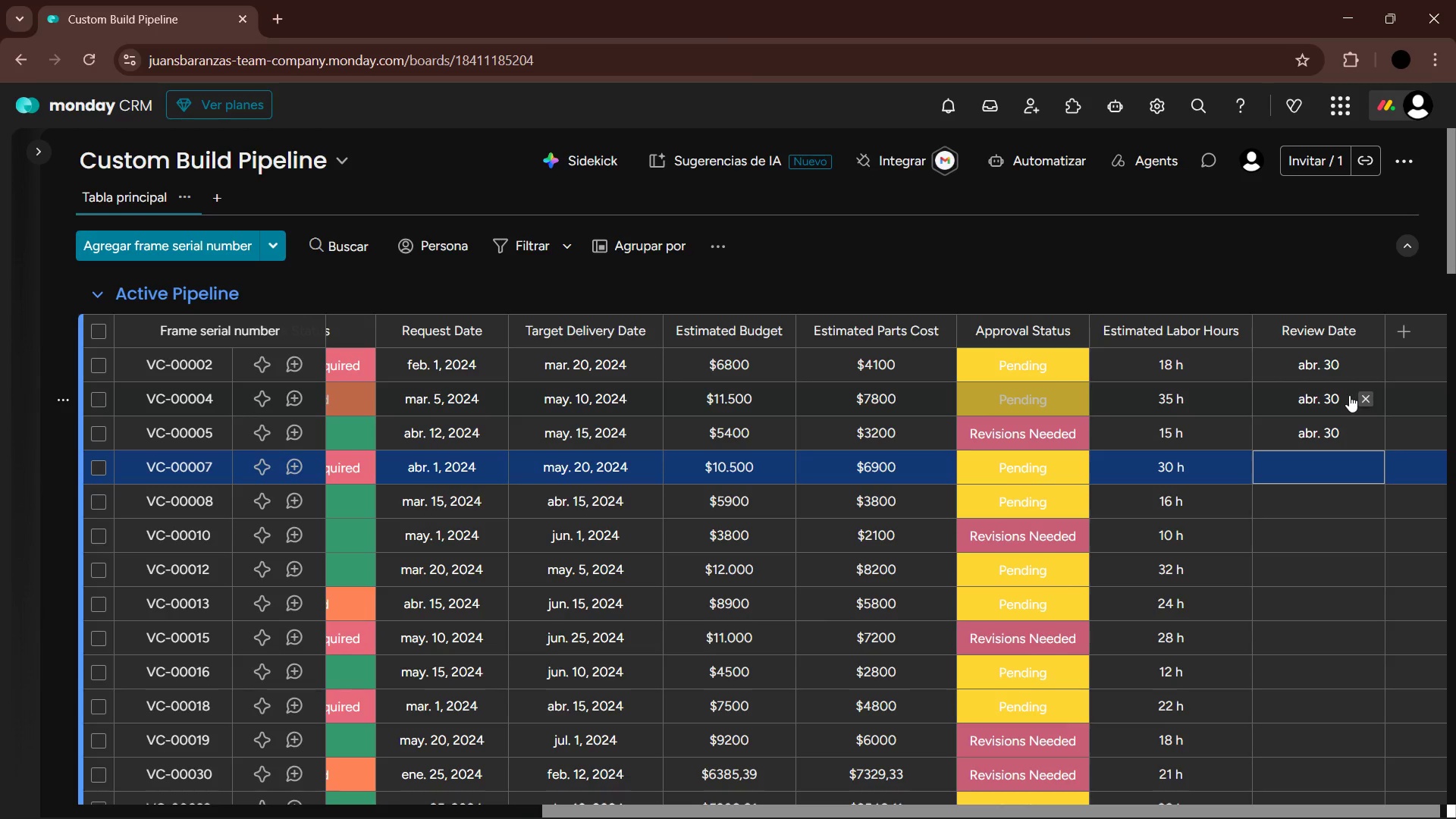 
key(Enter)
 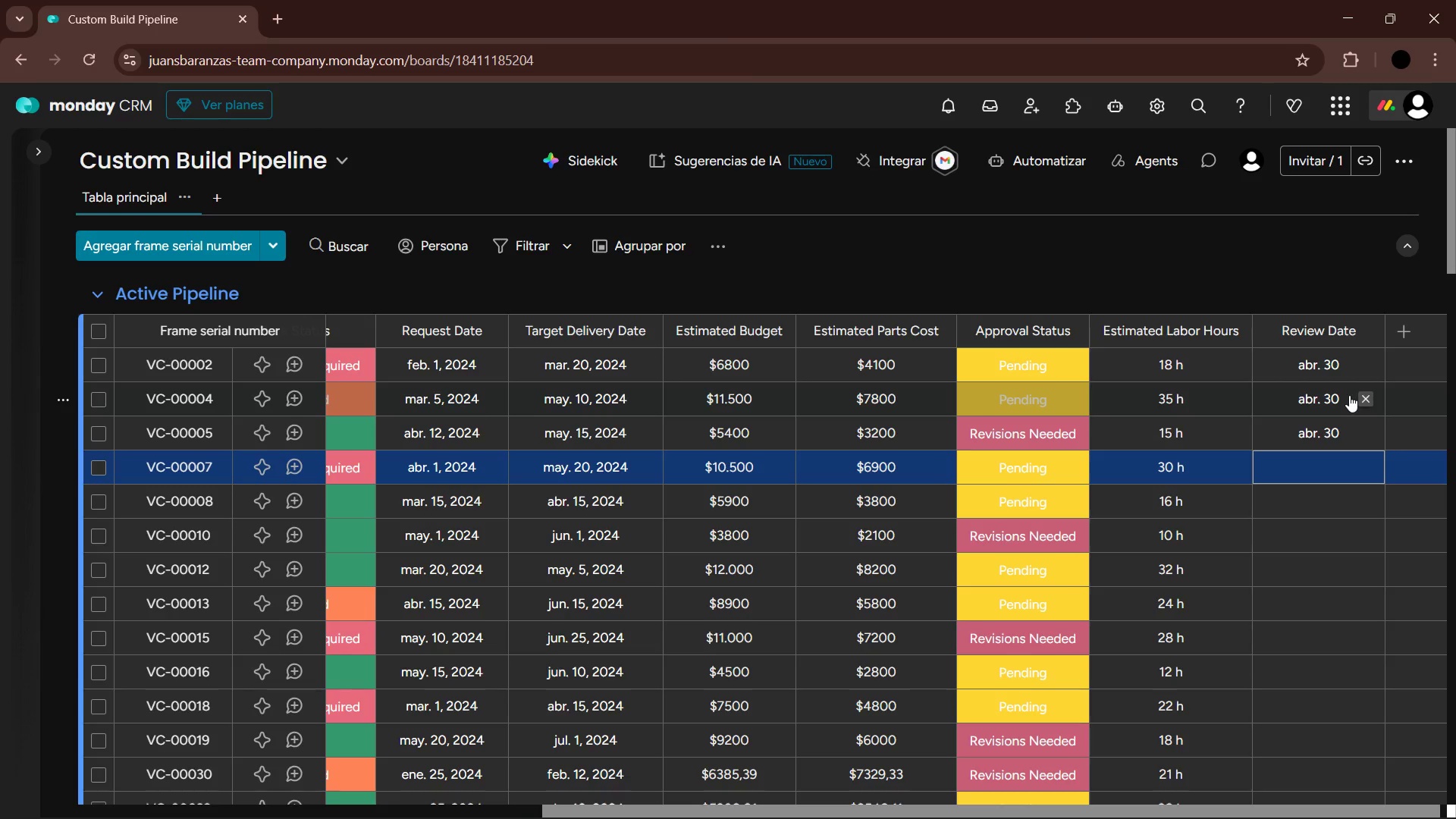 
key(Enter)
 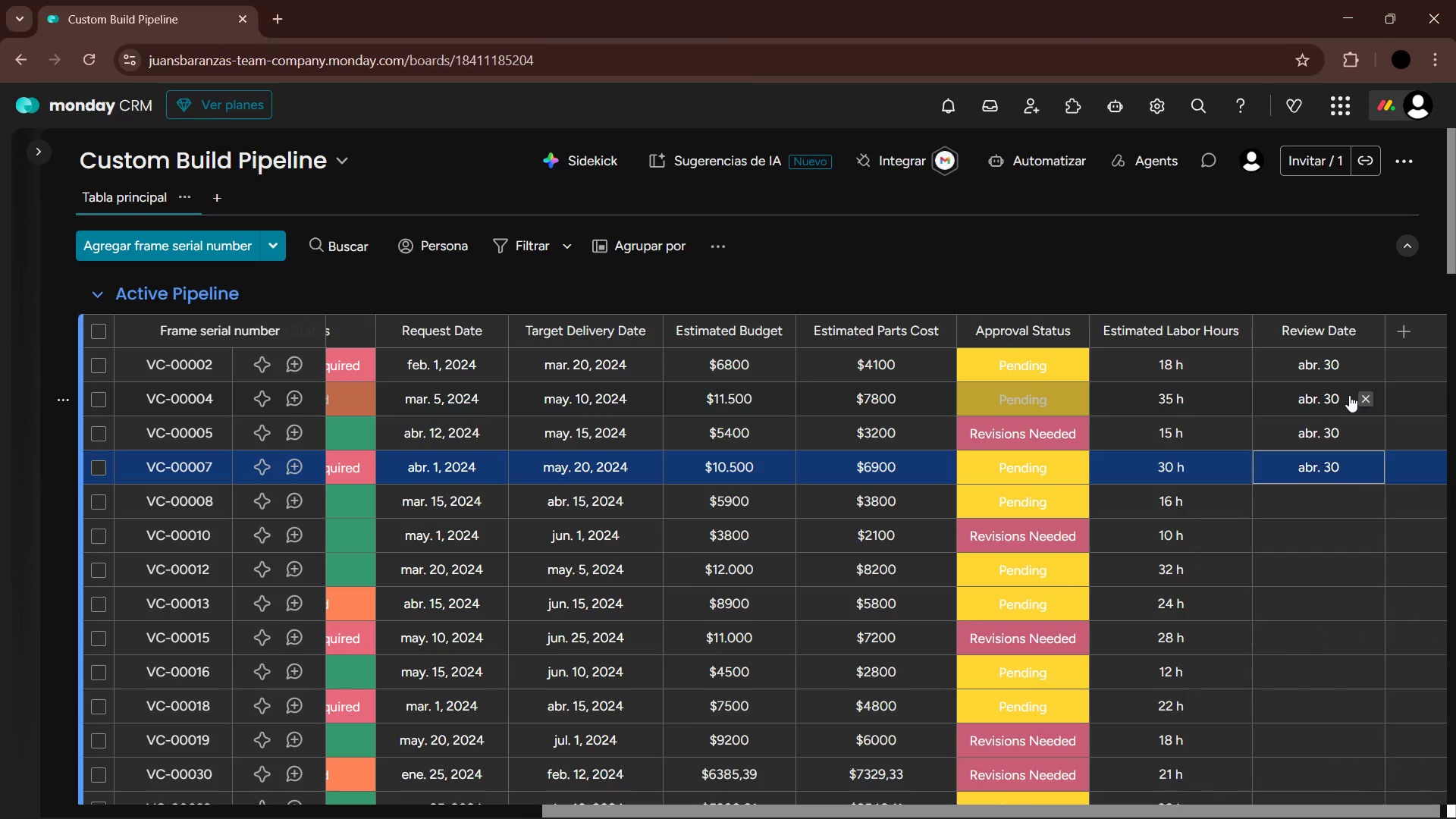 
key(ArrowDown)
 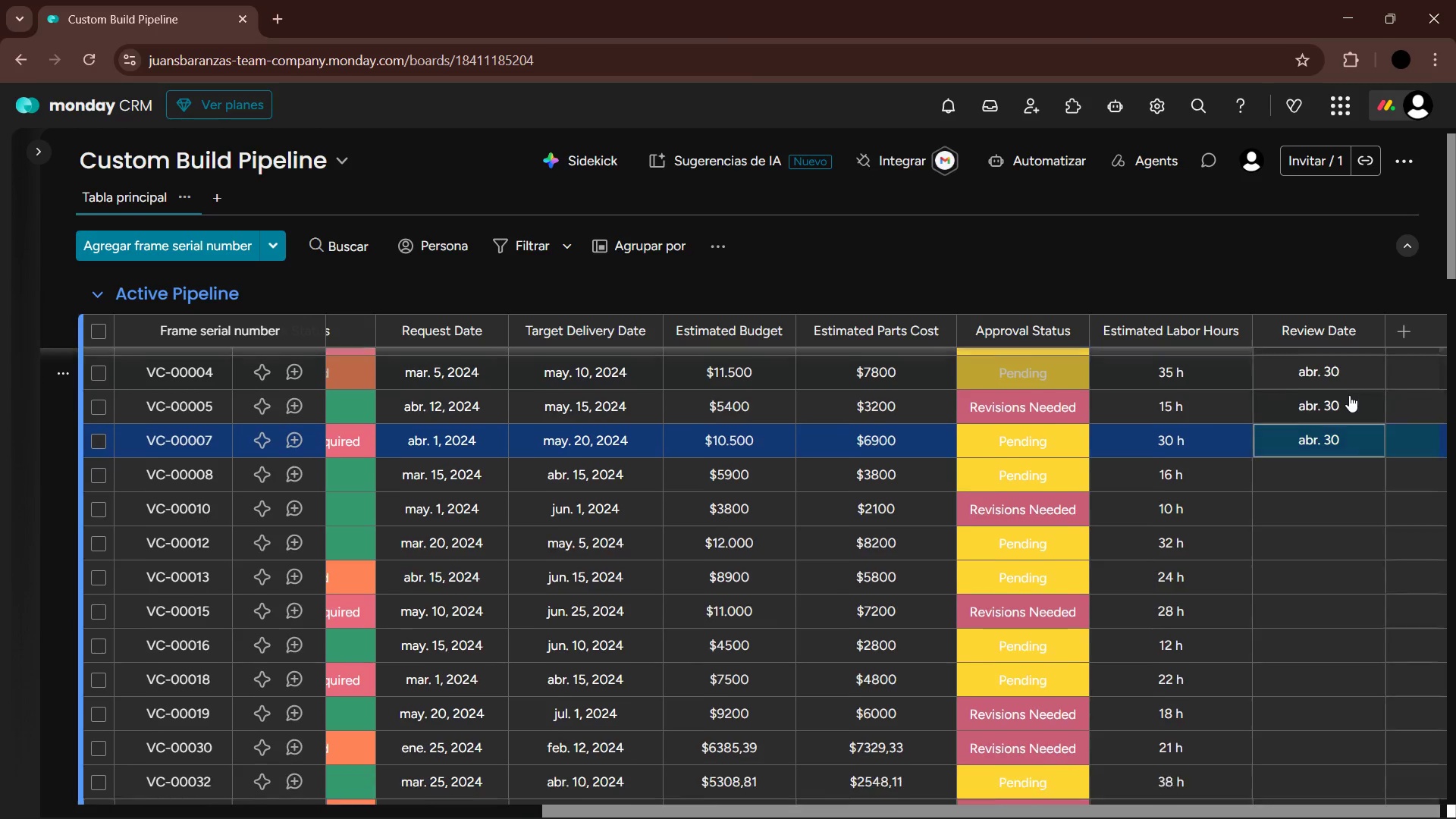 
key(Enter)
 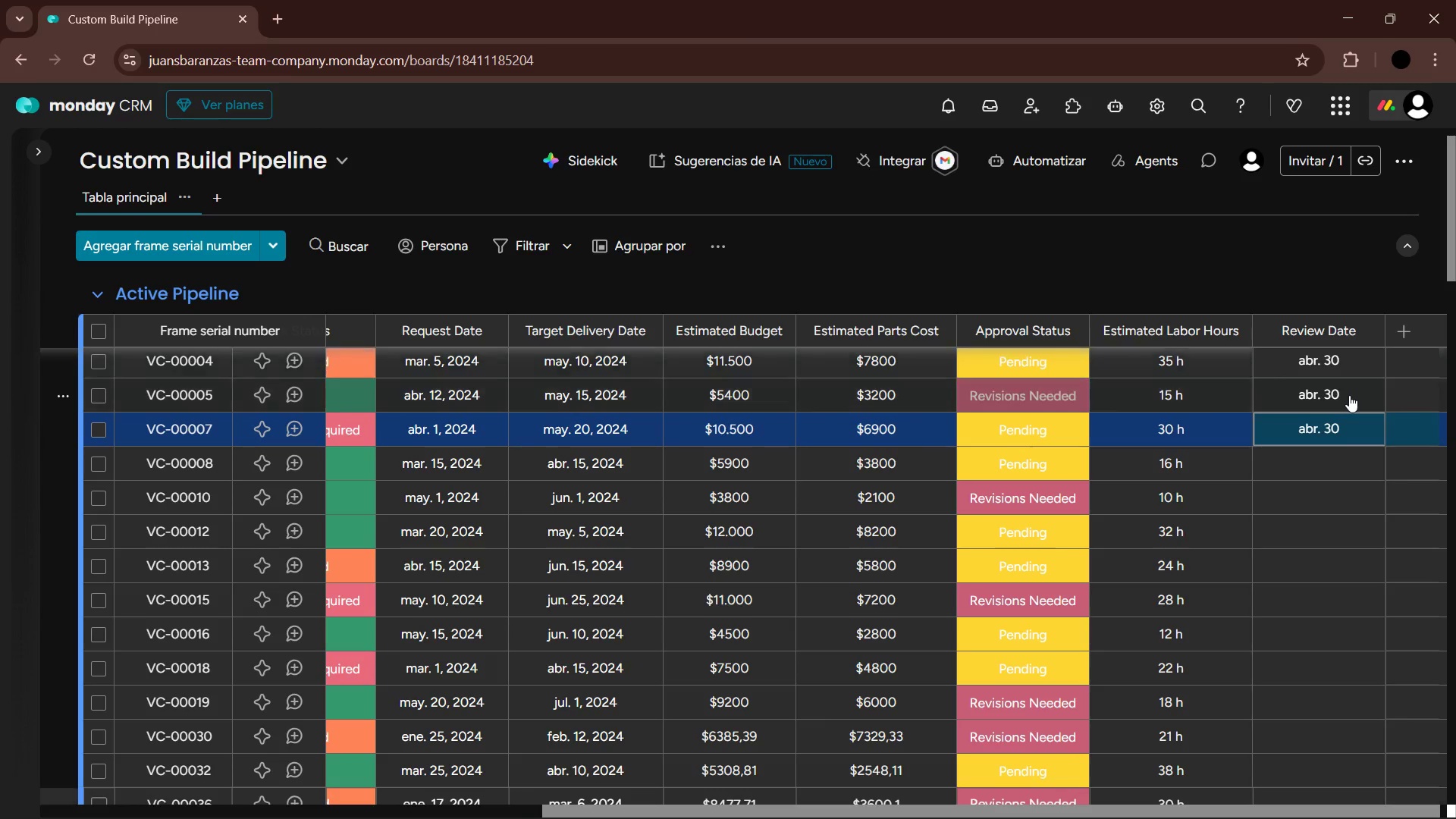 
key(Enter)
 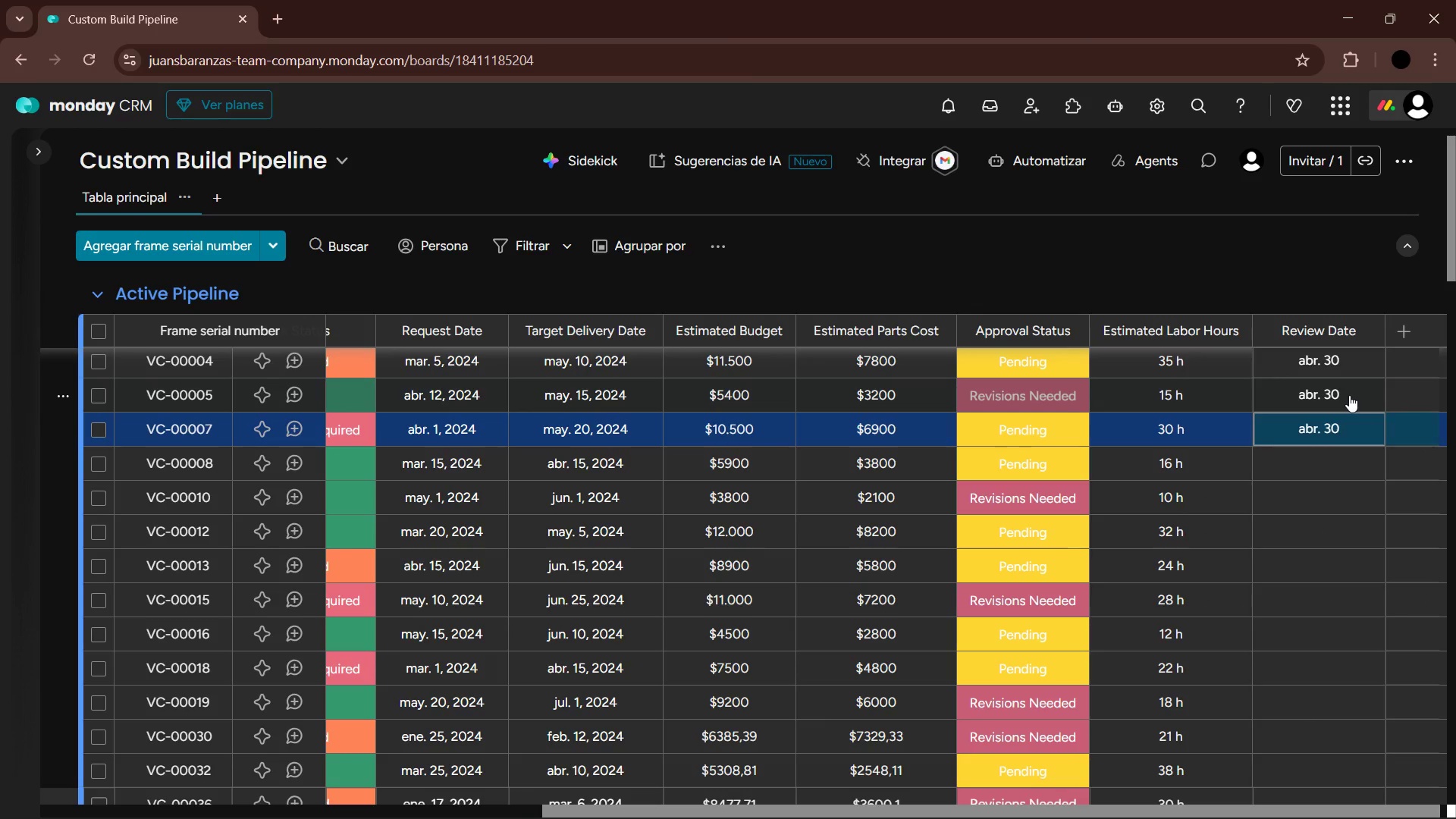 
key(ArrowDown)
 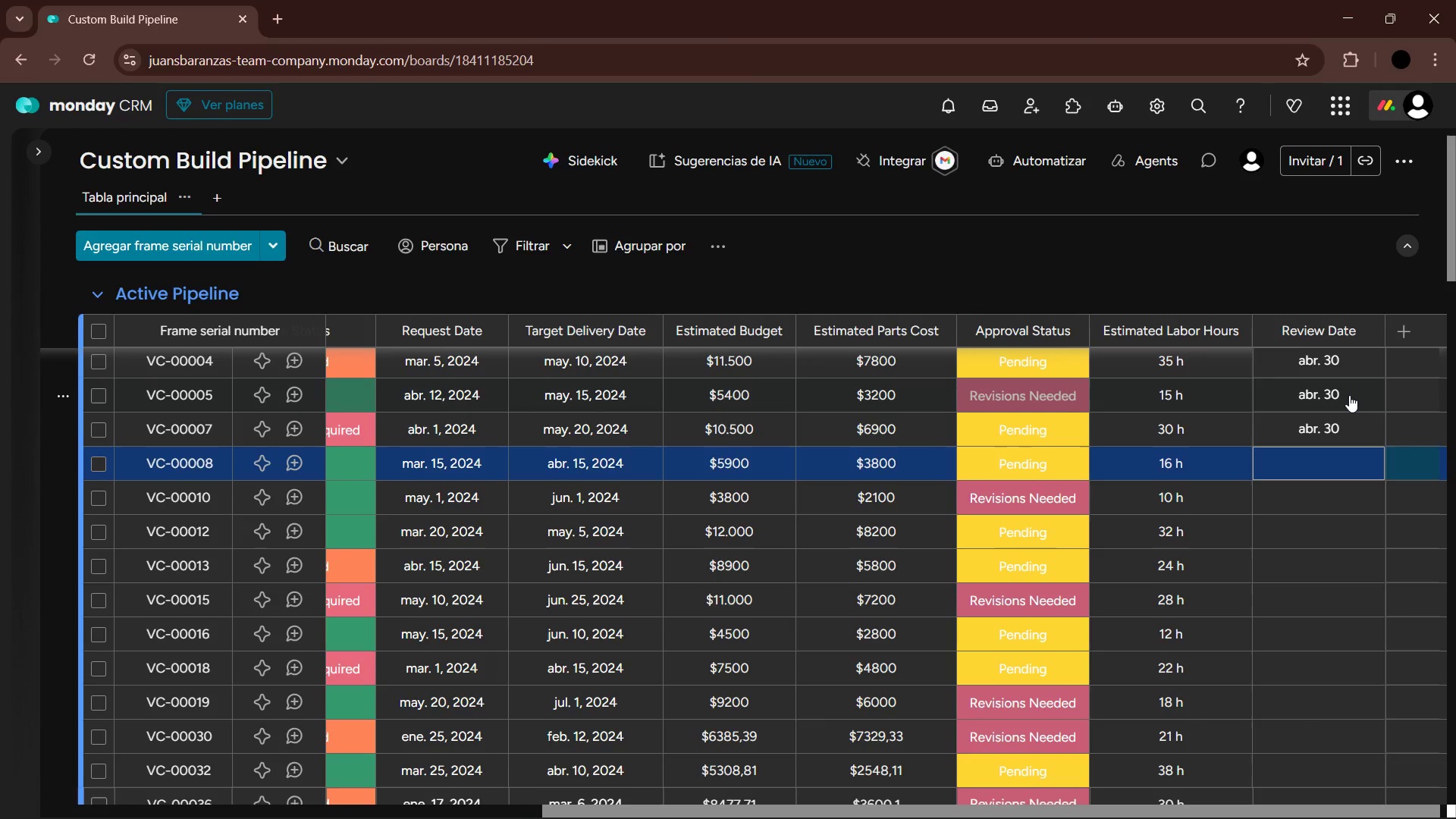 
key(Enter)
 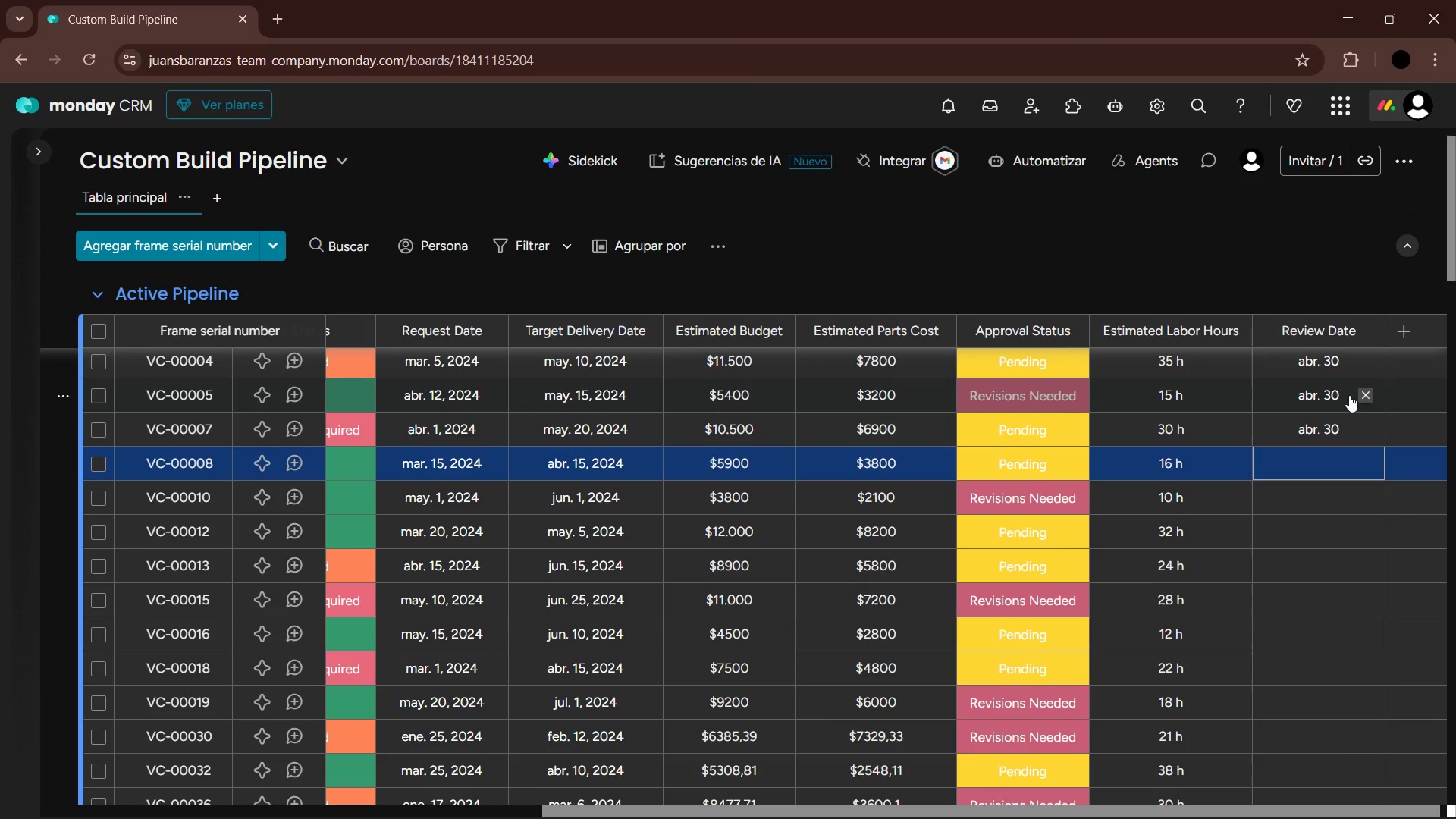 
key(Enter)
 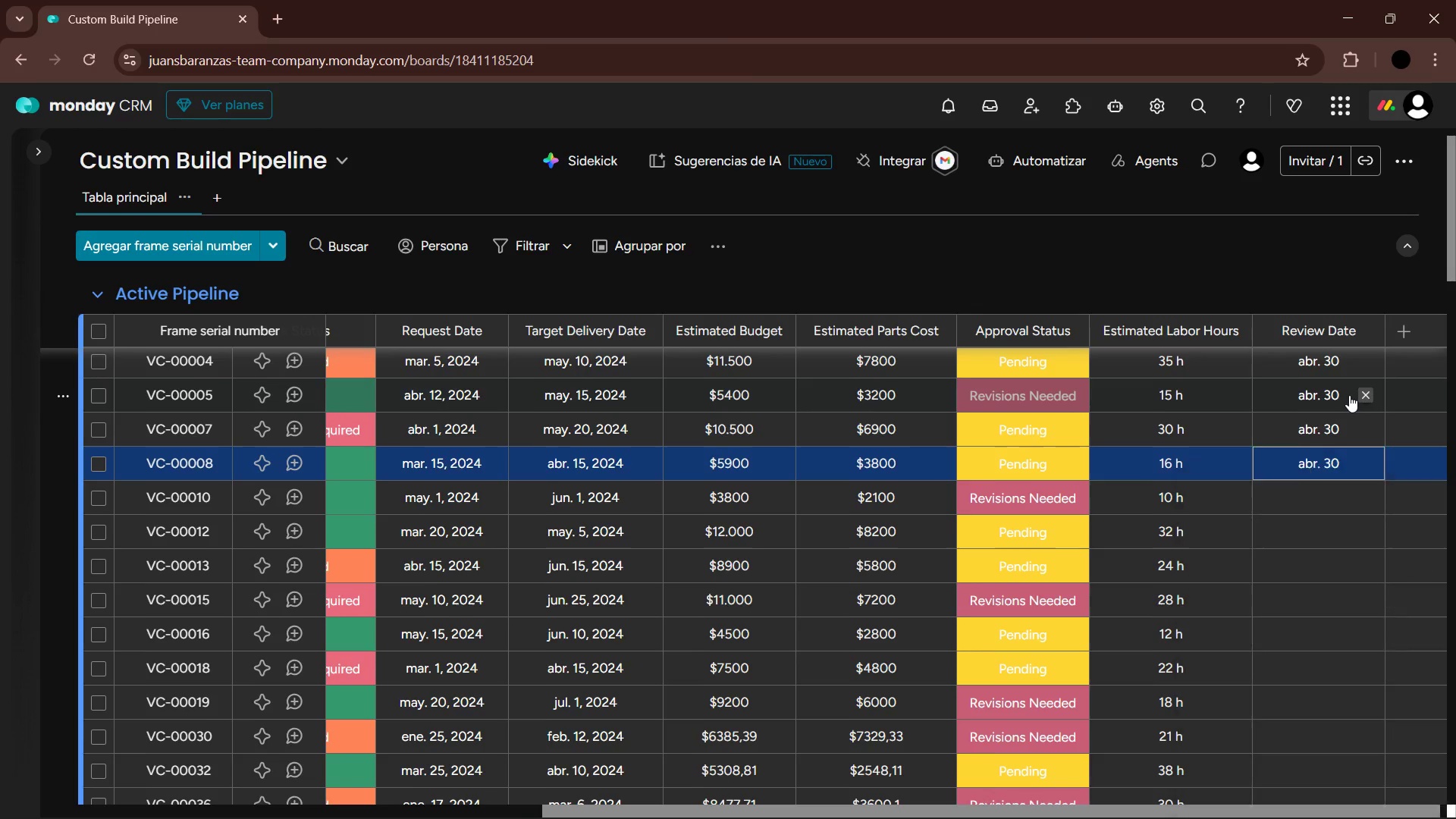 
key(ArrowDown)
 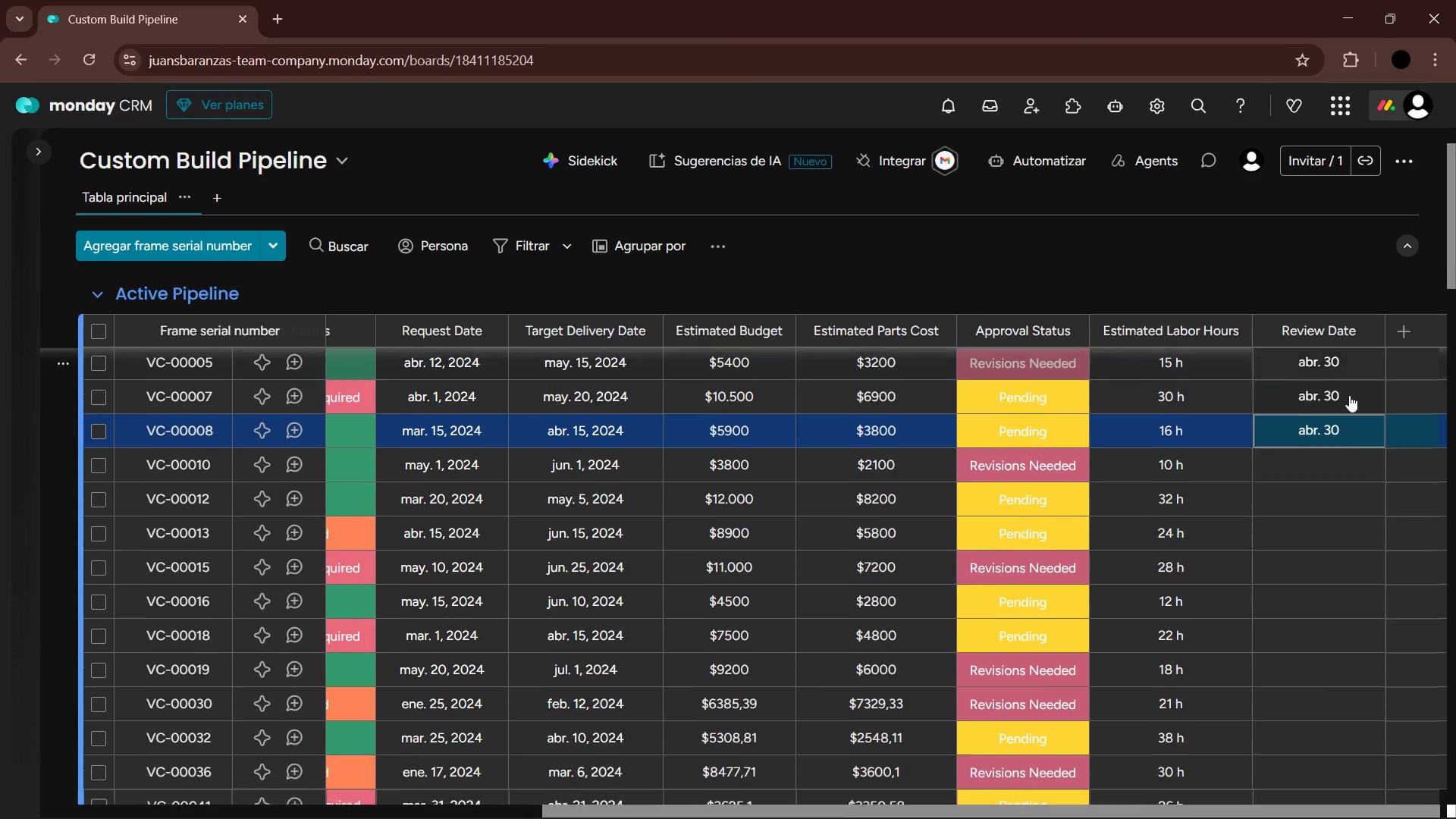 
key(Enter)
 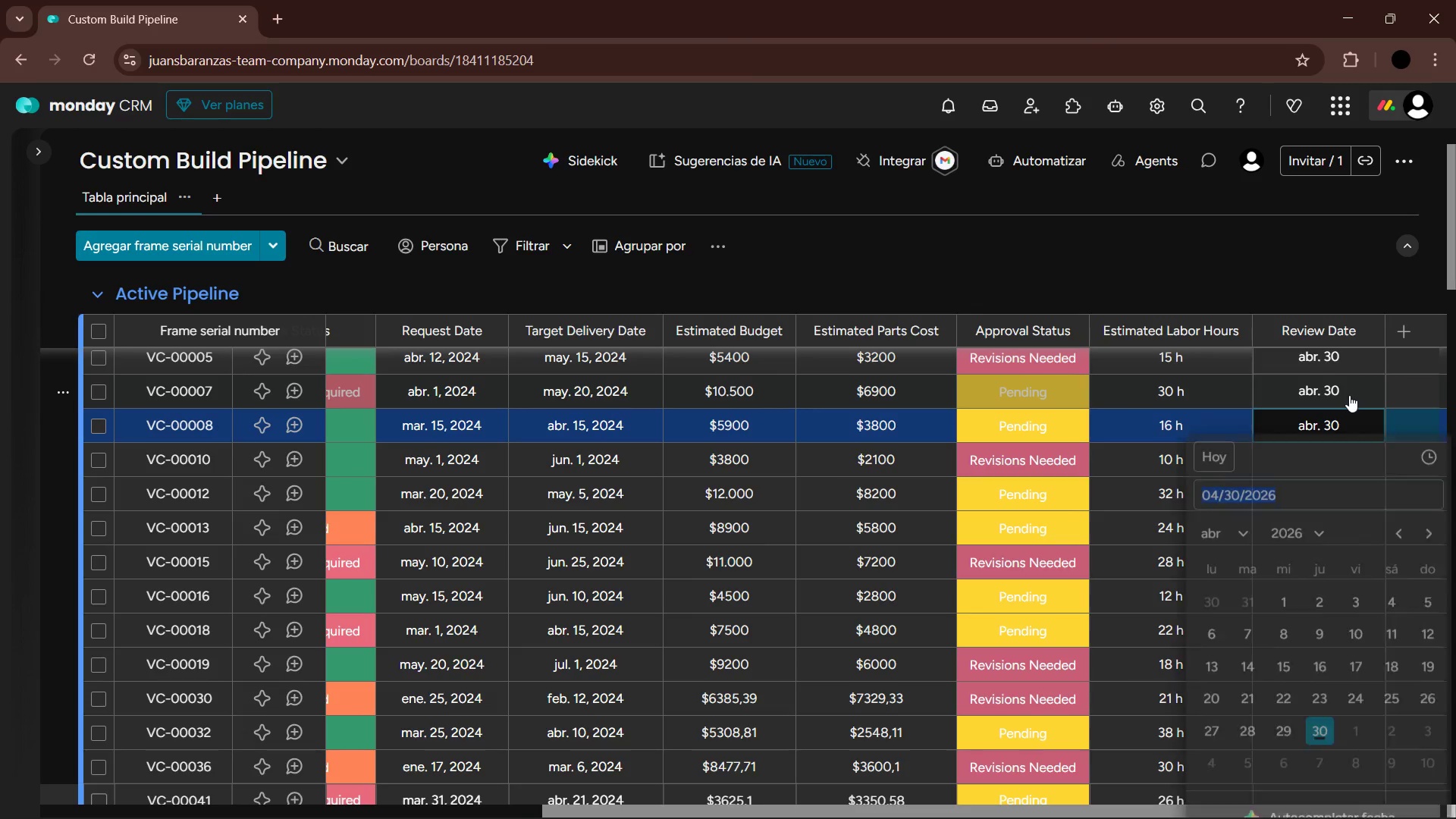 
key(ArrowDown)
 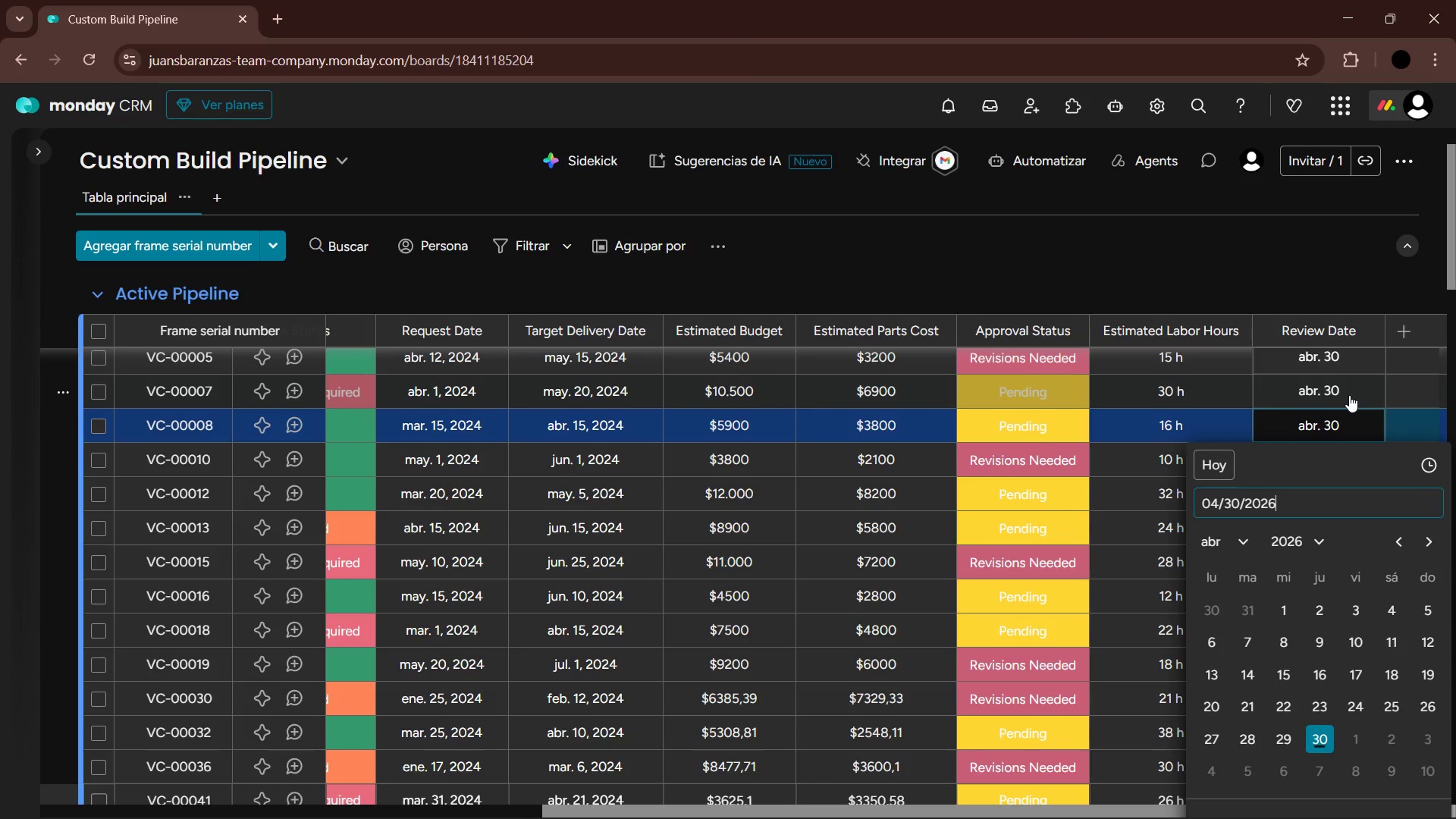 
key(Enter)
 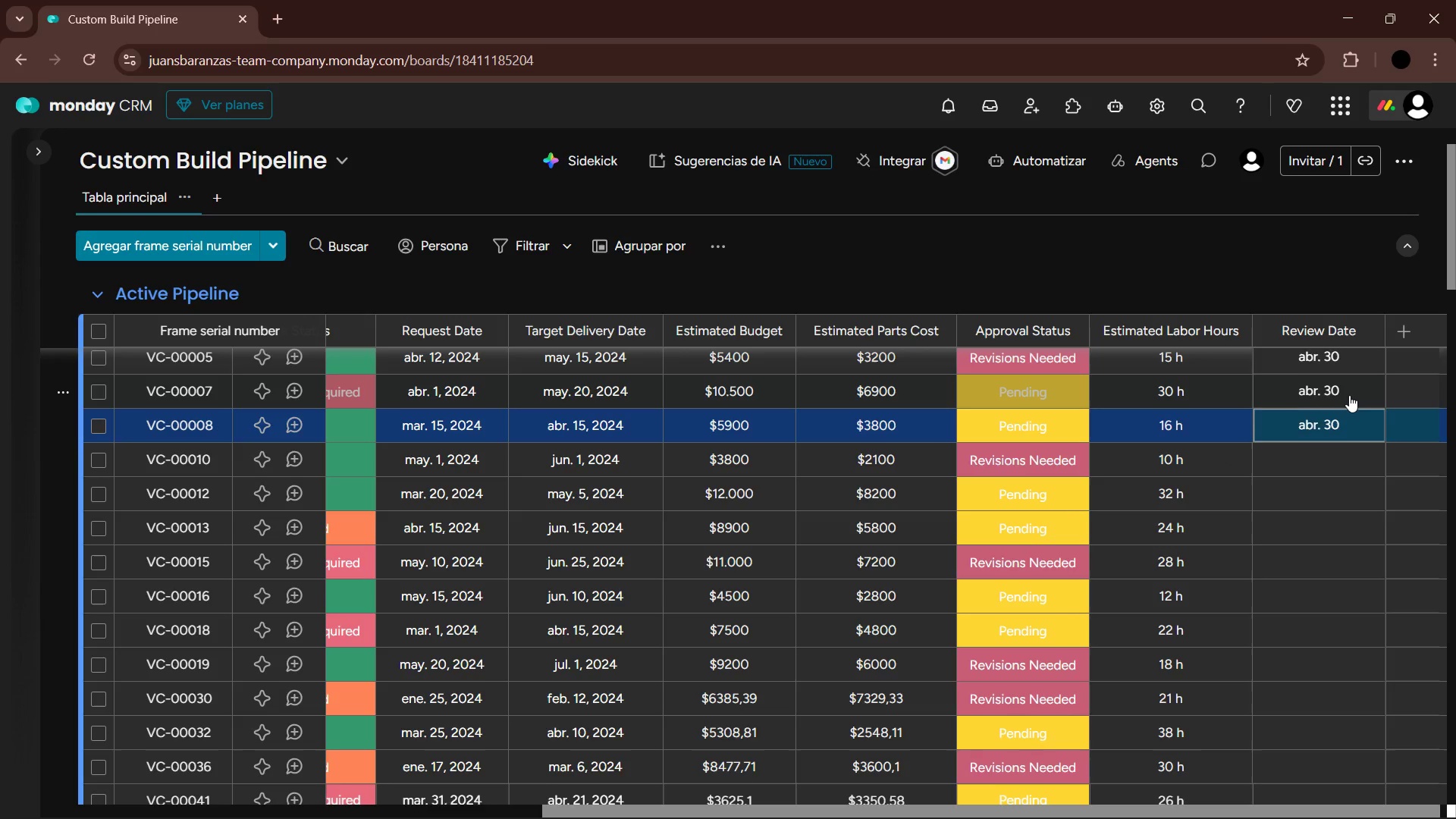 
key(ArrowDown)
 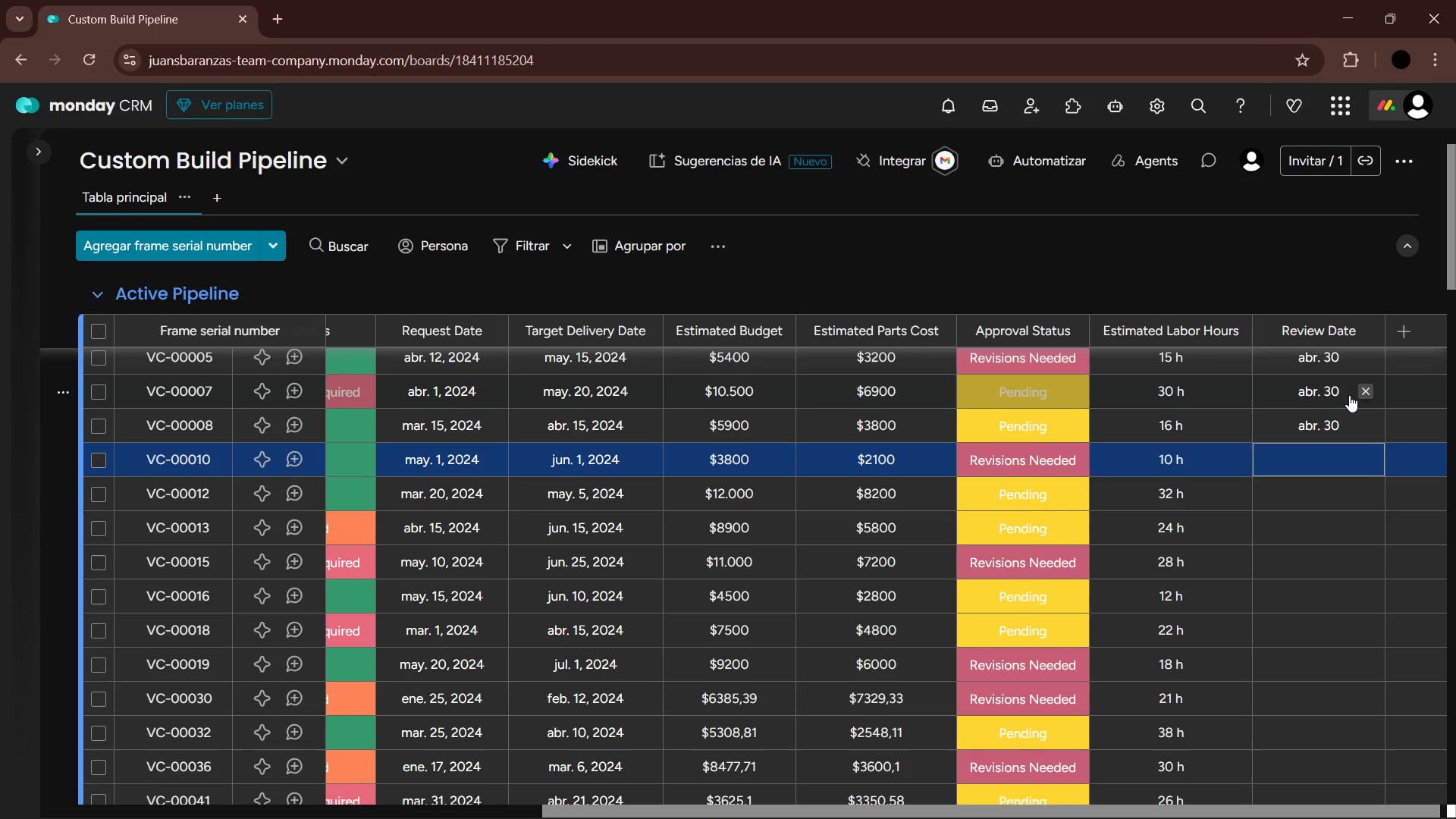 
key(Enter)
 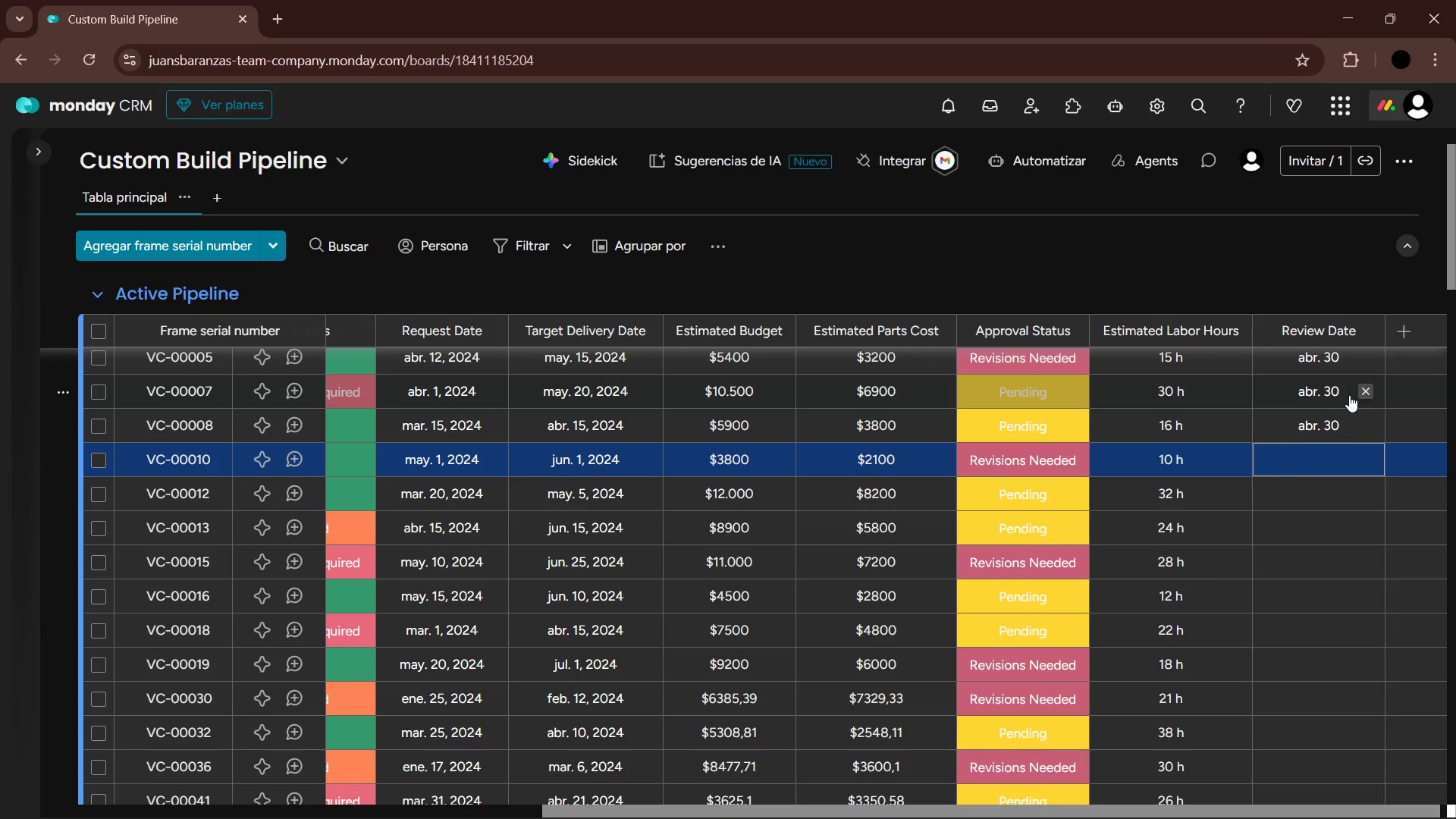 
key(Enter)
 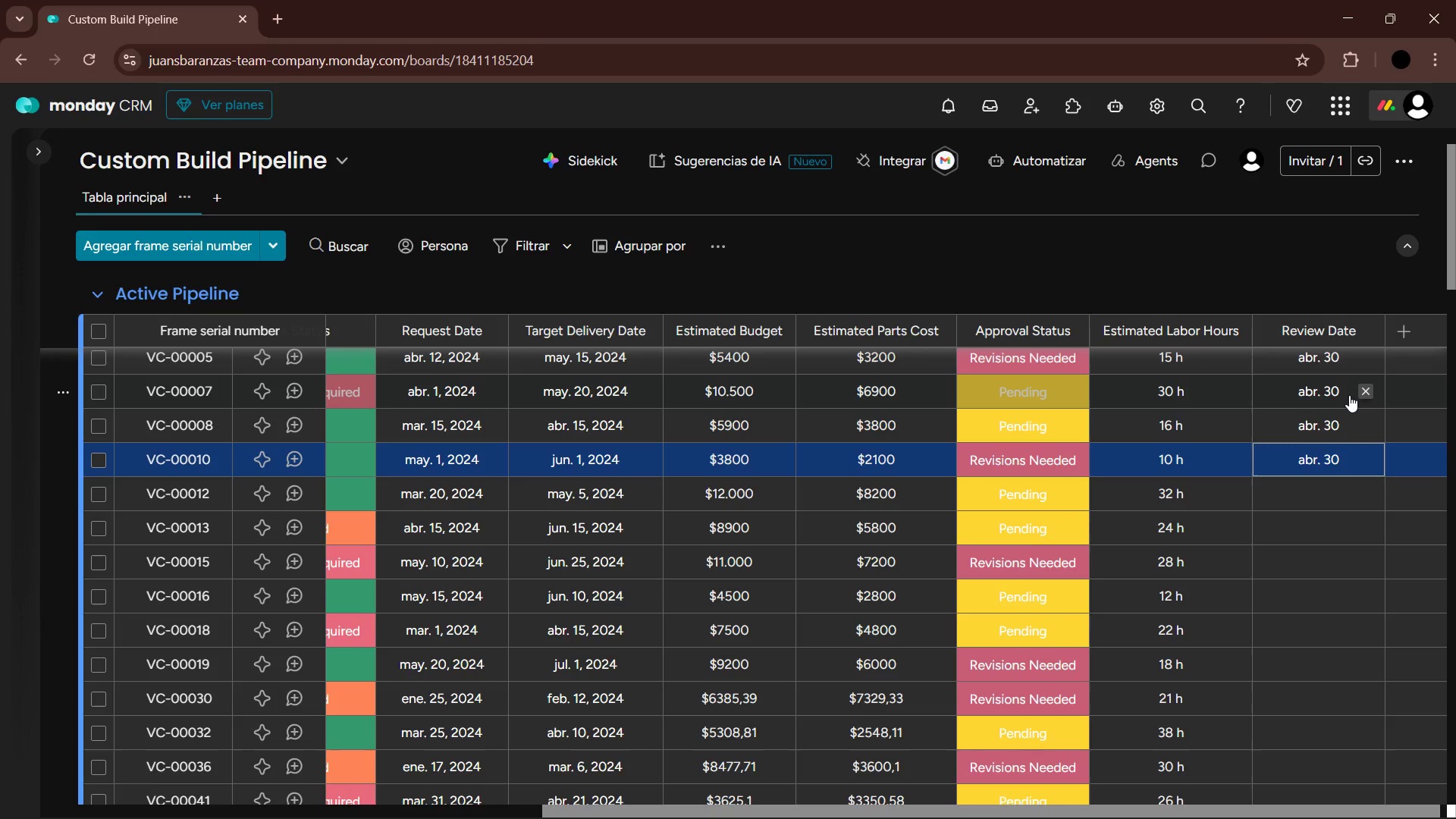 
key(ArrowDown)
 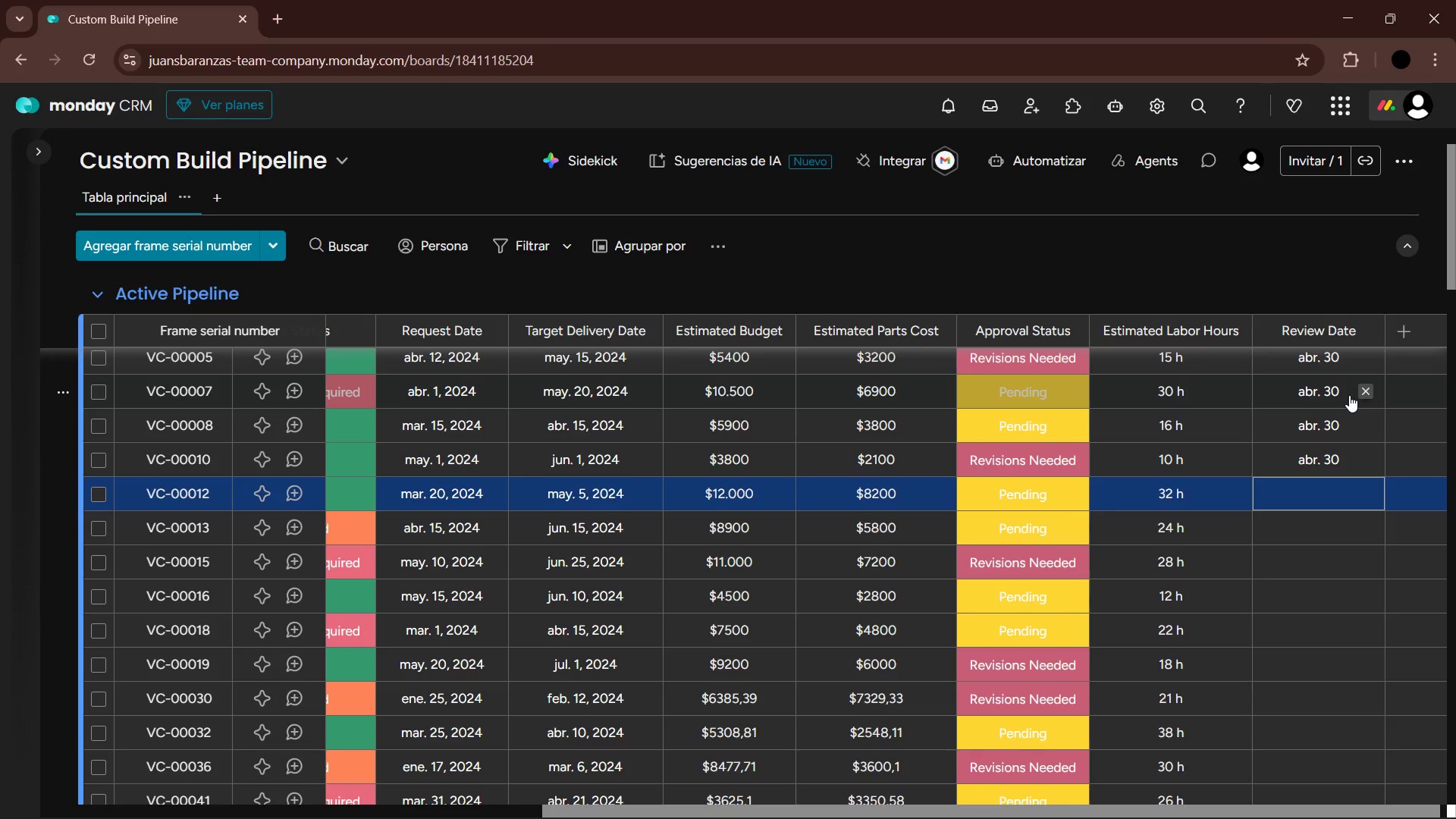 
key(Enter)
 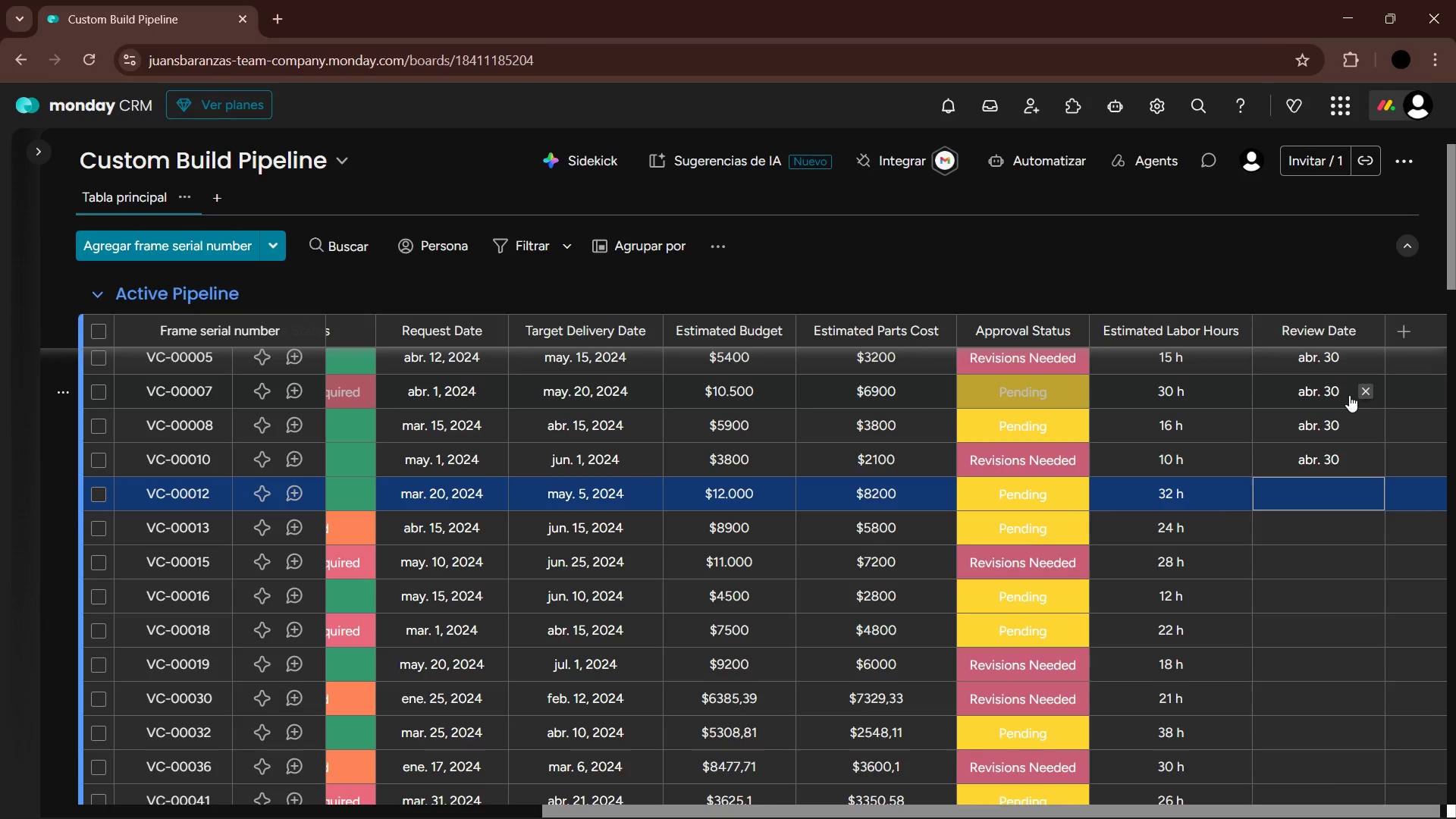 
key(Enter)
 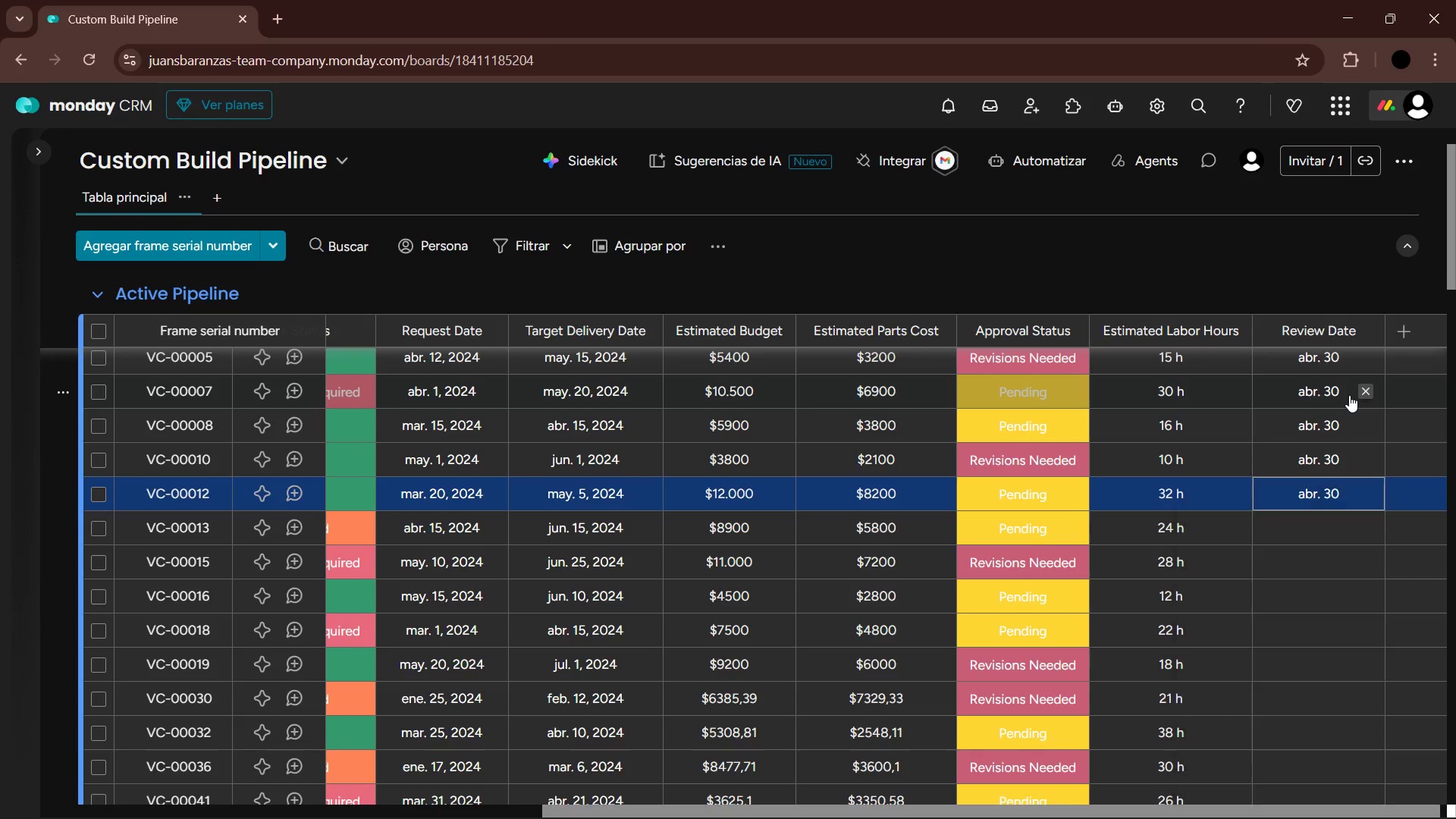 
key(ArrowDown)
 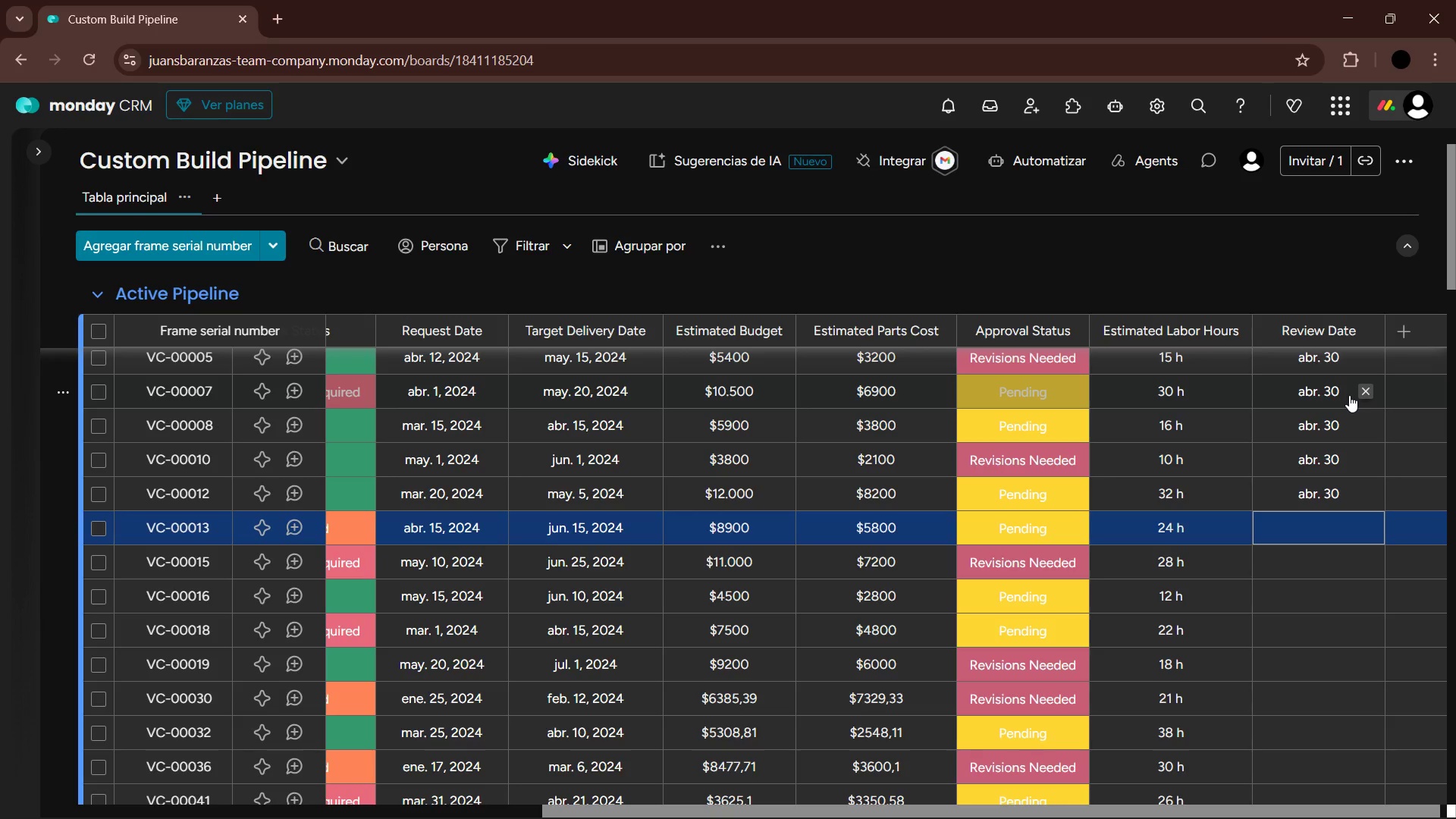 
key(Enter)
 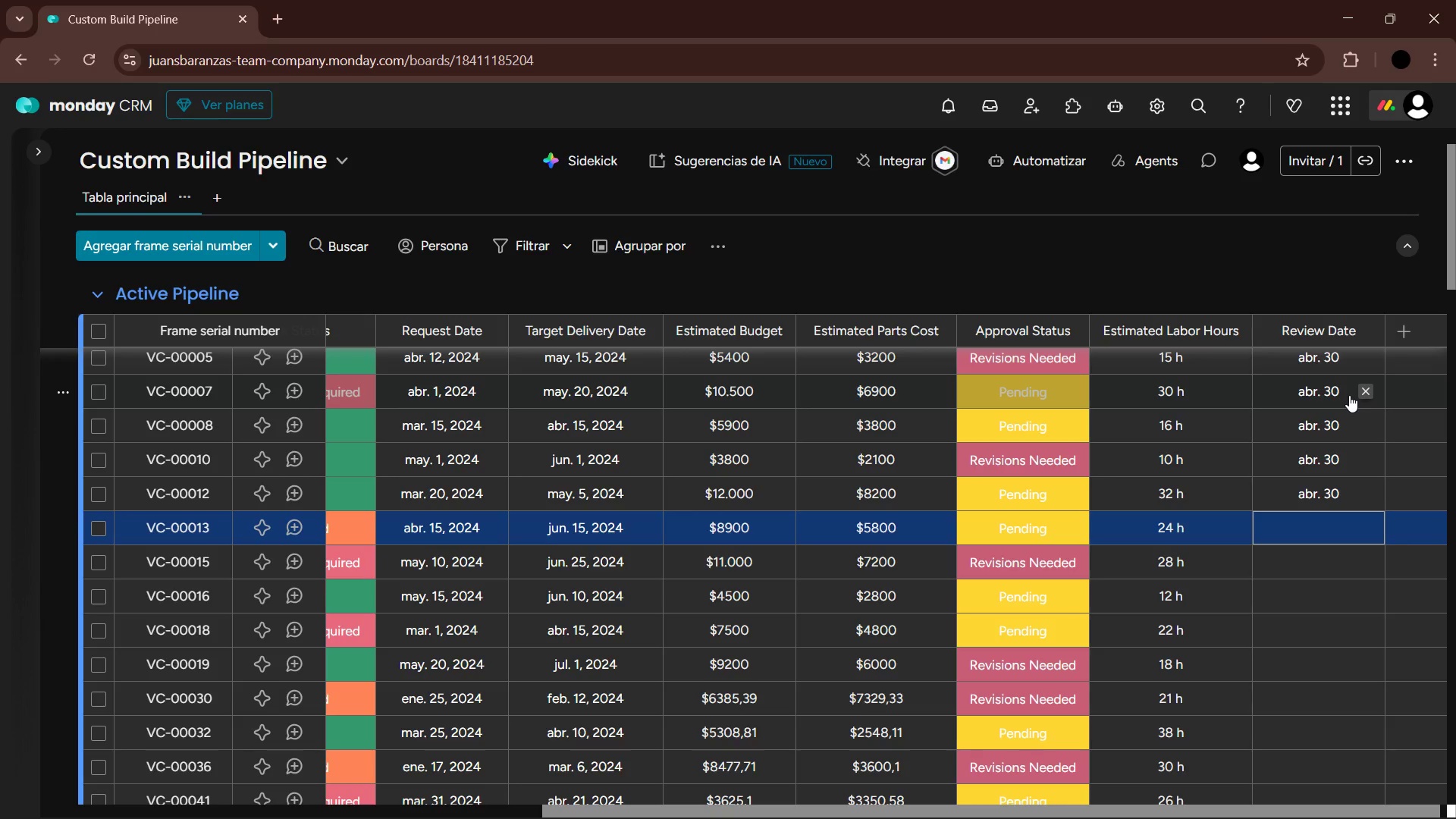 
key(Enter)
 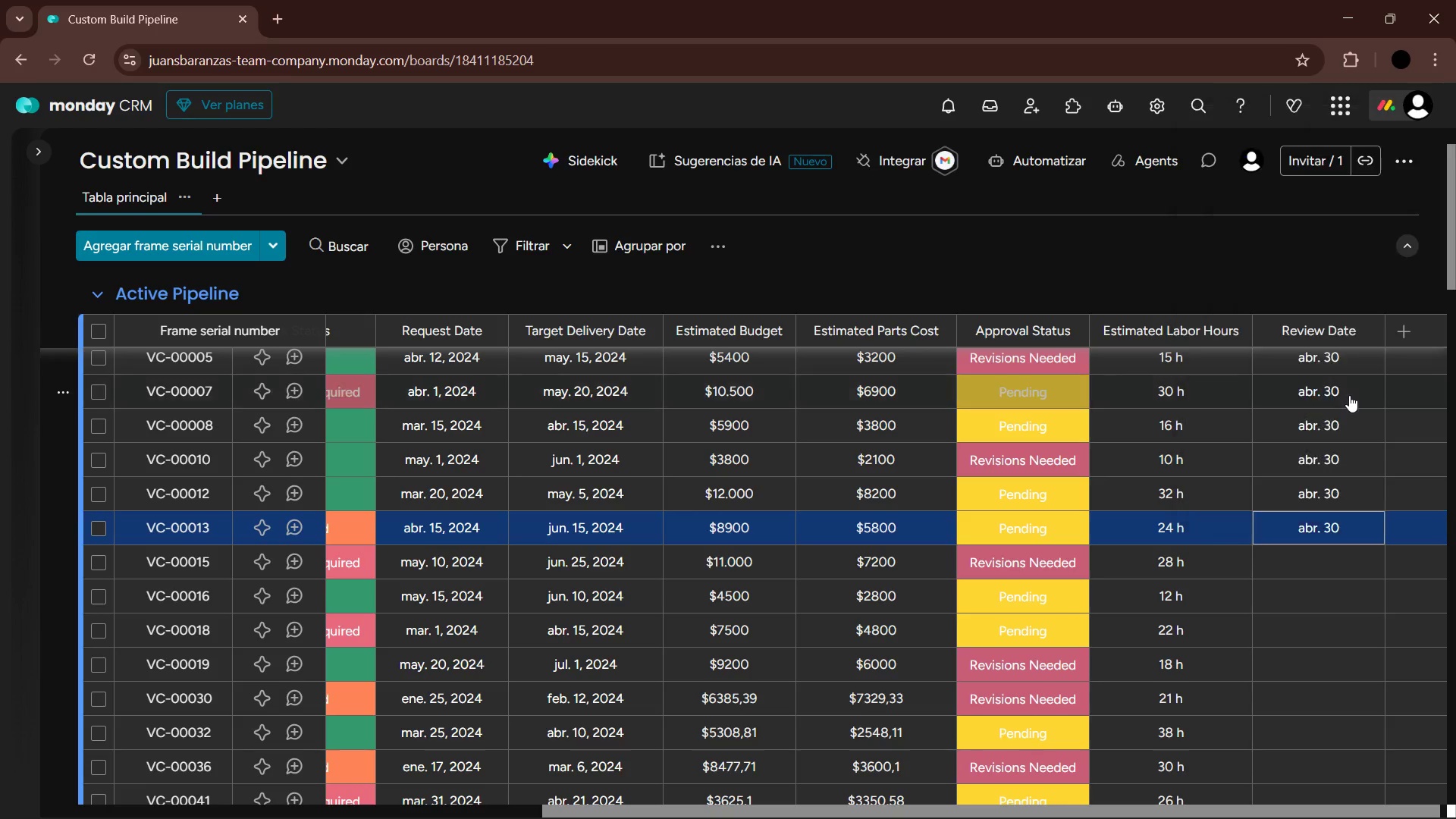 
key(ArrowDown)
 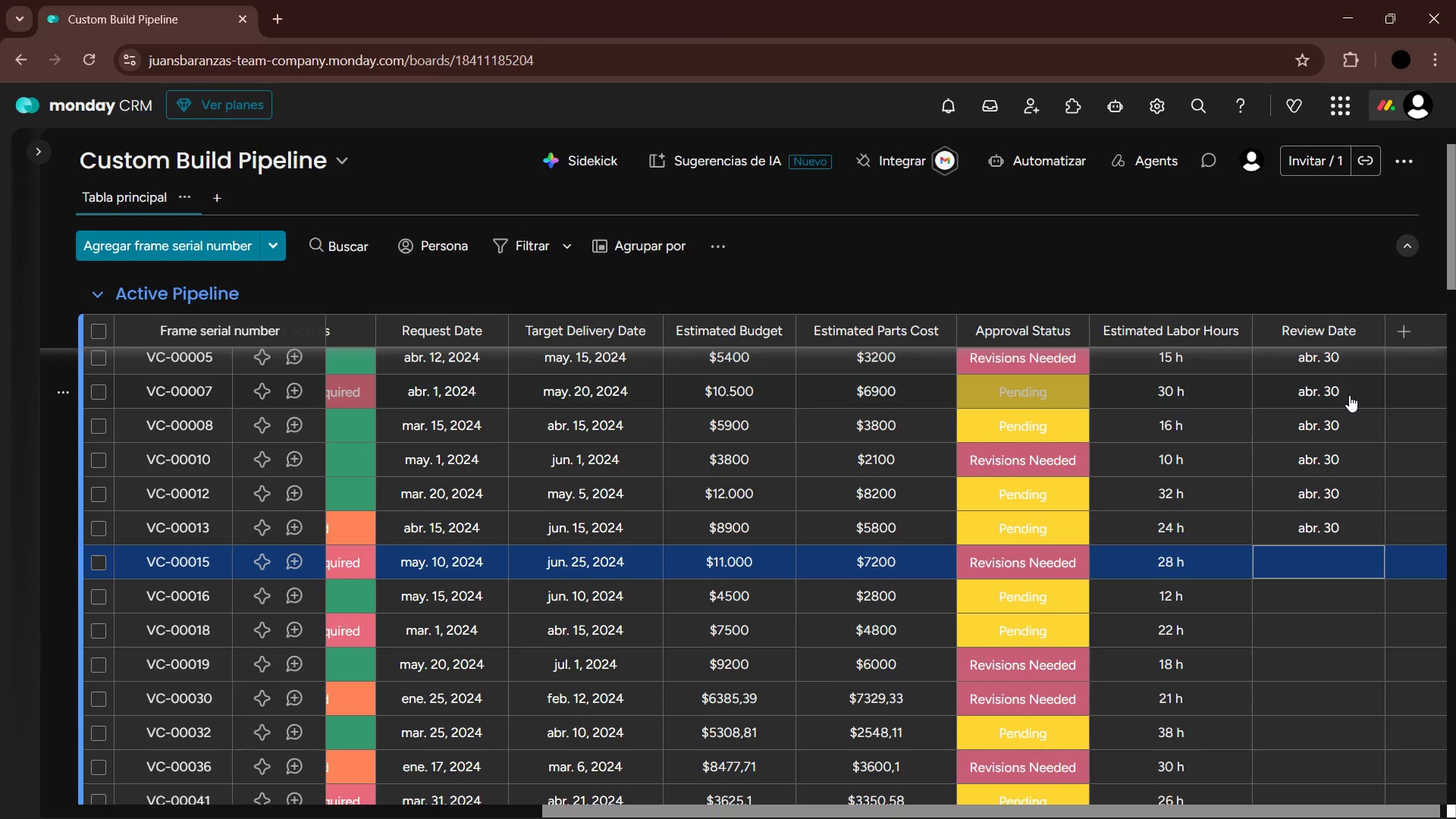 
key(Enter)
 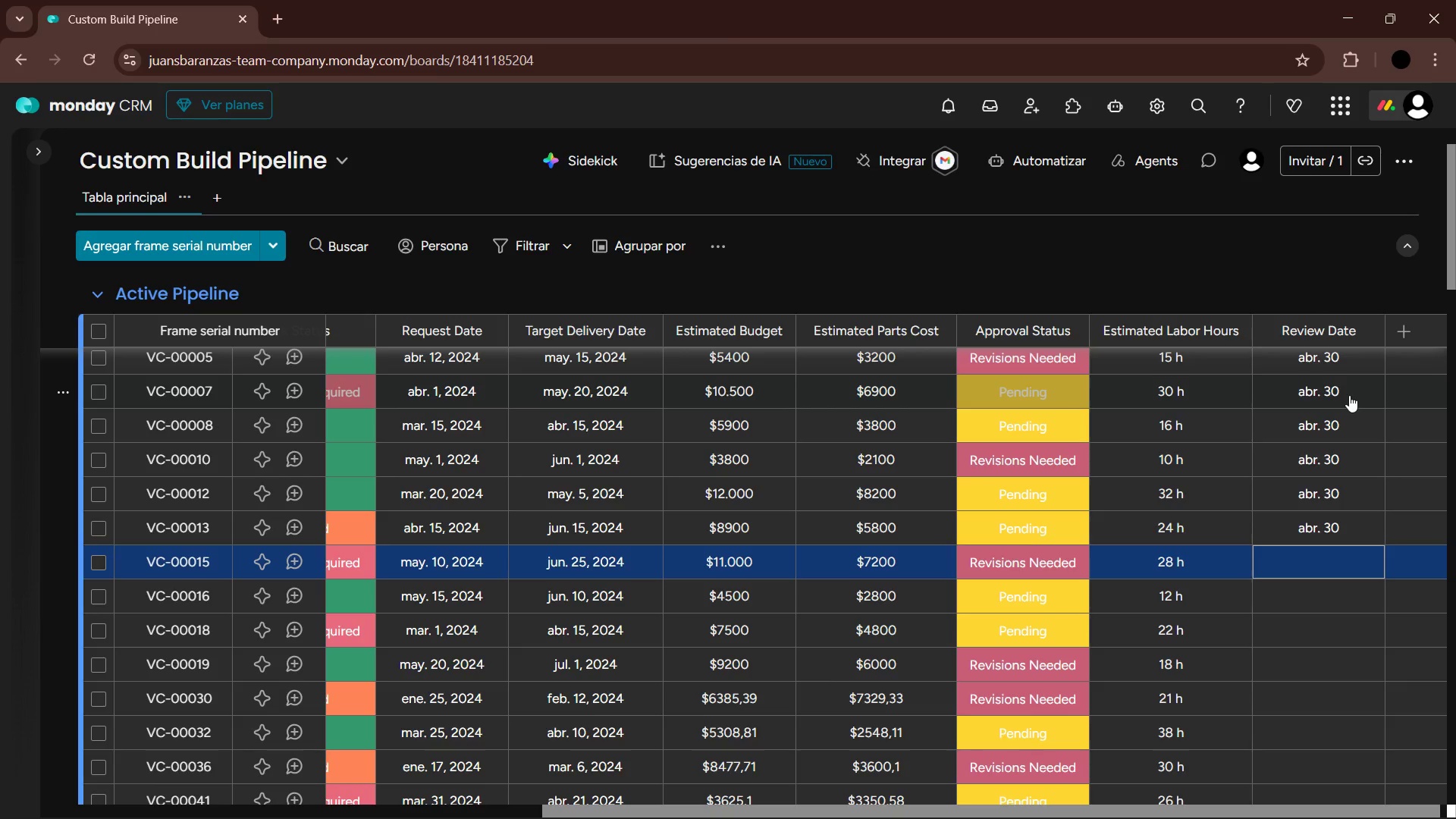 
key(Enter)
 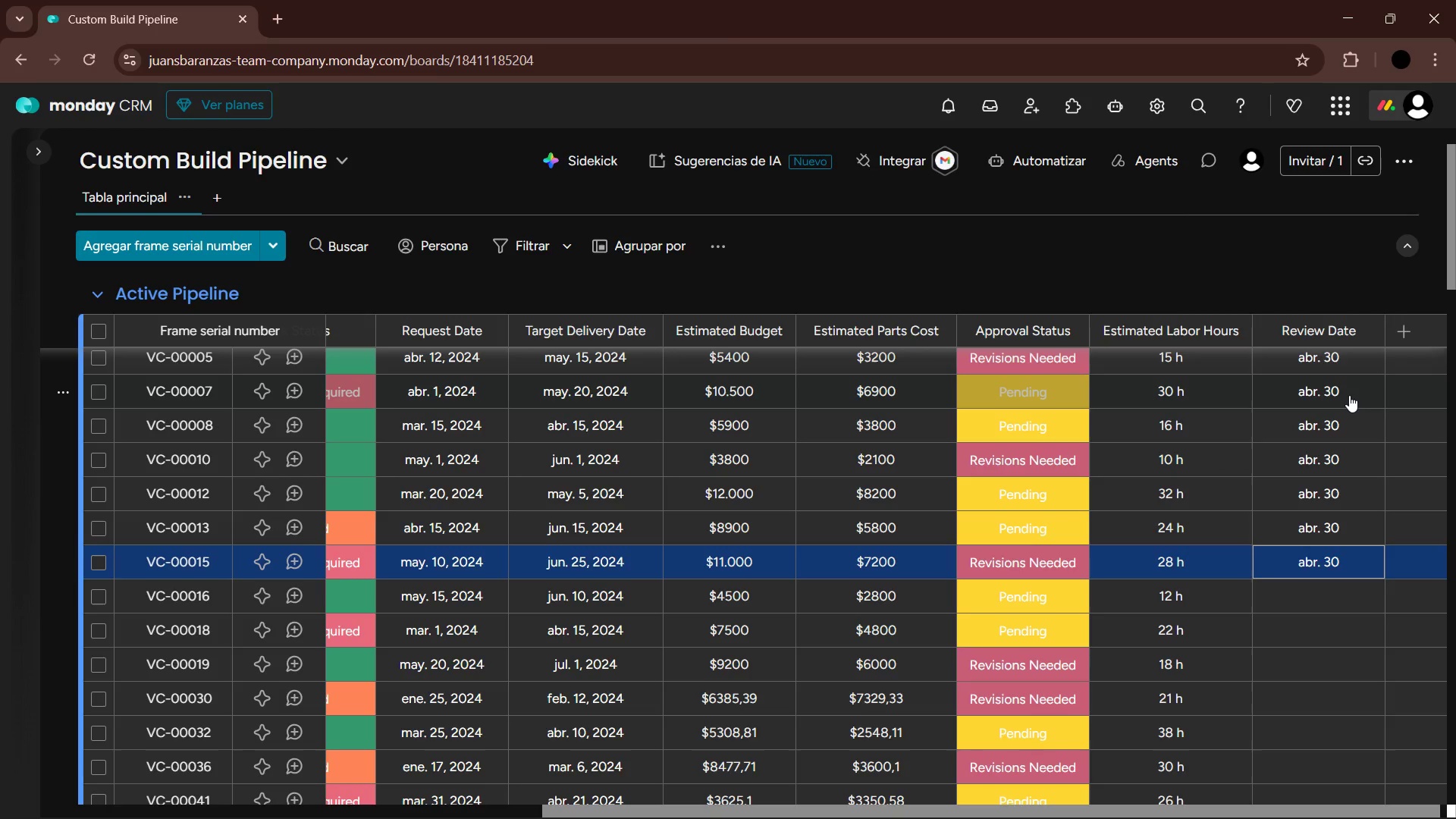 
key(ArrowDown)
 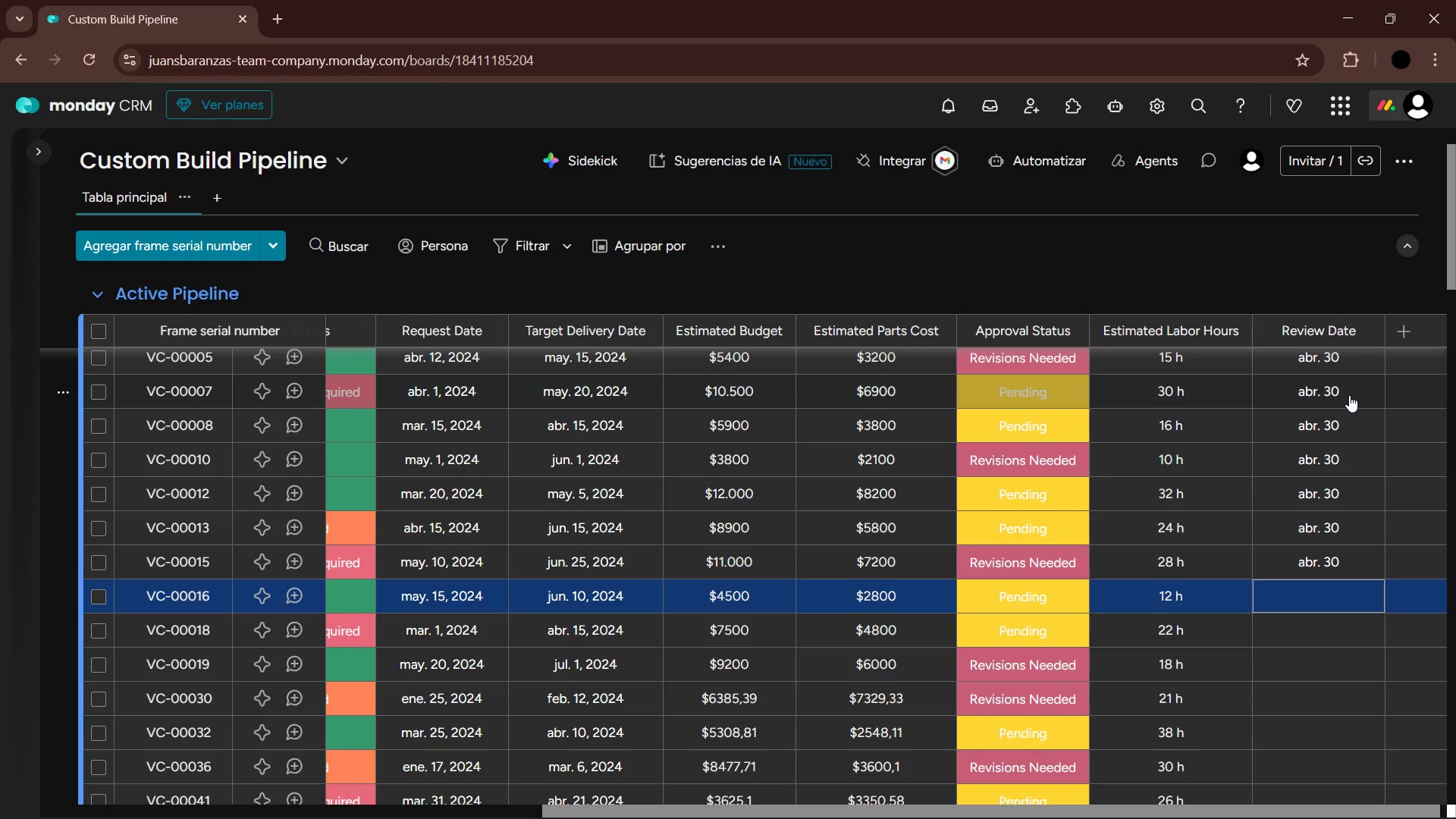 
key(Enter)
 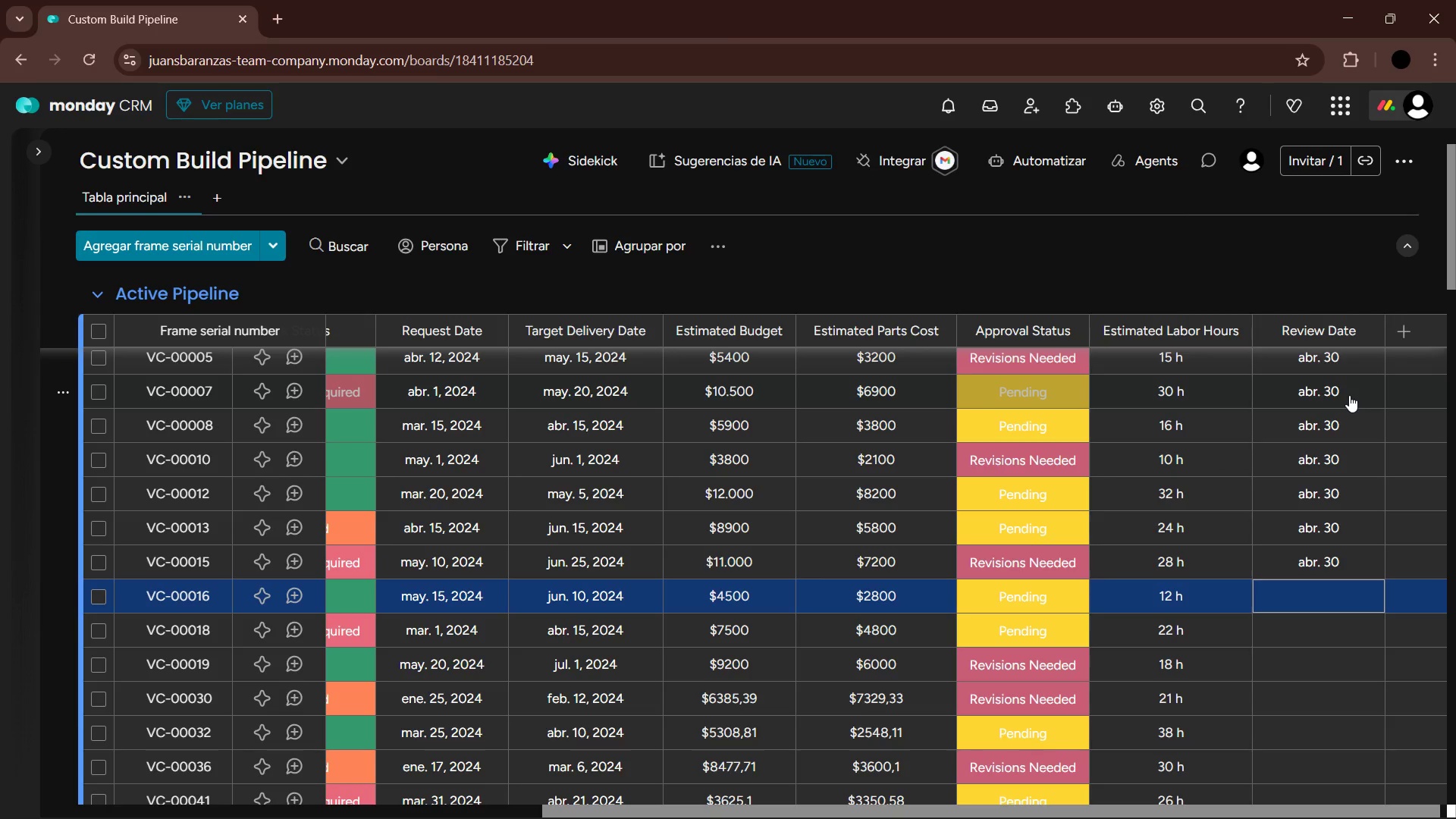 
key(Enter)
 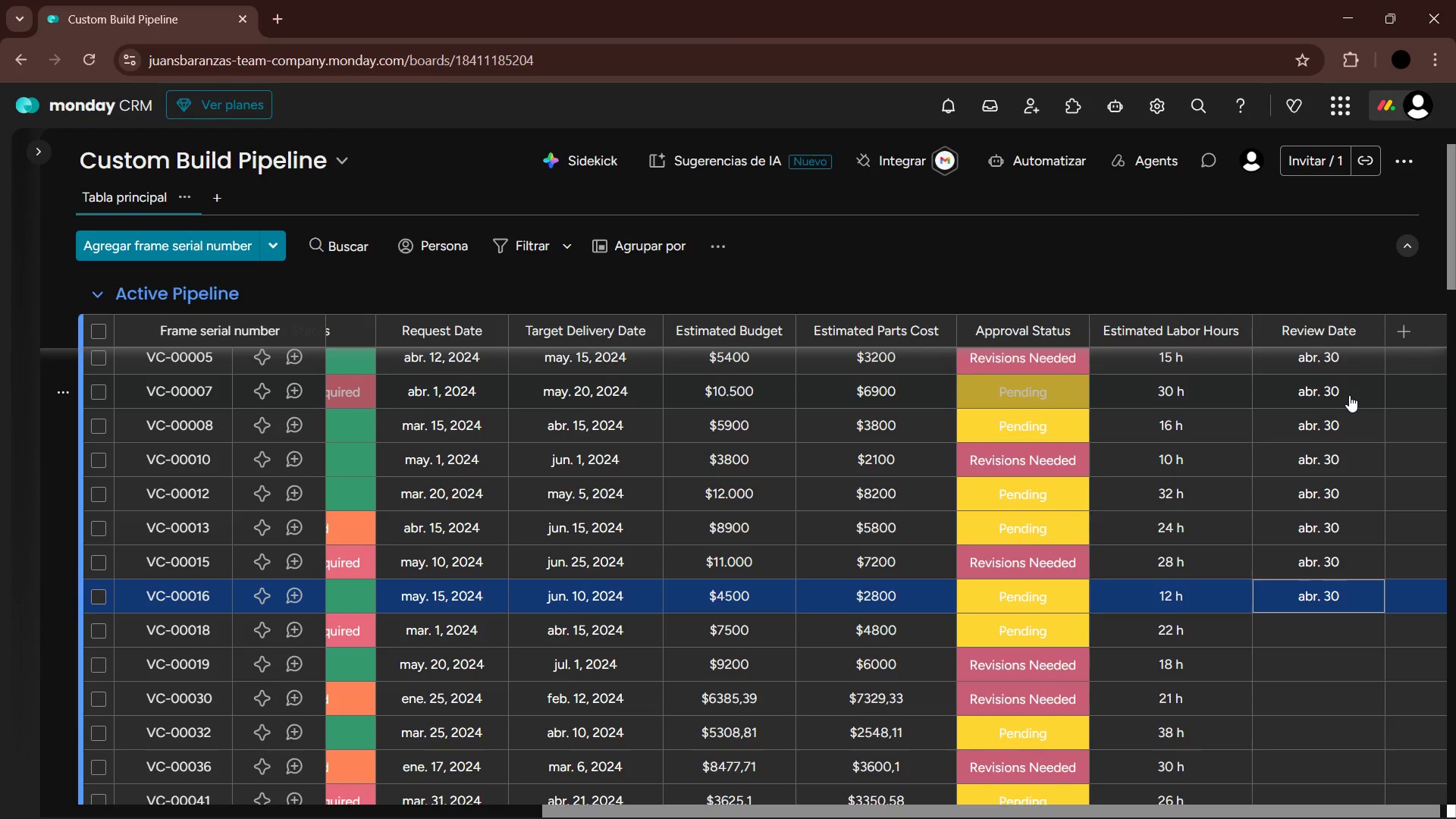 
key(ArrowDown)
 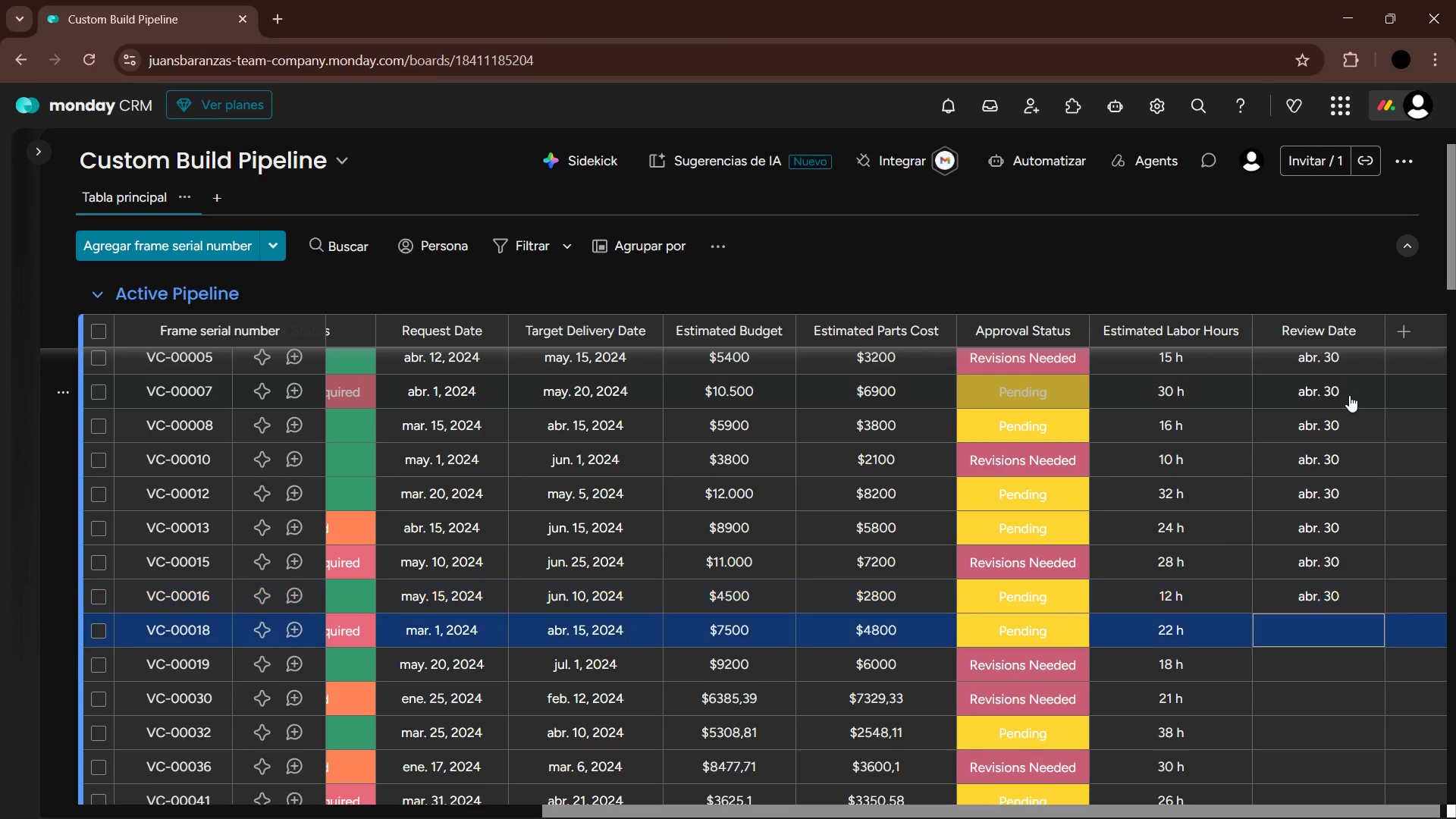 
key(Enter)
 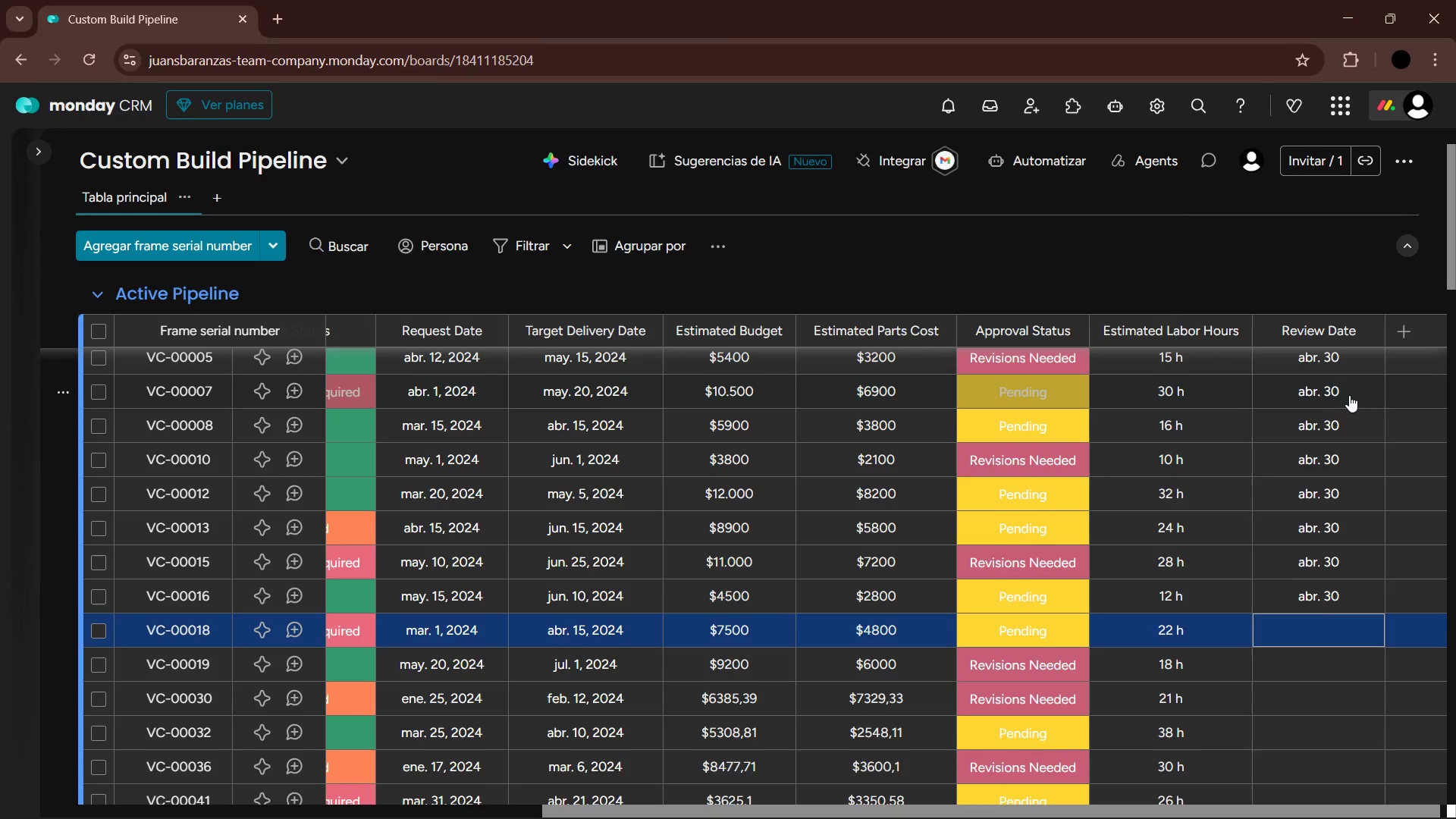 
key(Enter)
 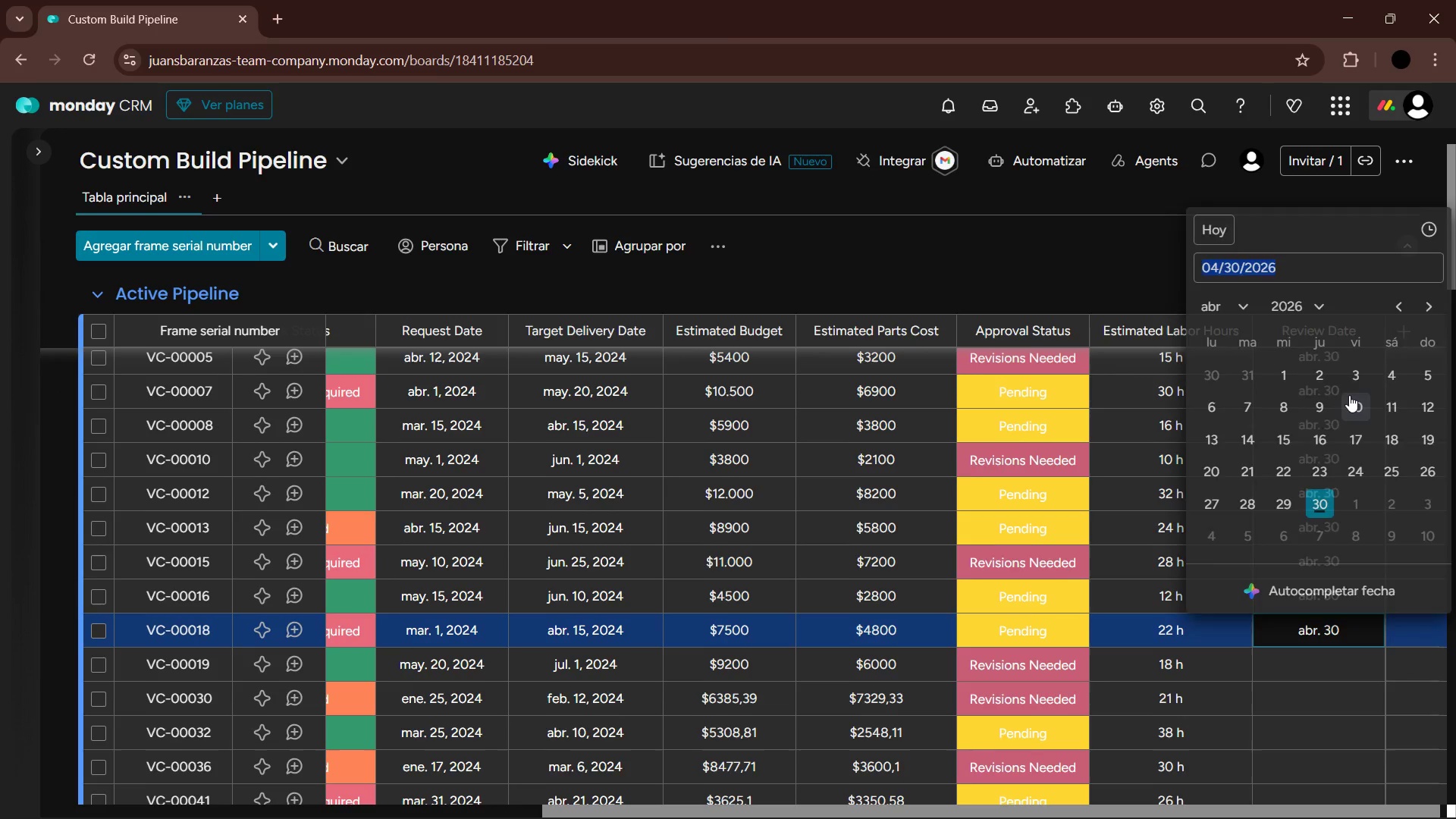 
key(ArrowDown)
 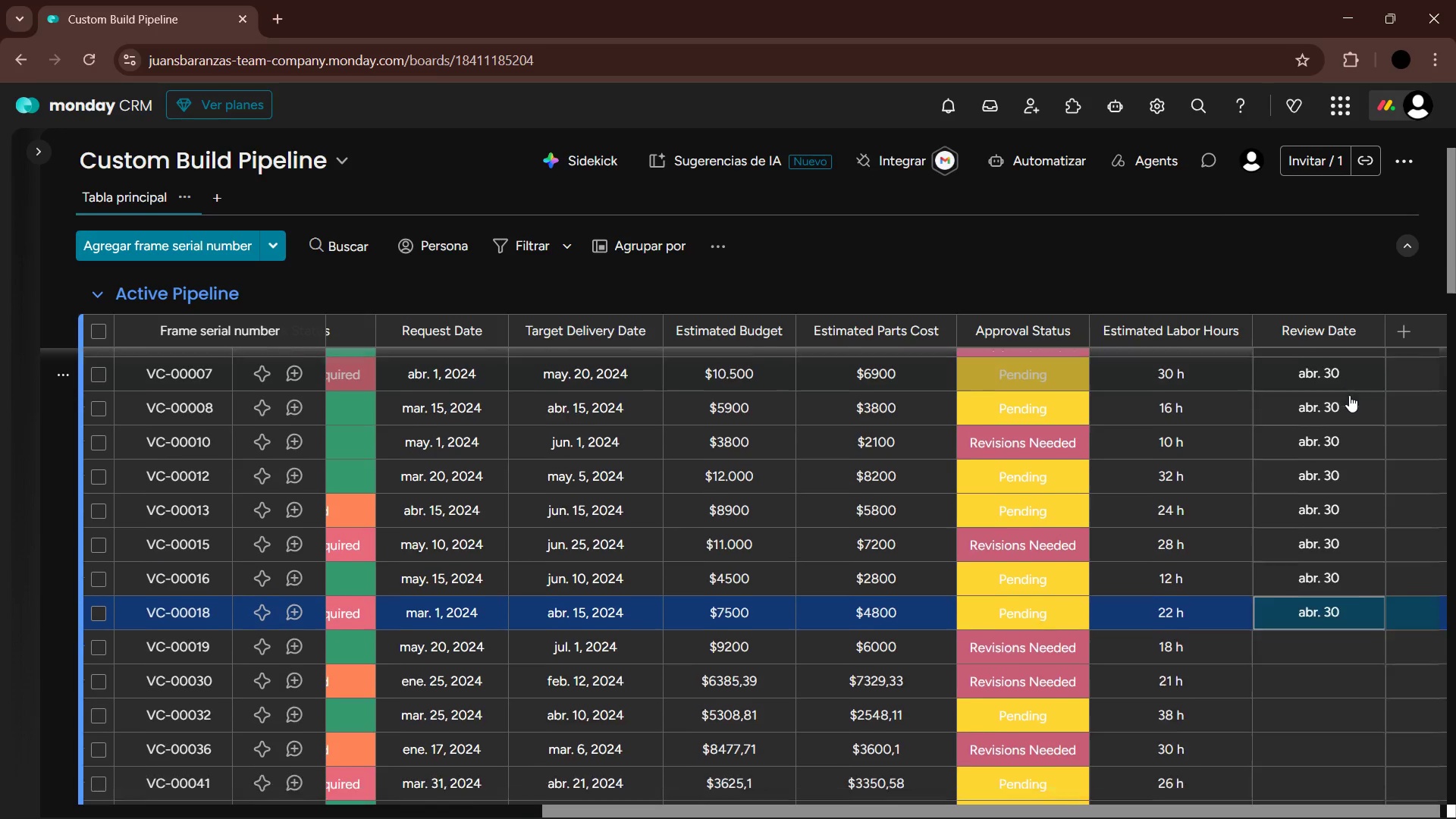 
key(Enter)
 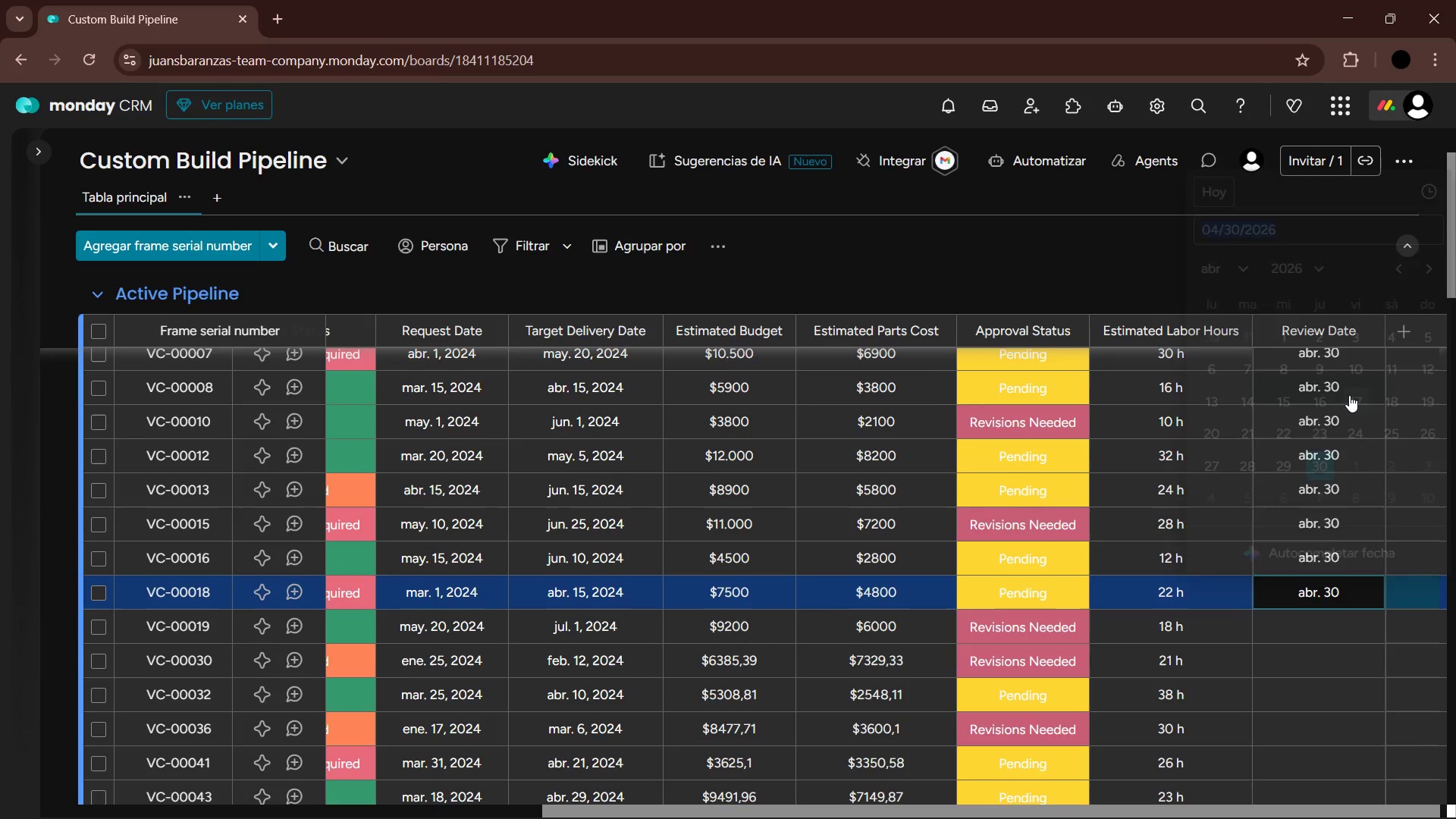 
key(Enter)
 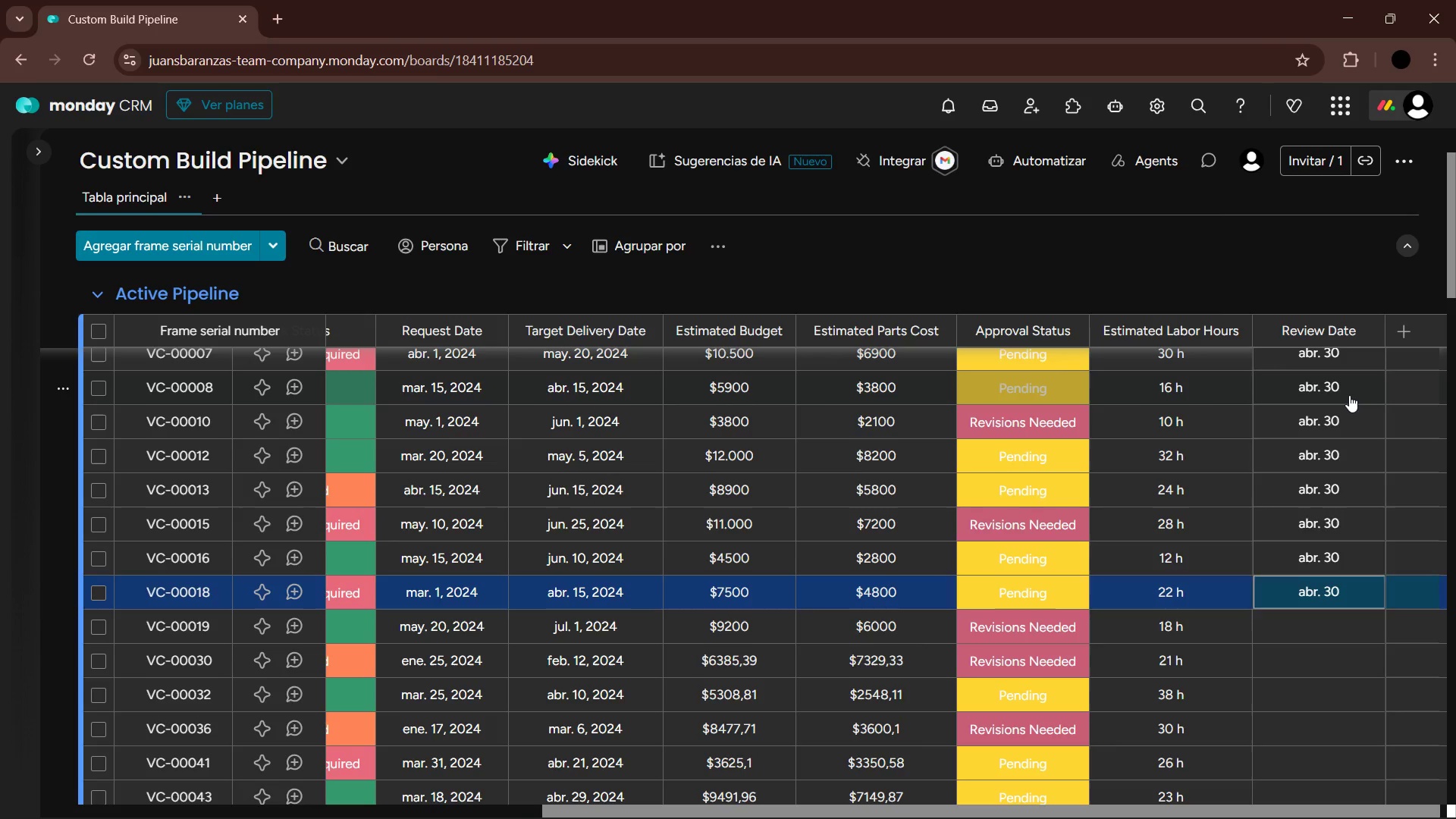 
key(ArrowDown)
 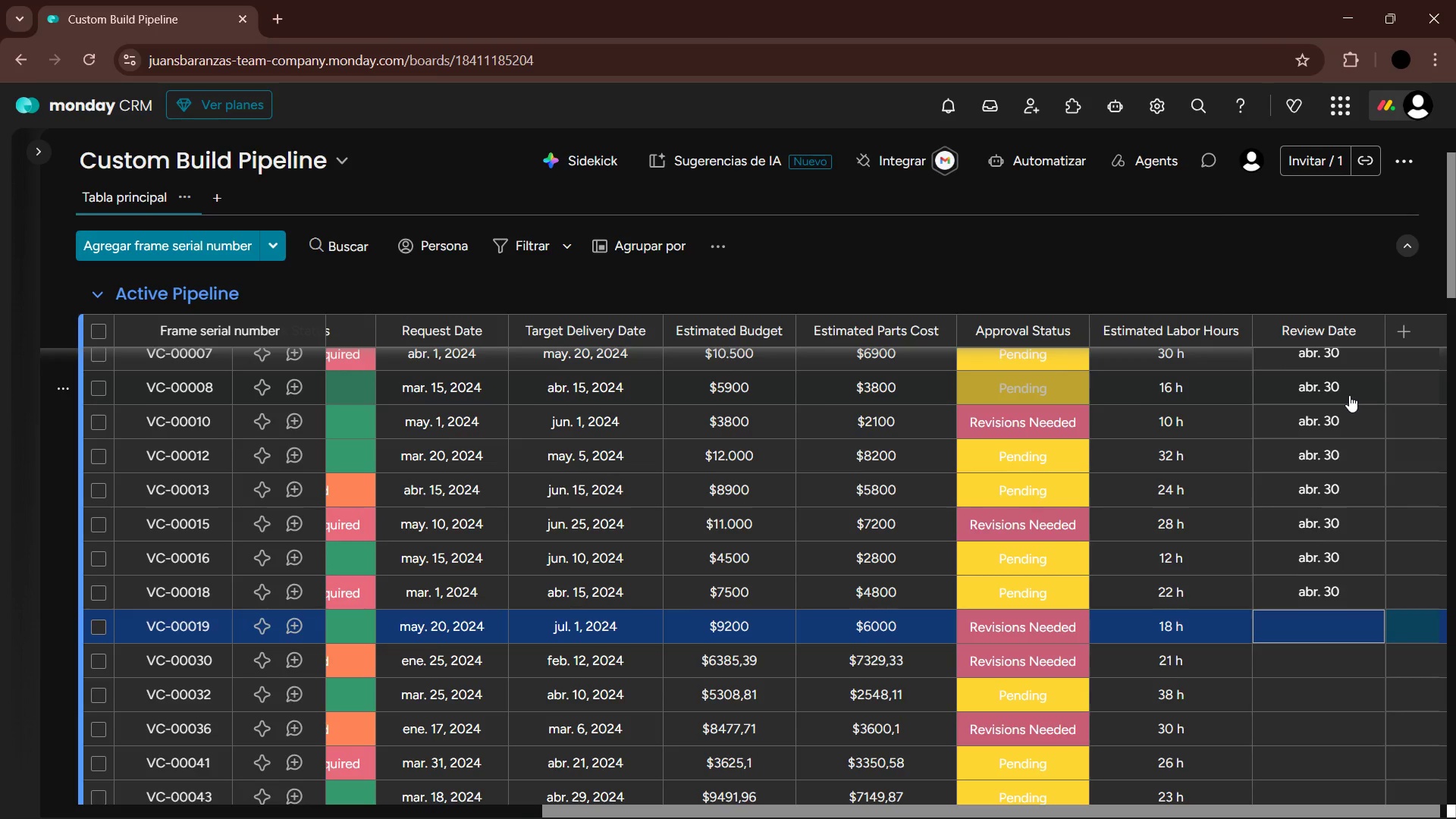 
key(Enter)
 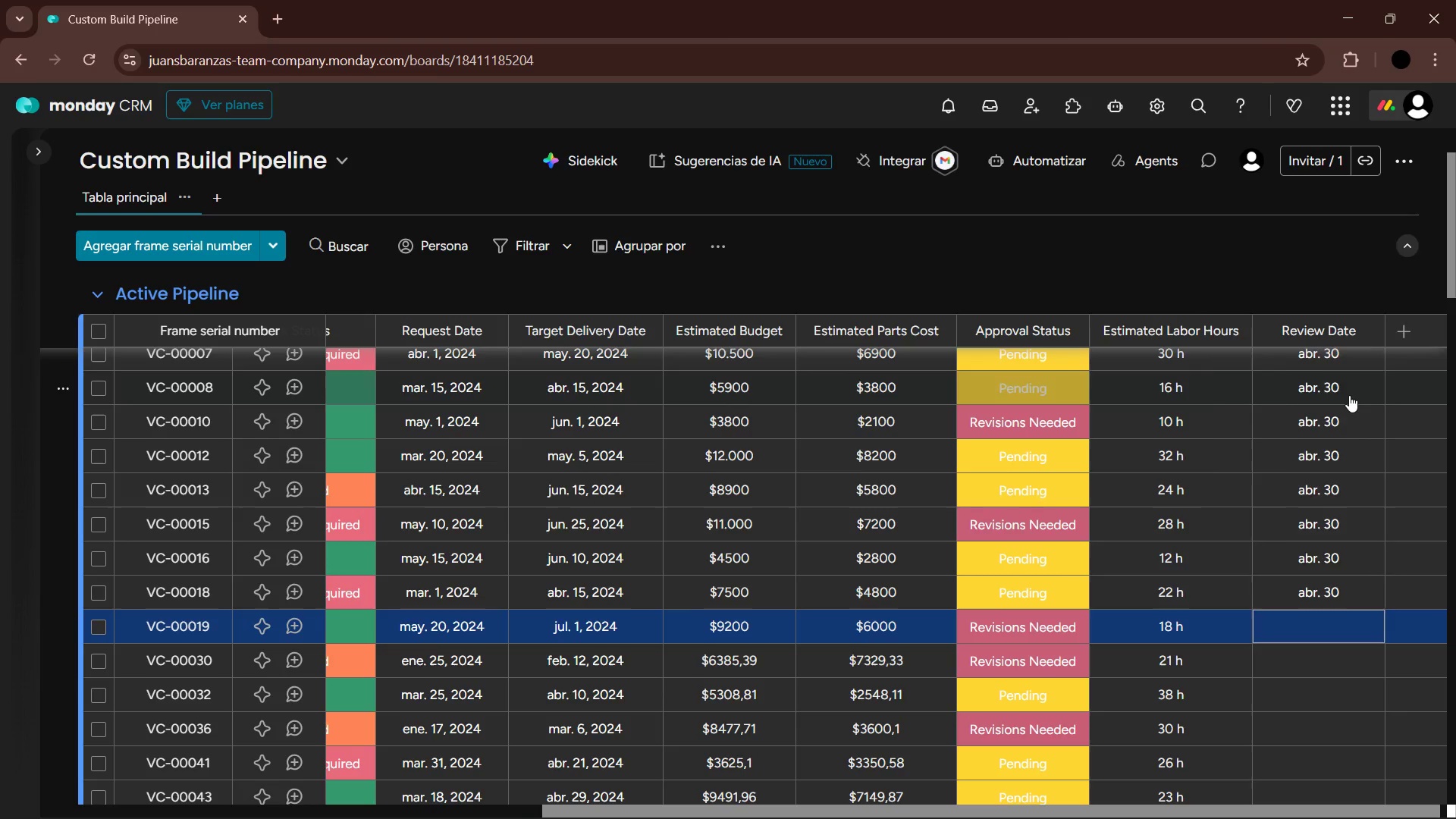 
key(Enter)
 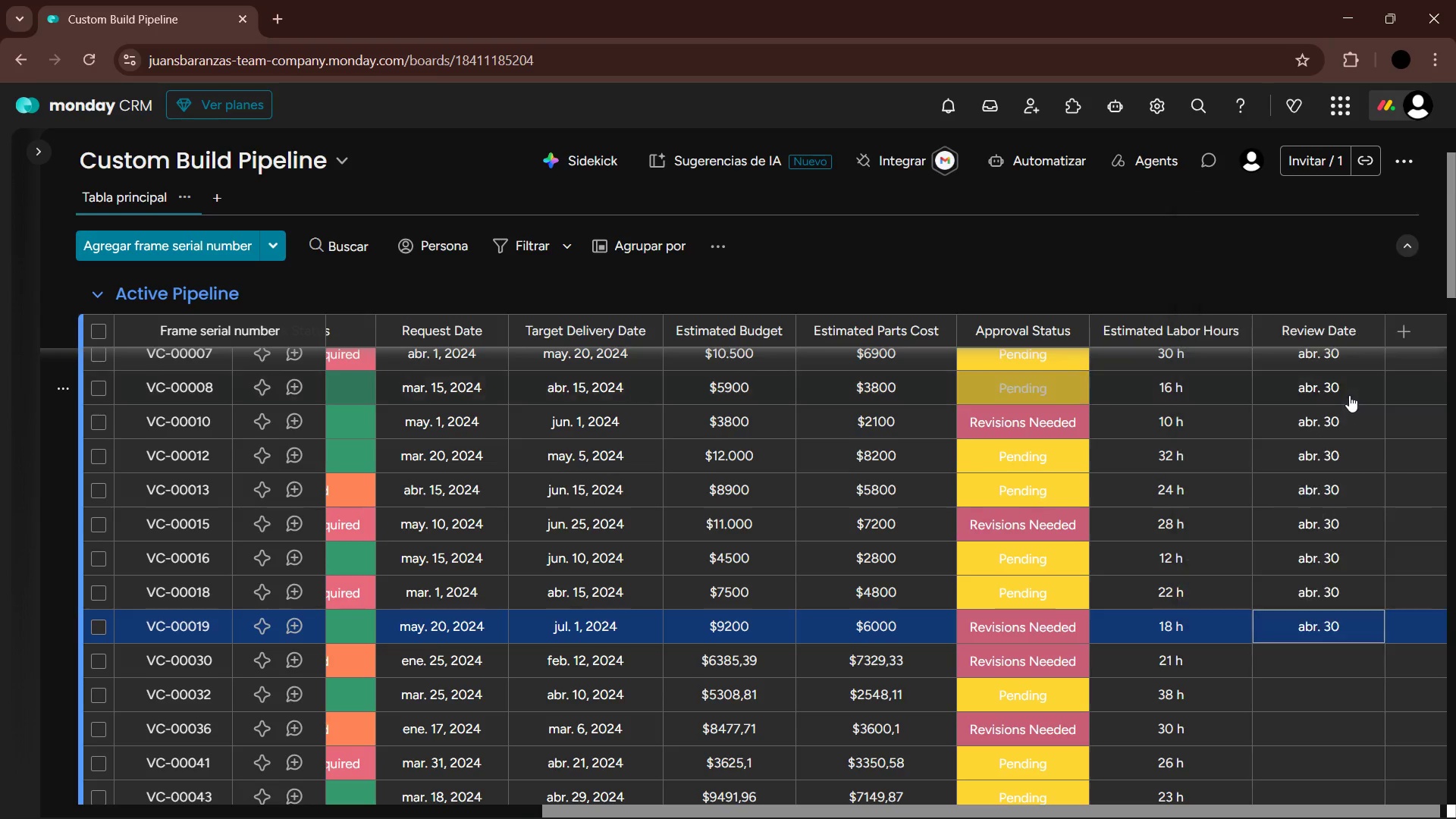 
key(ArrowDown)
 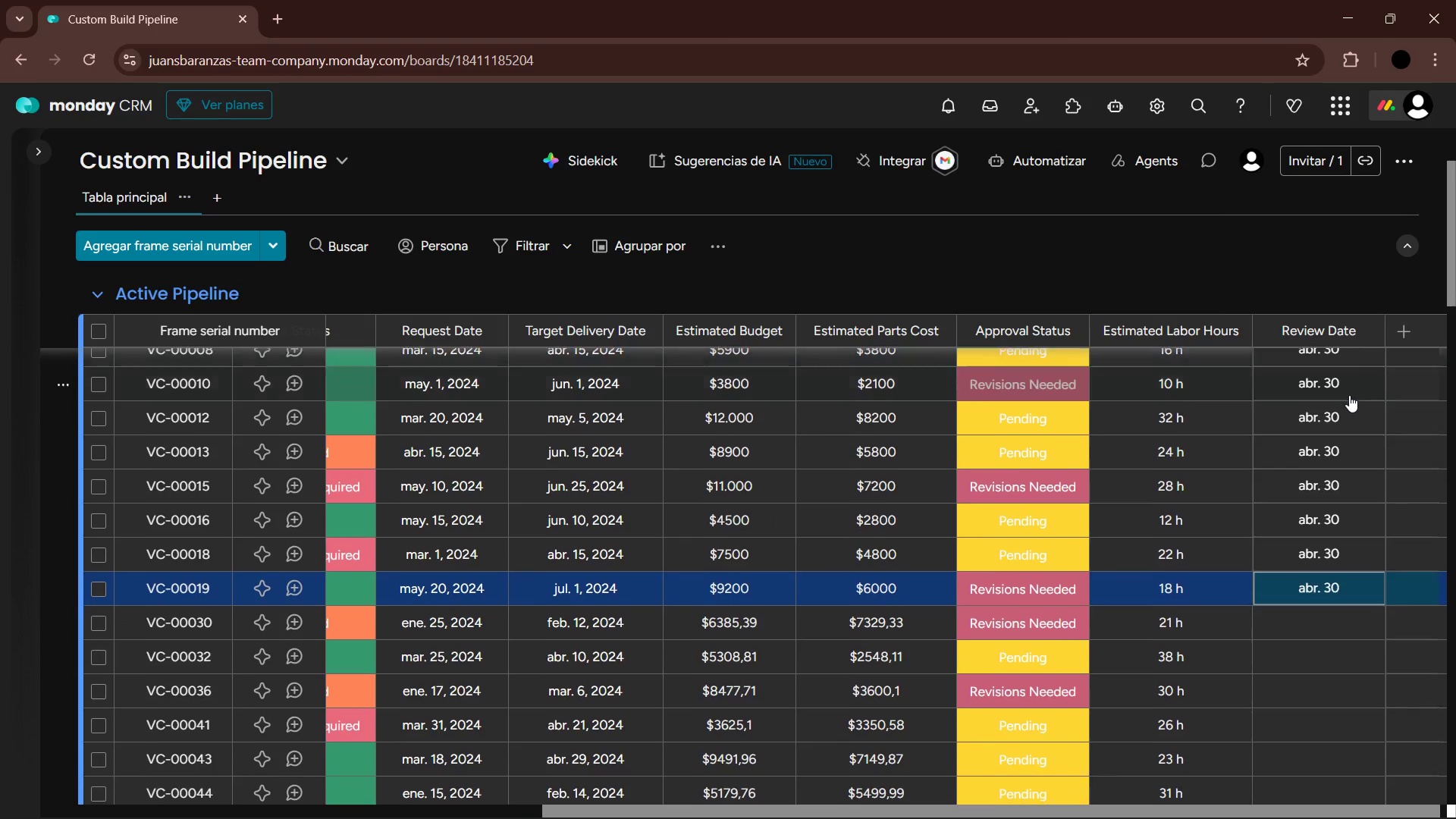 
key(Enter)
 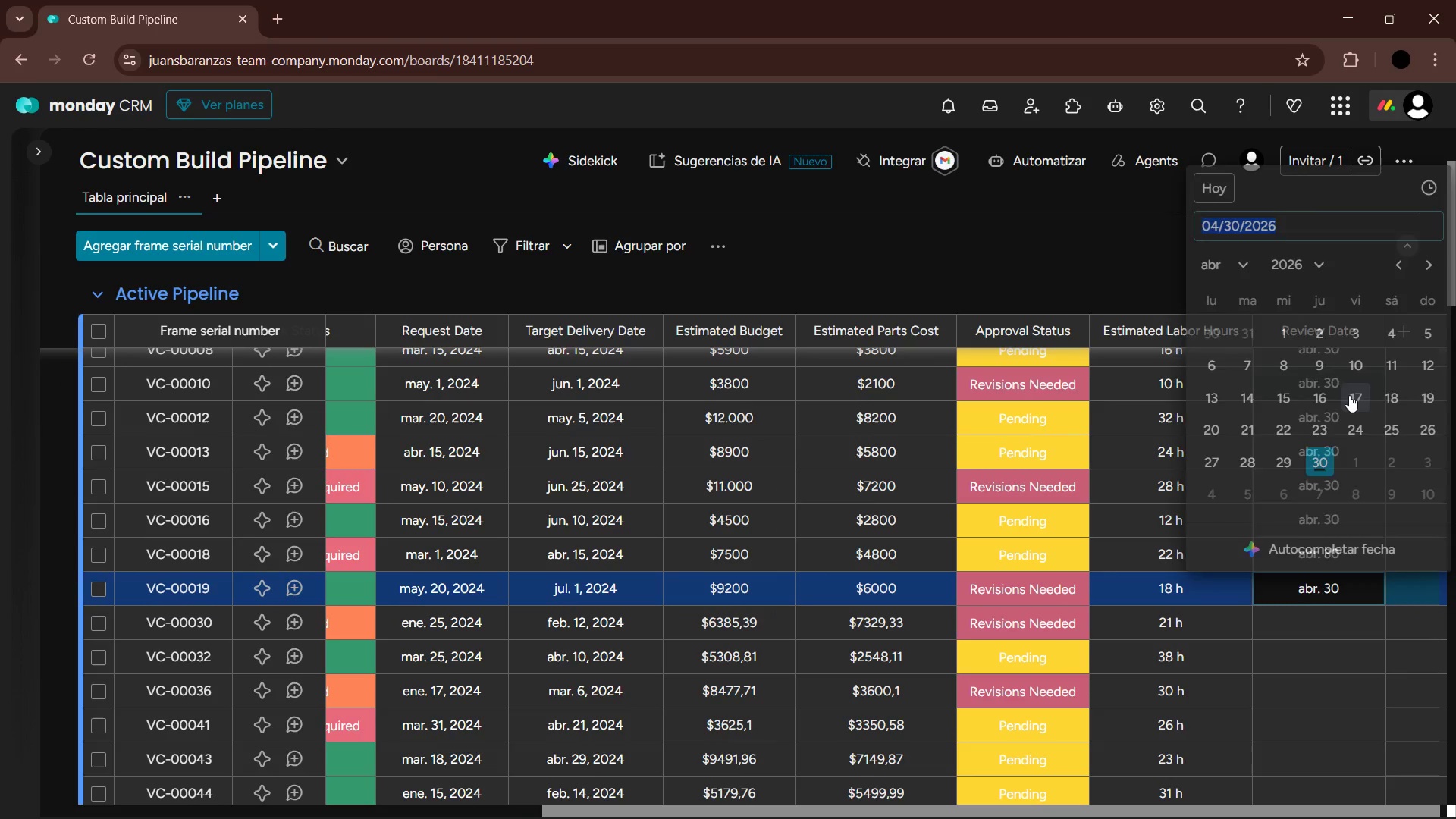 
key(Enter)
 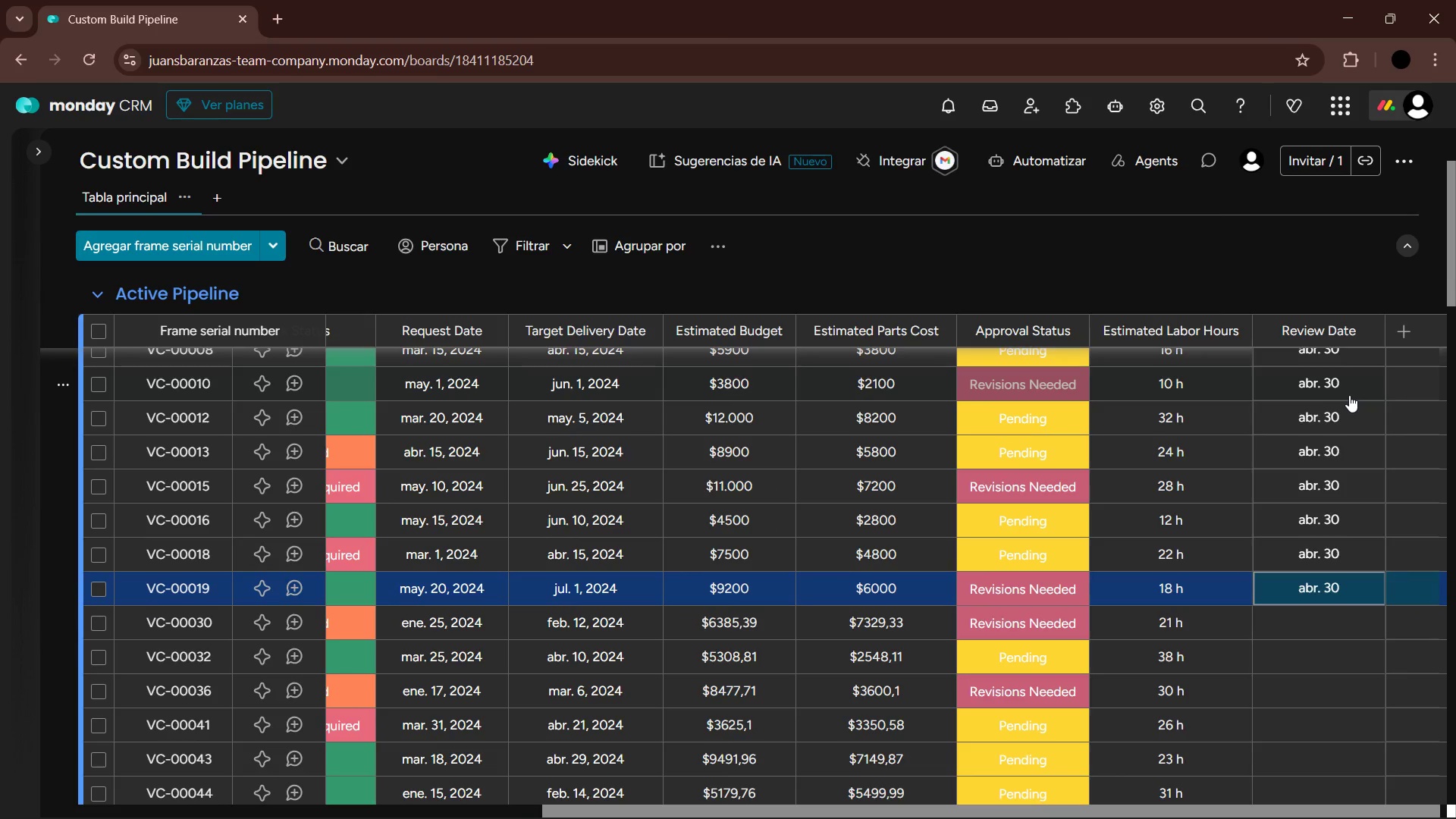 
key(ArrowDown)
 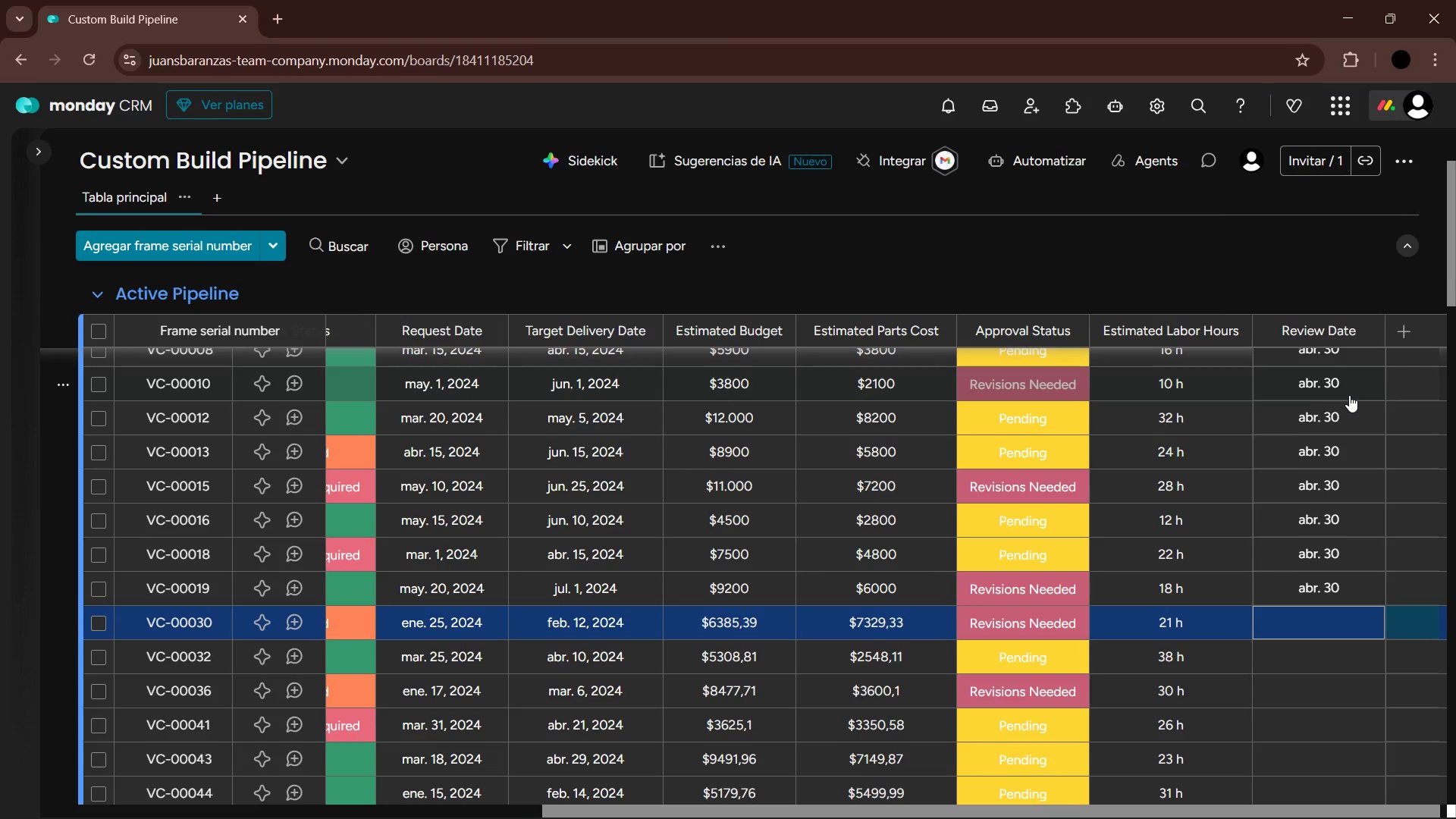 
key(Enter)
 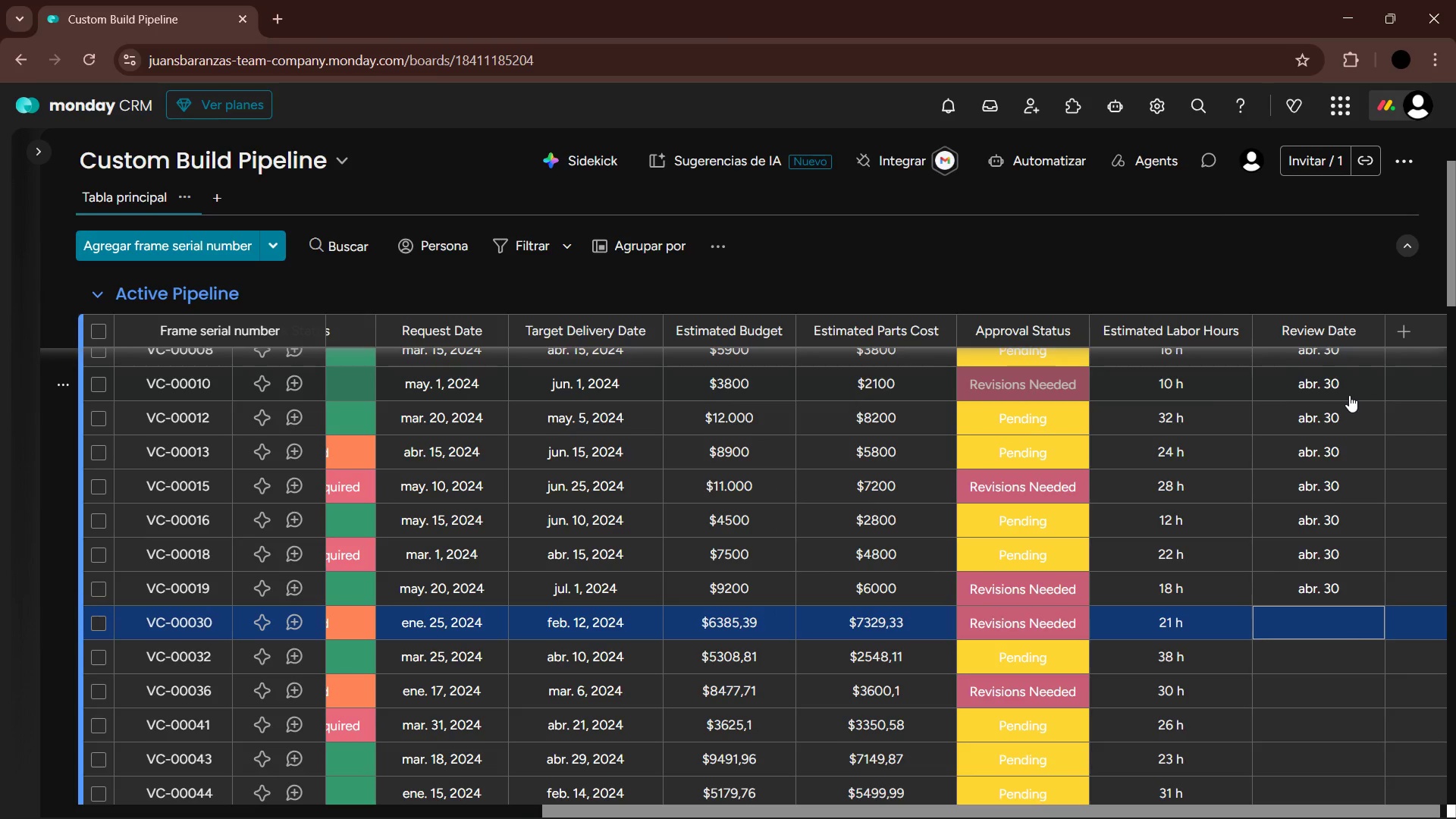 
key(Enter)
 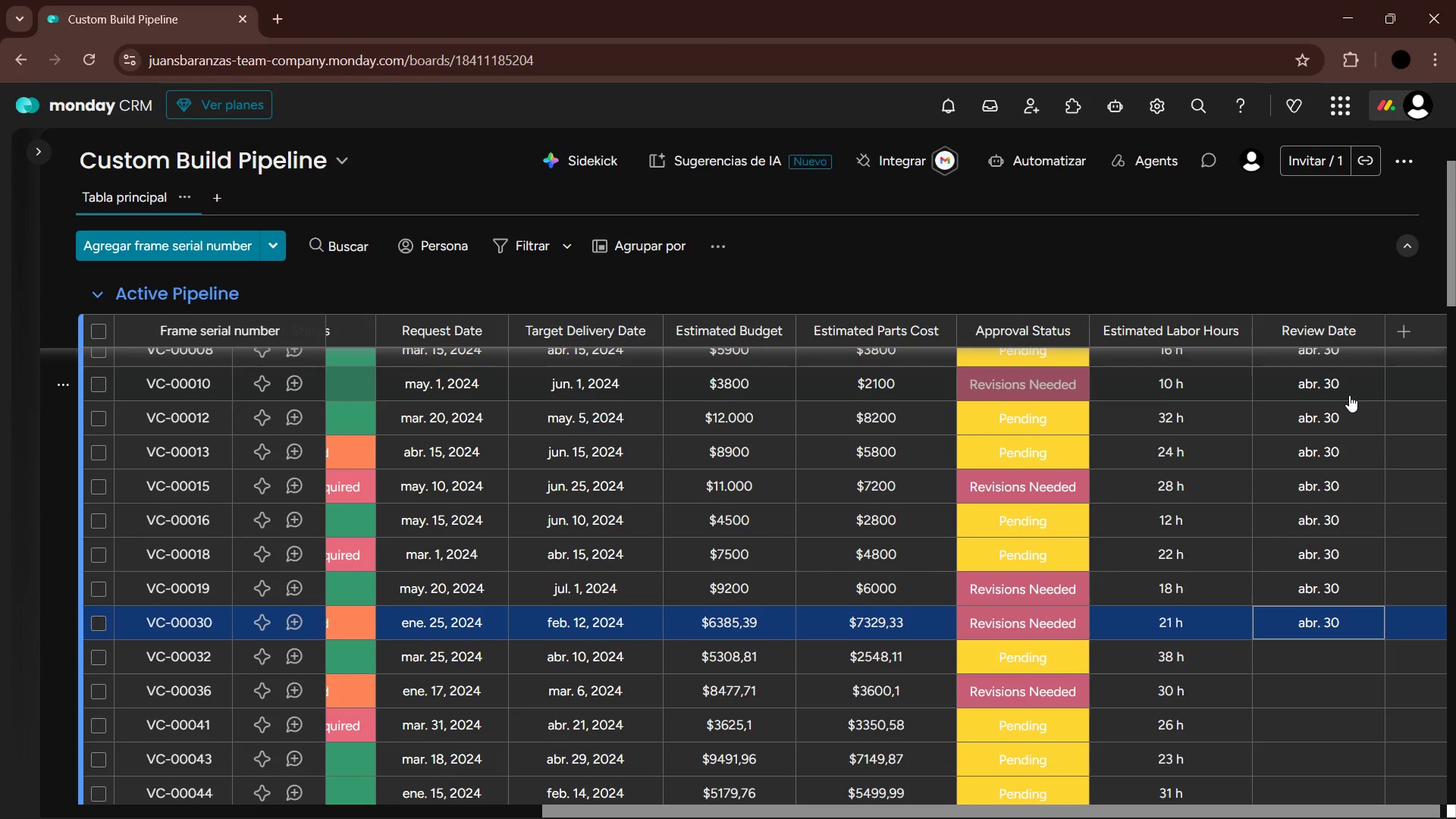 
key(ArrowDown)
 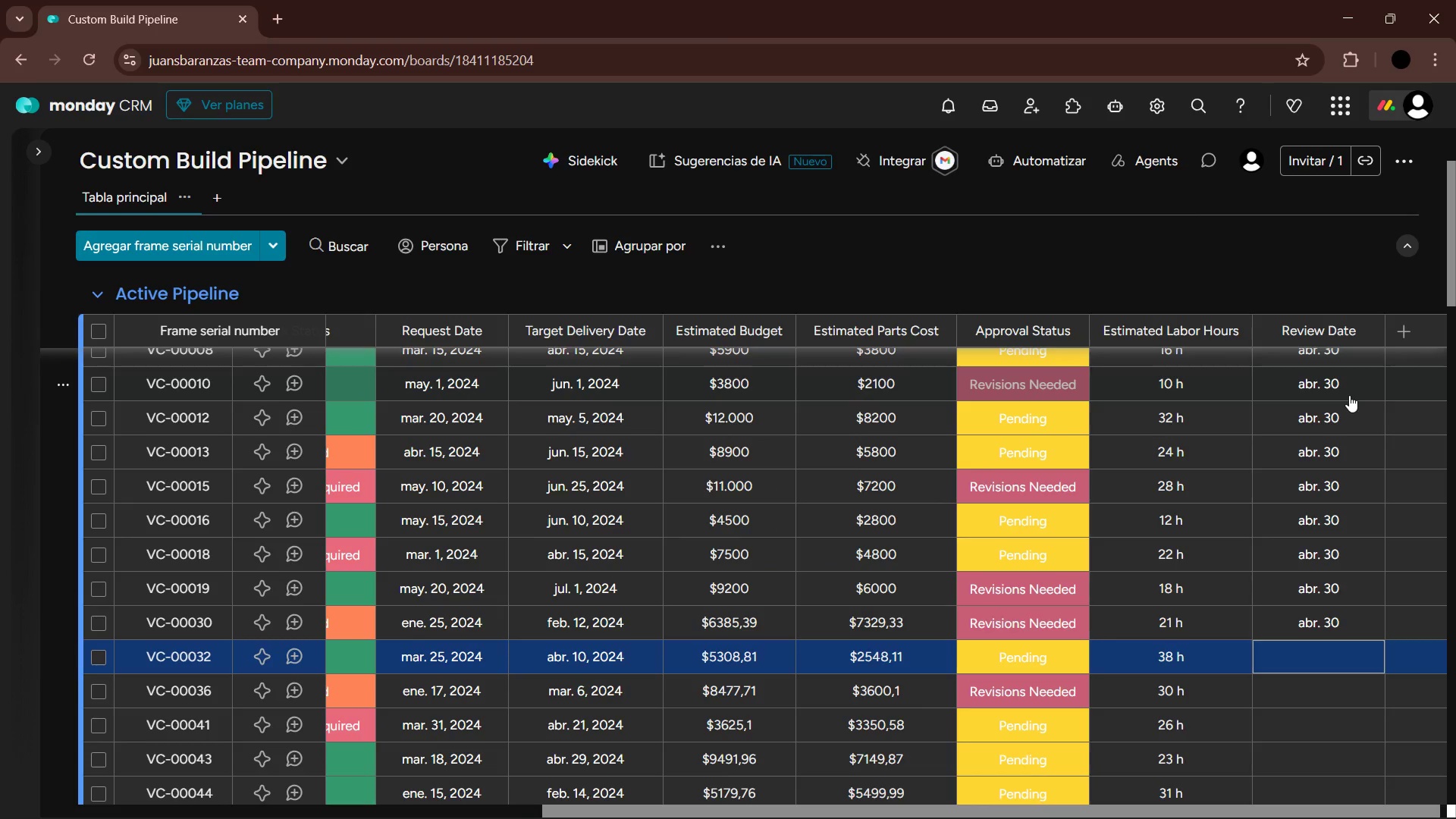 
key(Enter)
 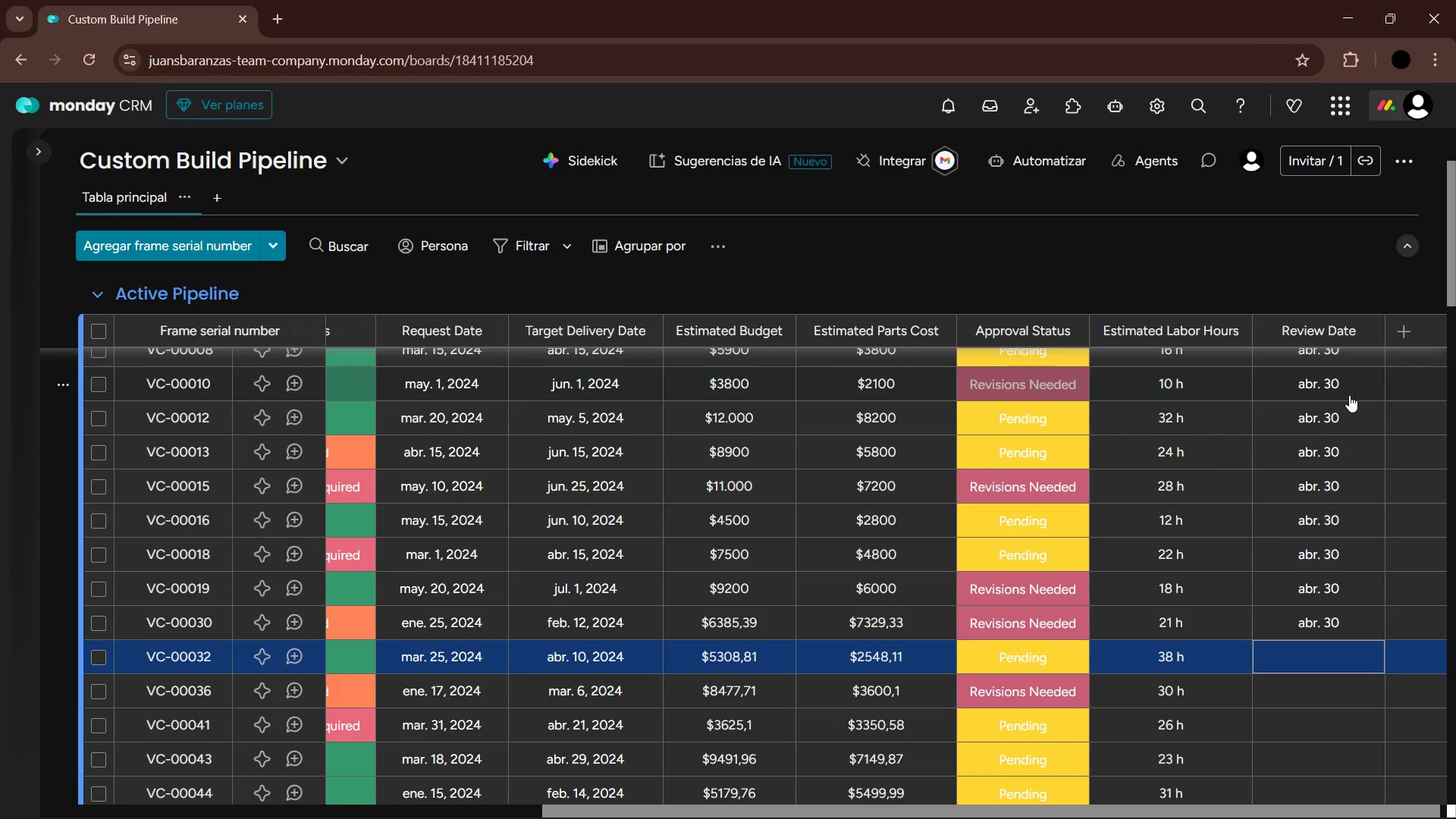 
key(Enter)
 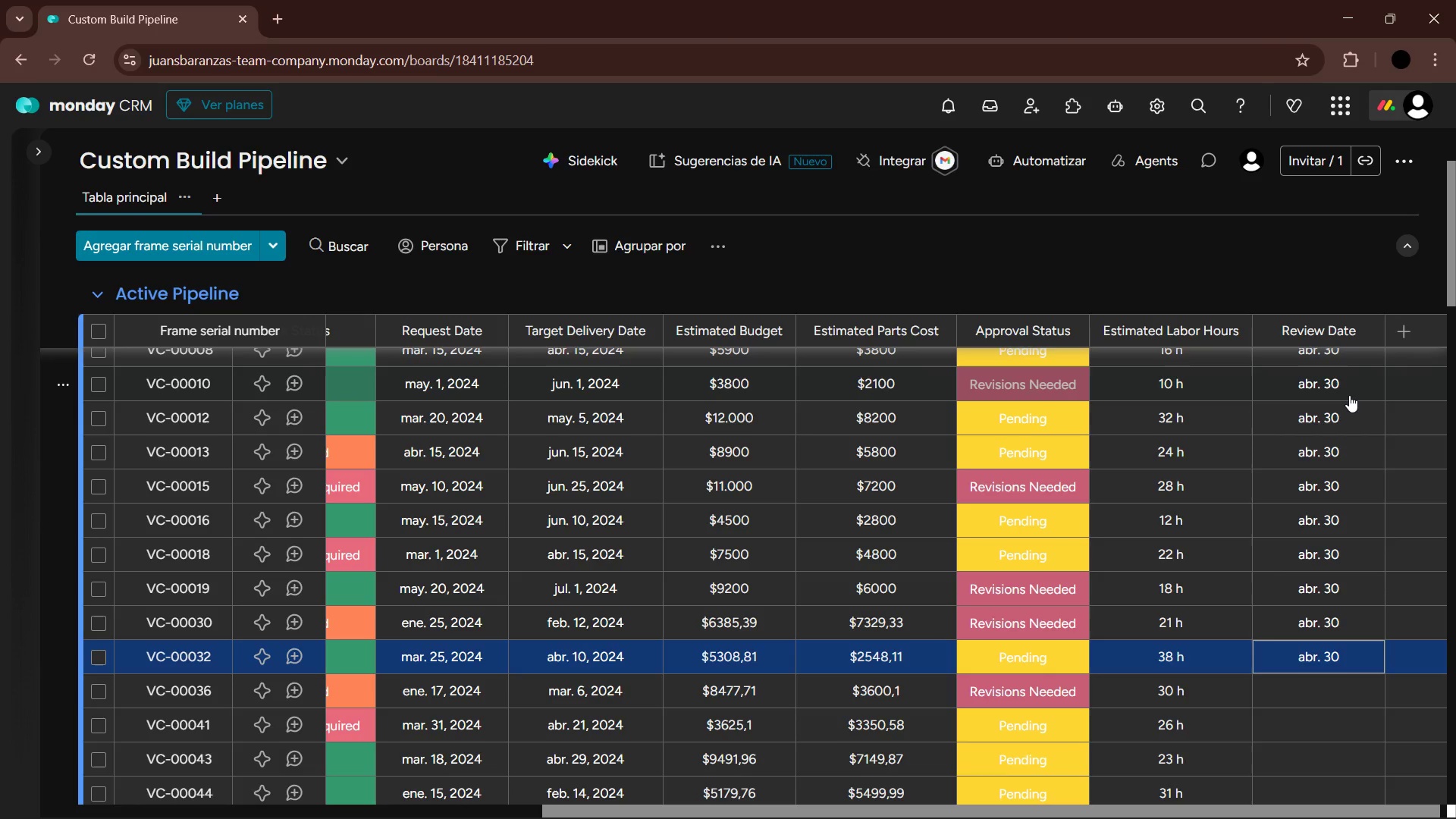 
key(ArrowDown)
 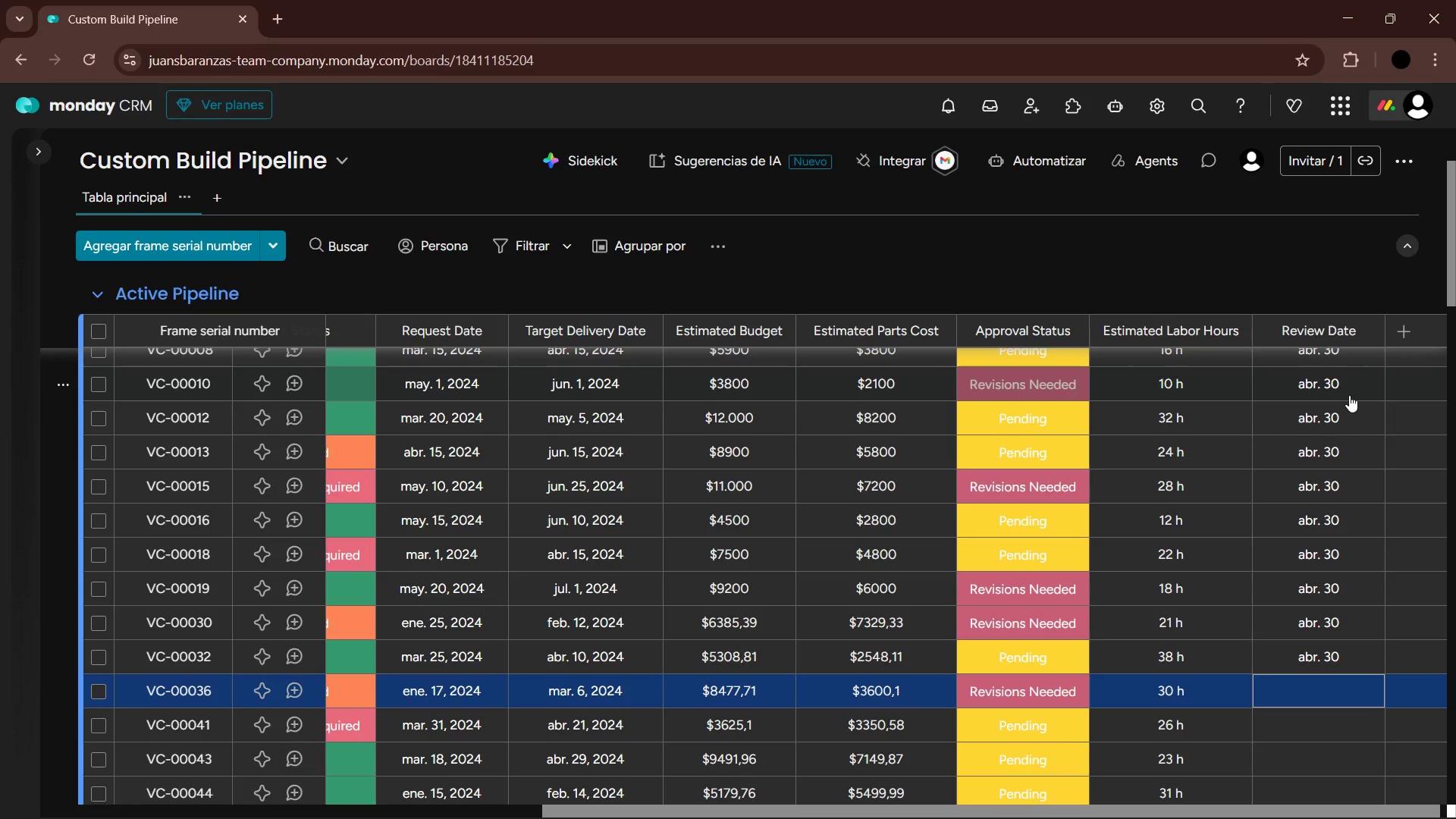 
key(Enter)
 